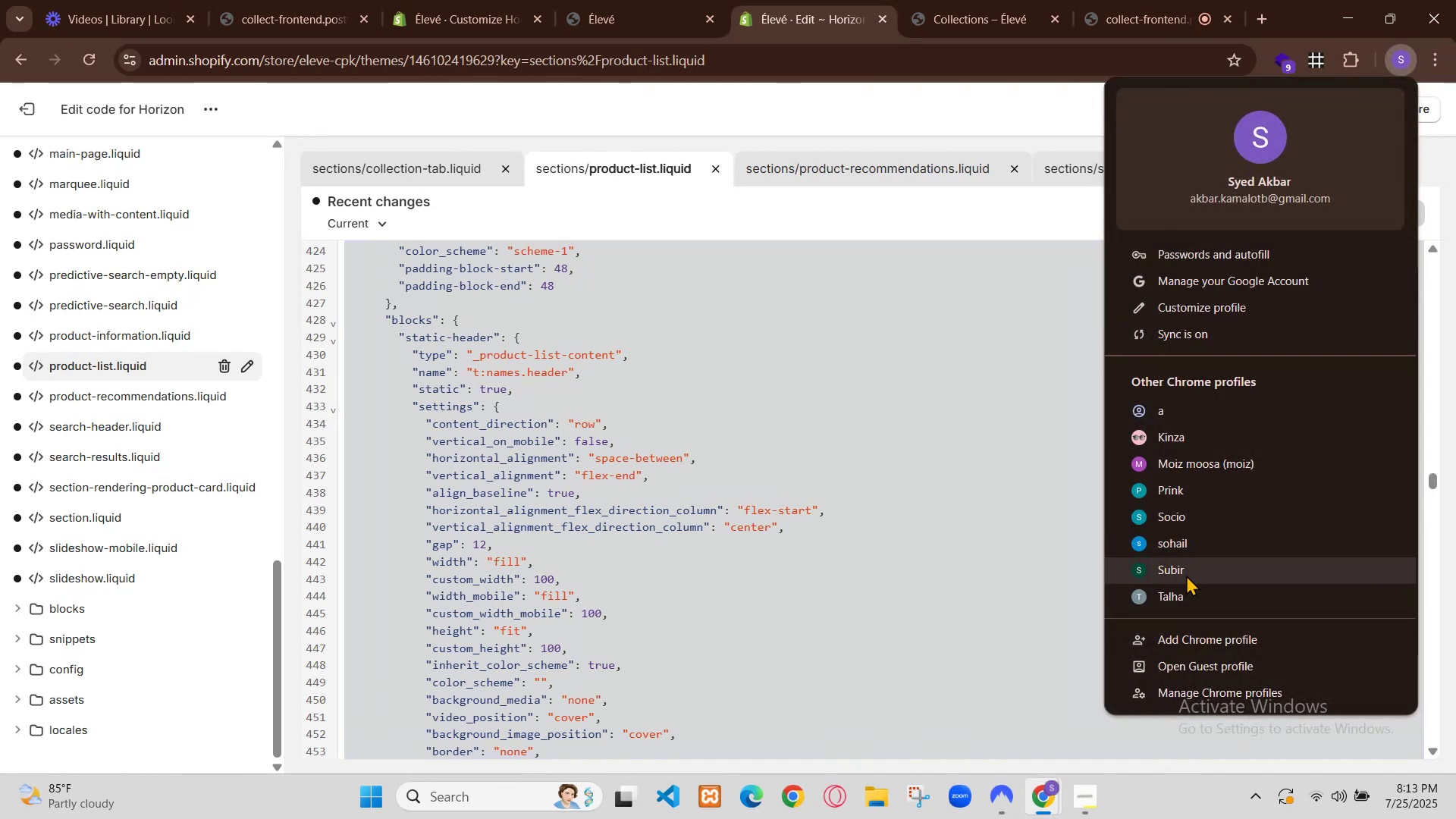 
left_click([1186, 602])
 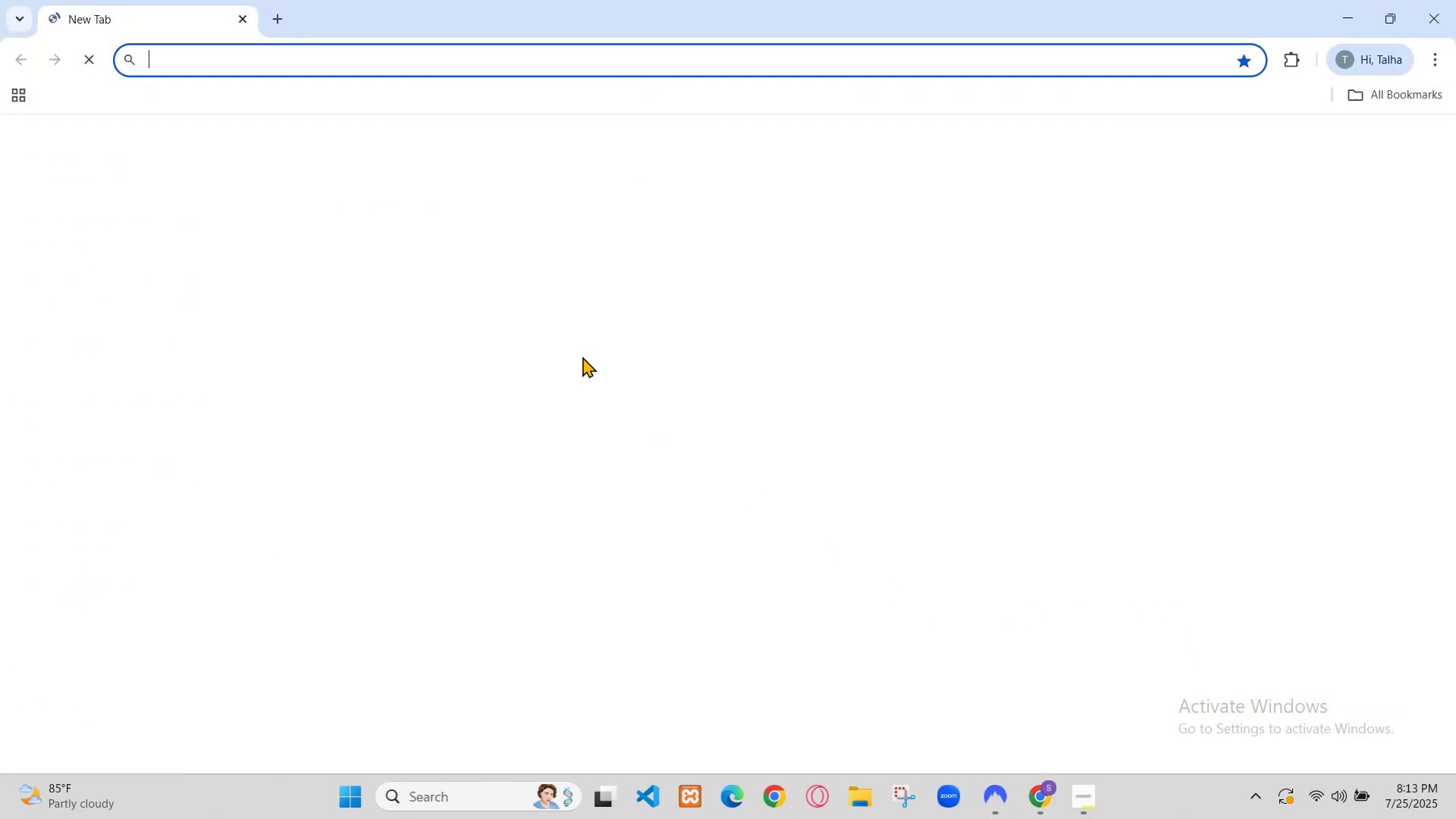 
key(Control+ControlLeft)
 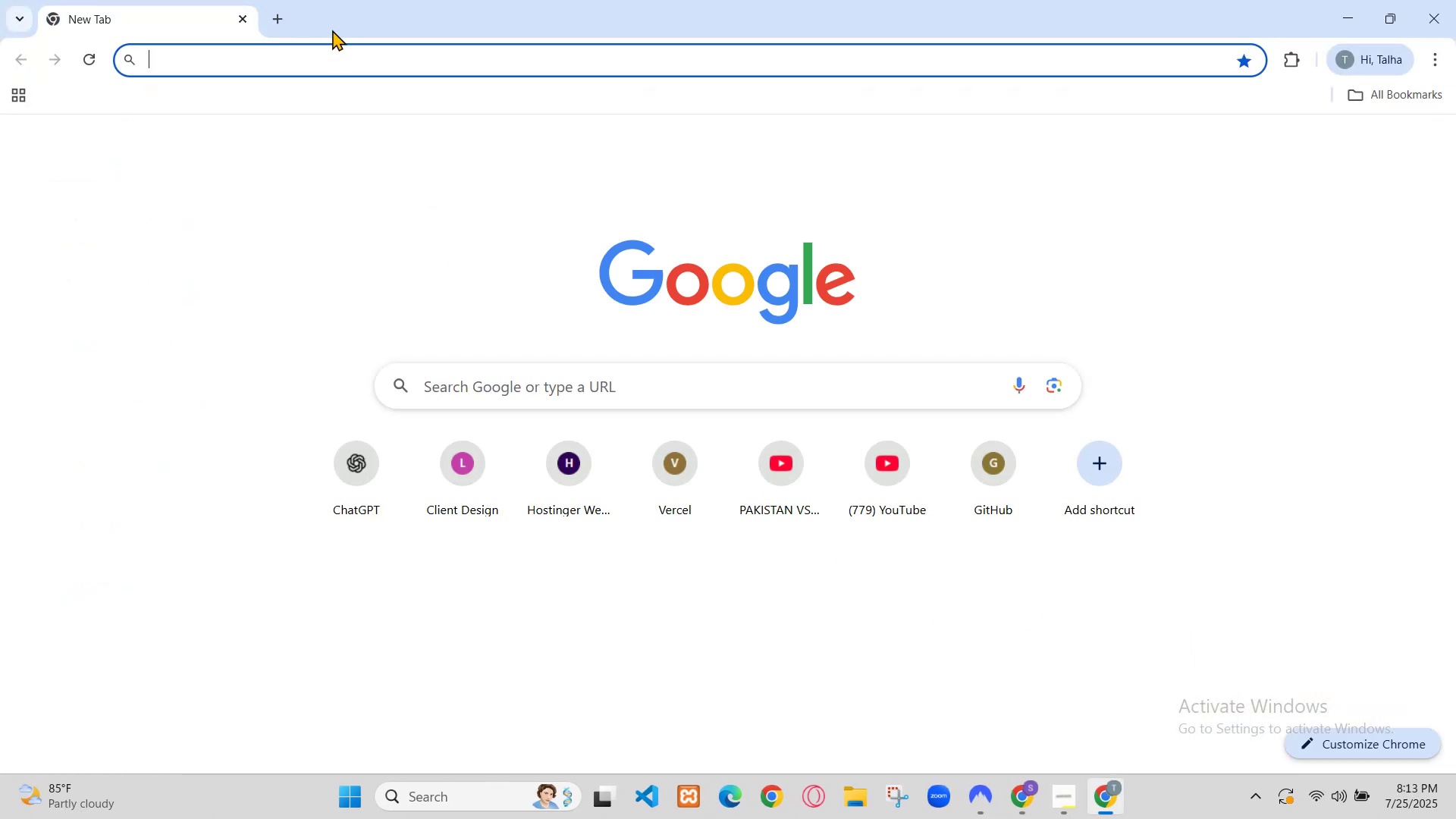 
key(C)
 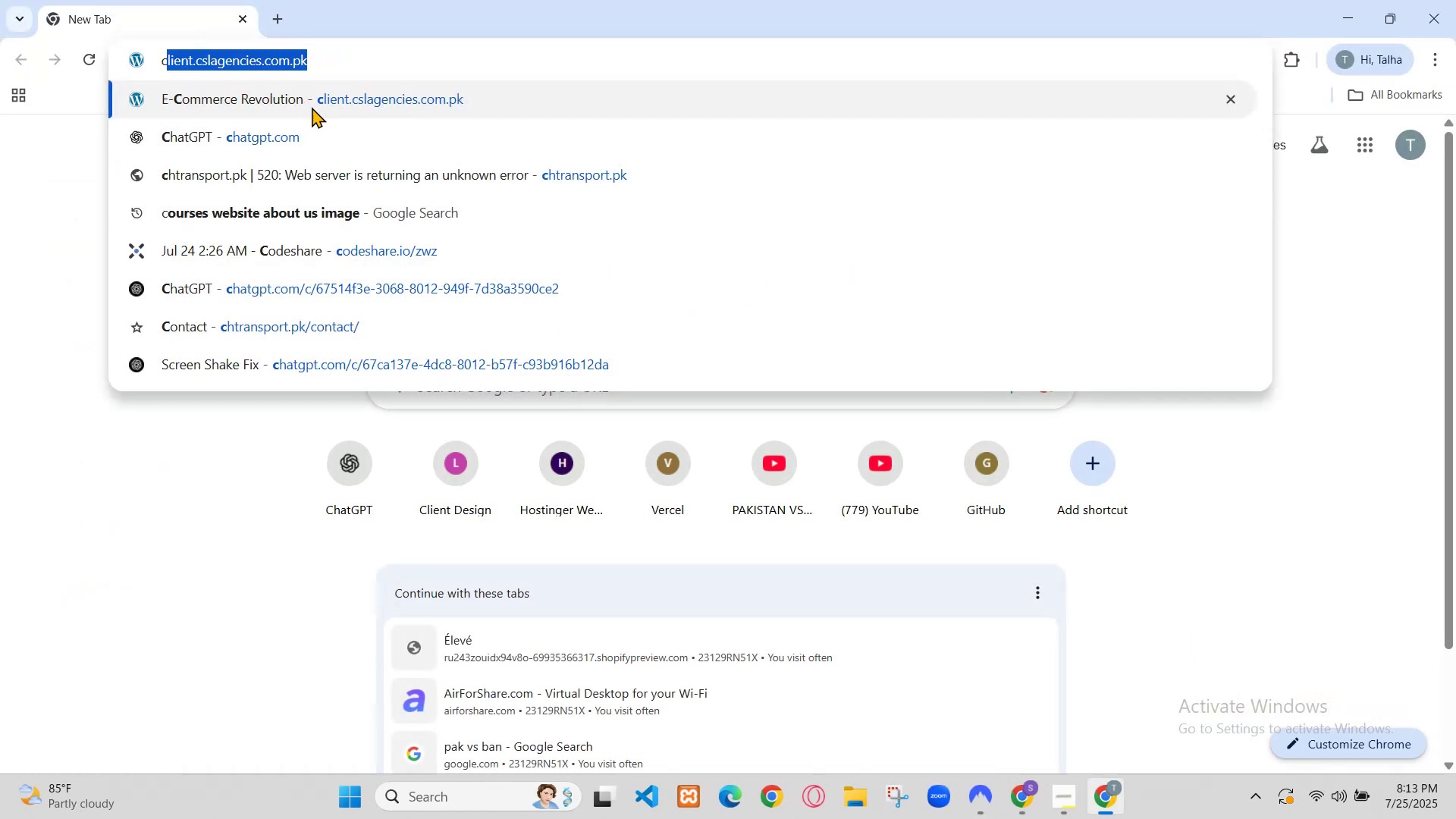 
left_click([321, 127])
 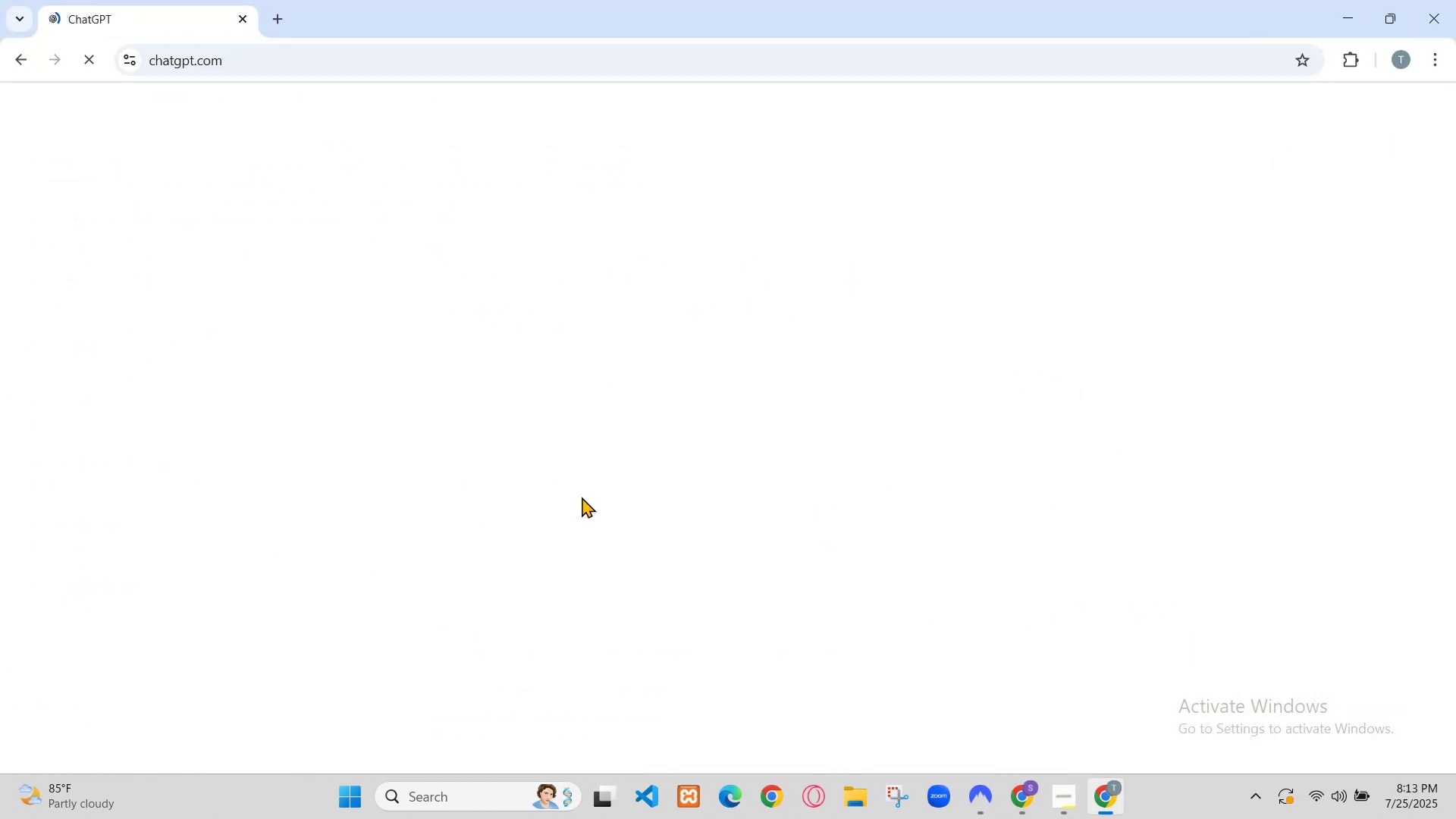 
key(Control+V)
 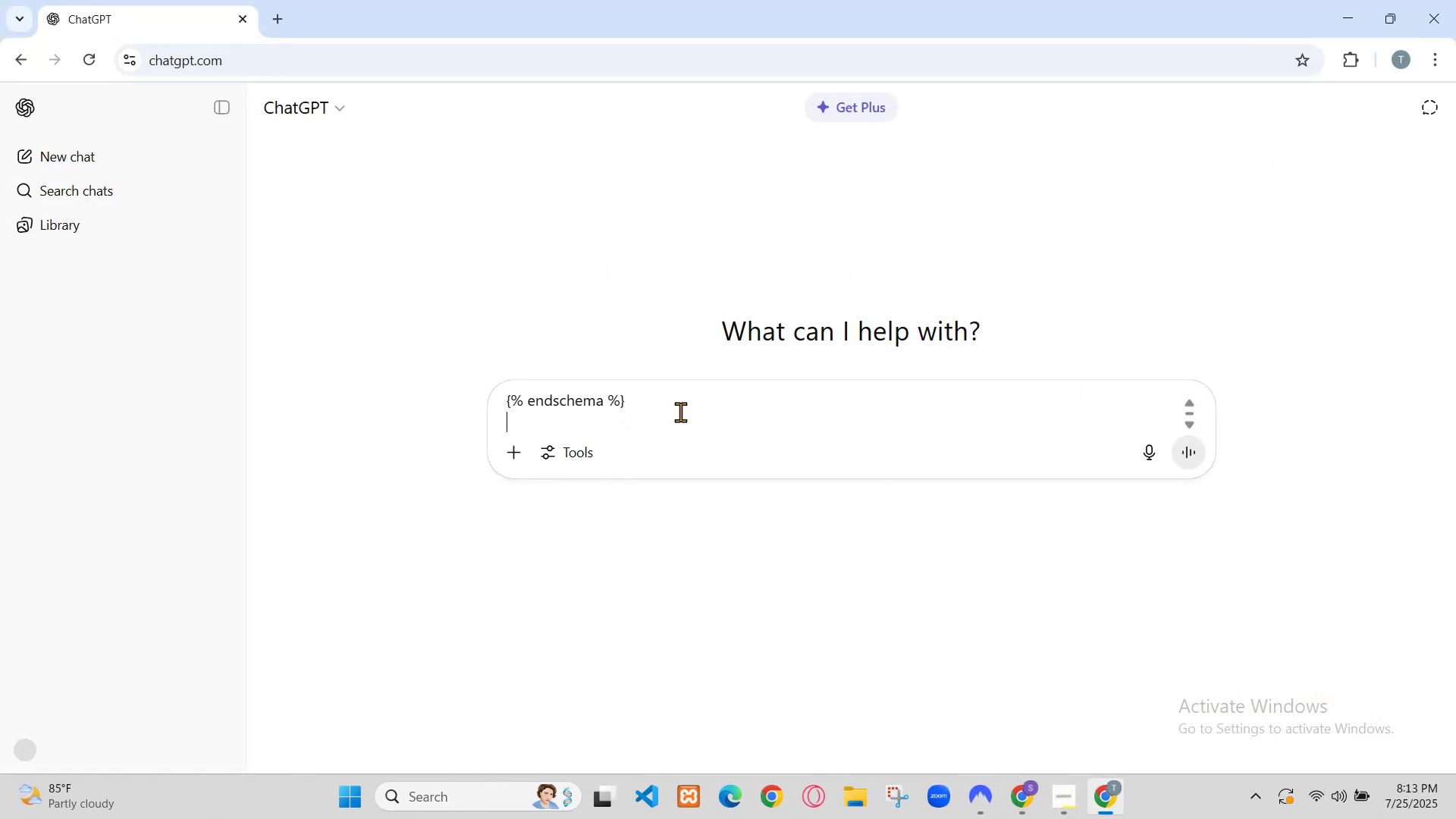 
scroll: coordinate [721, 505], scroll_direction: down, amount: 44.0
 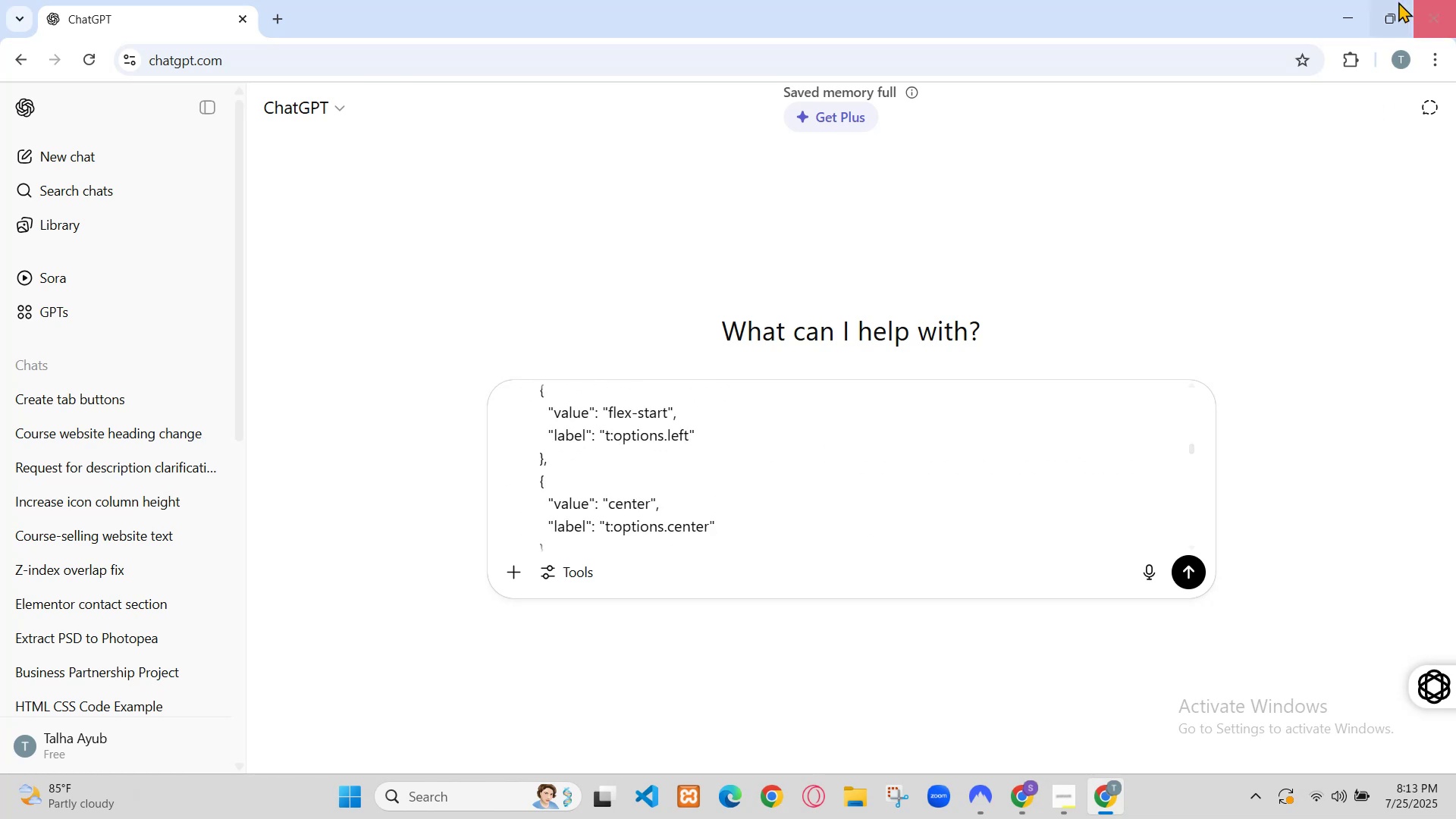 
left_click([1342, 8])
 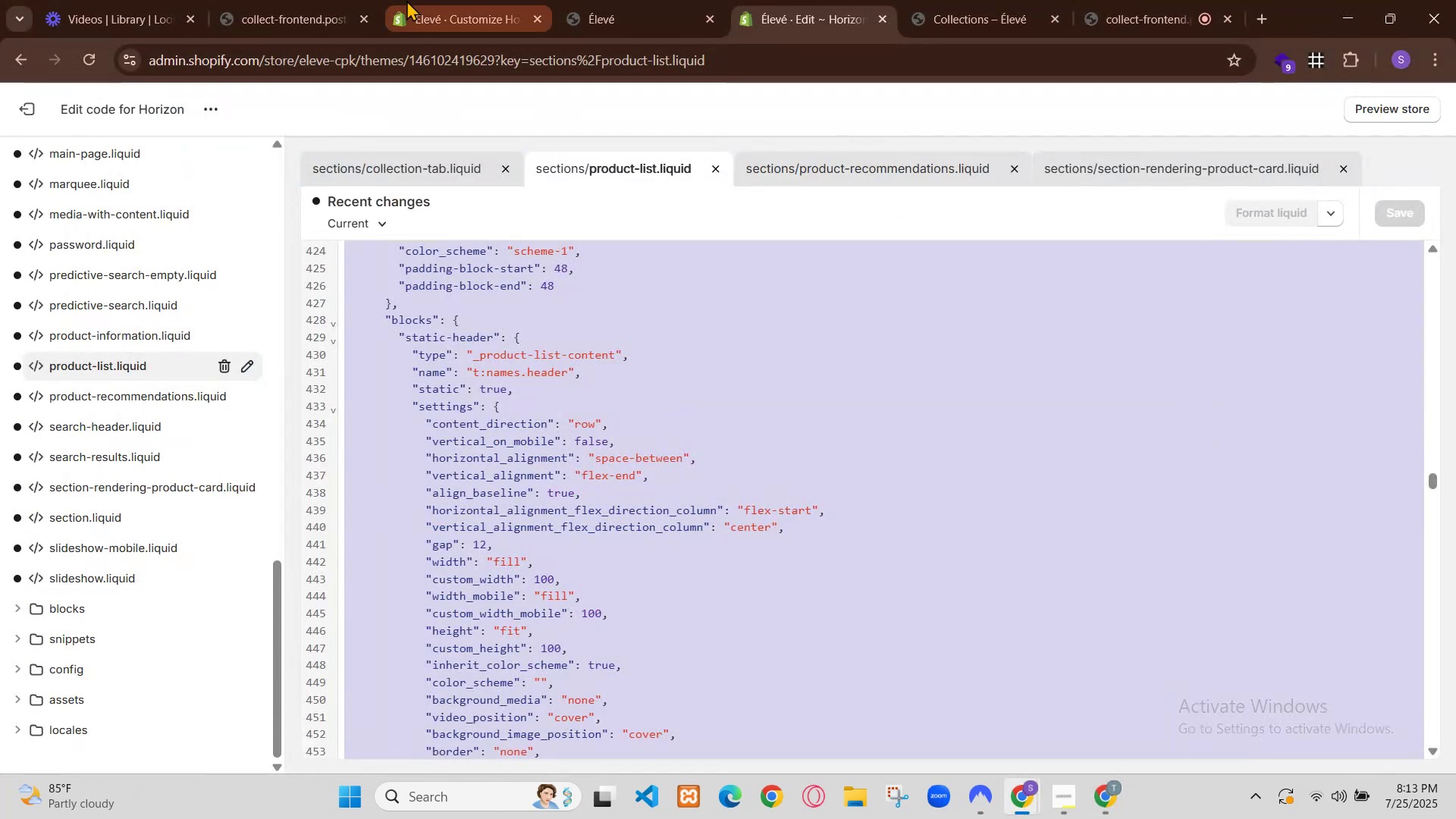 
left_click([318, 0])
 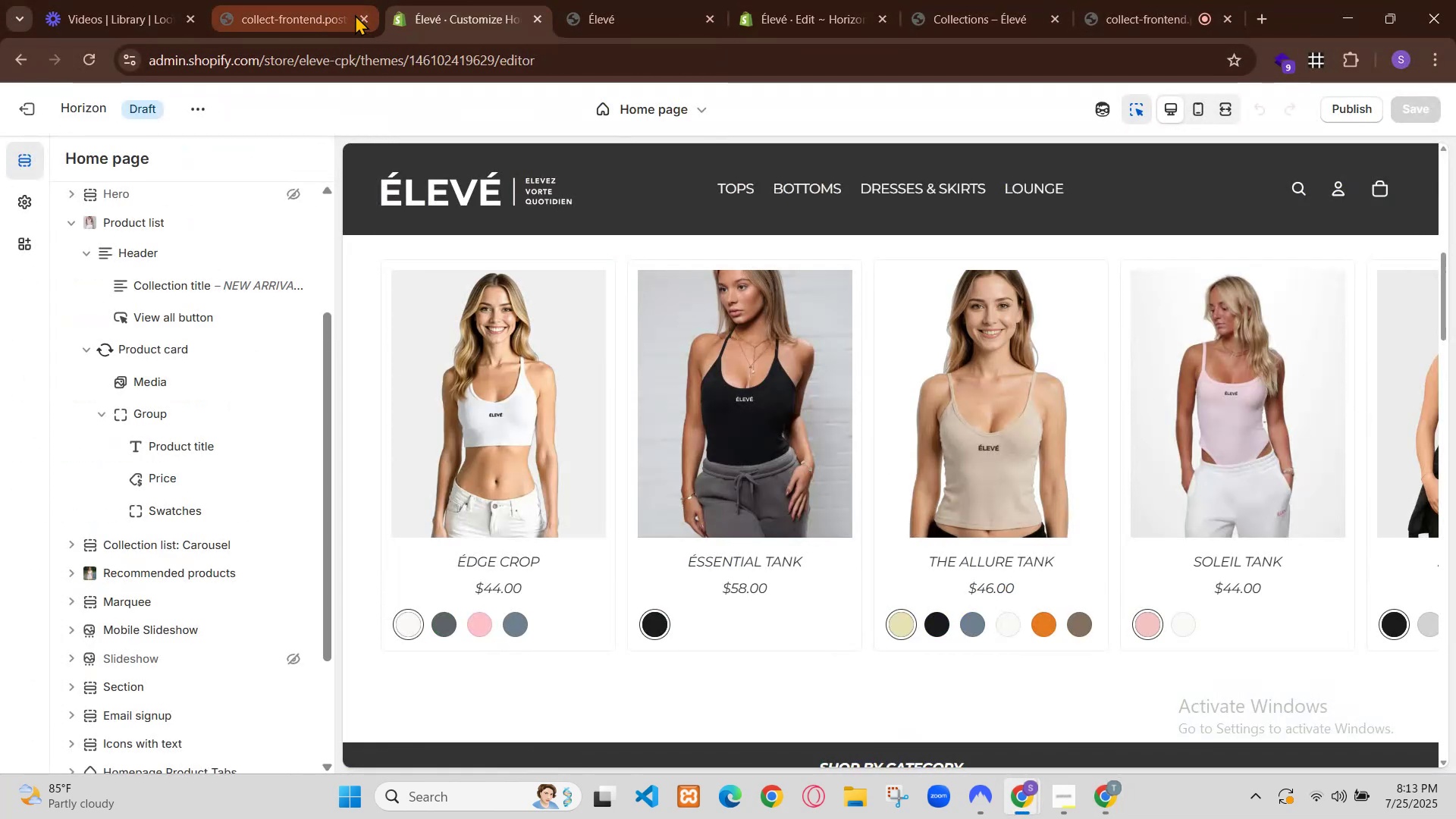 
left_click([358, 15])
 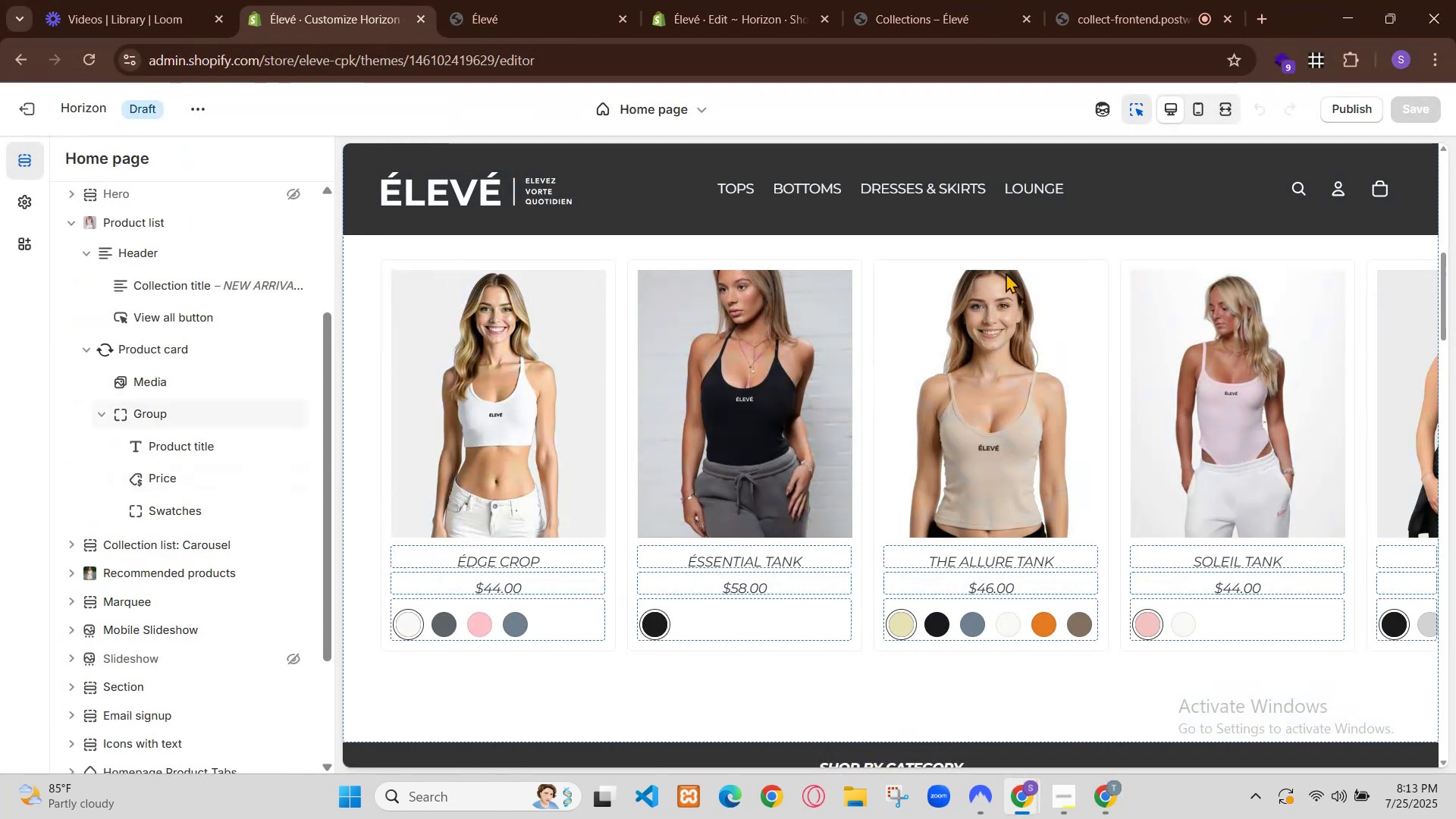 
wait(6.55)
 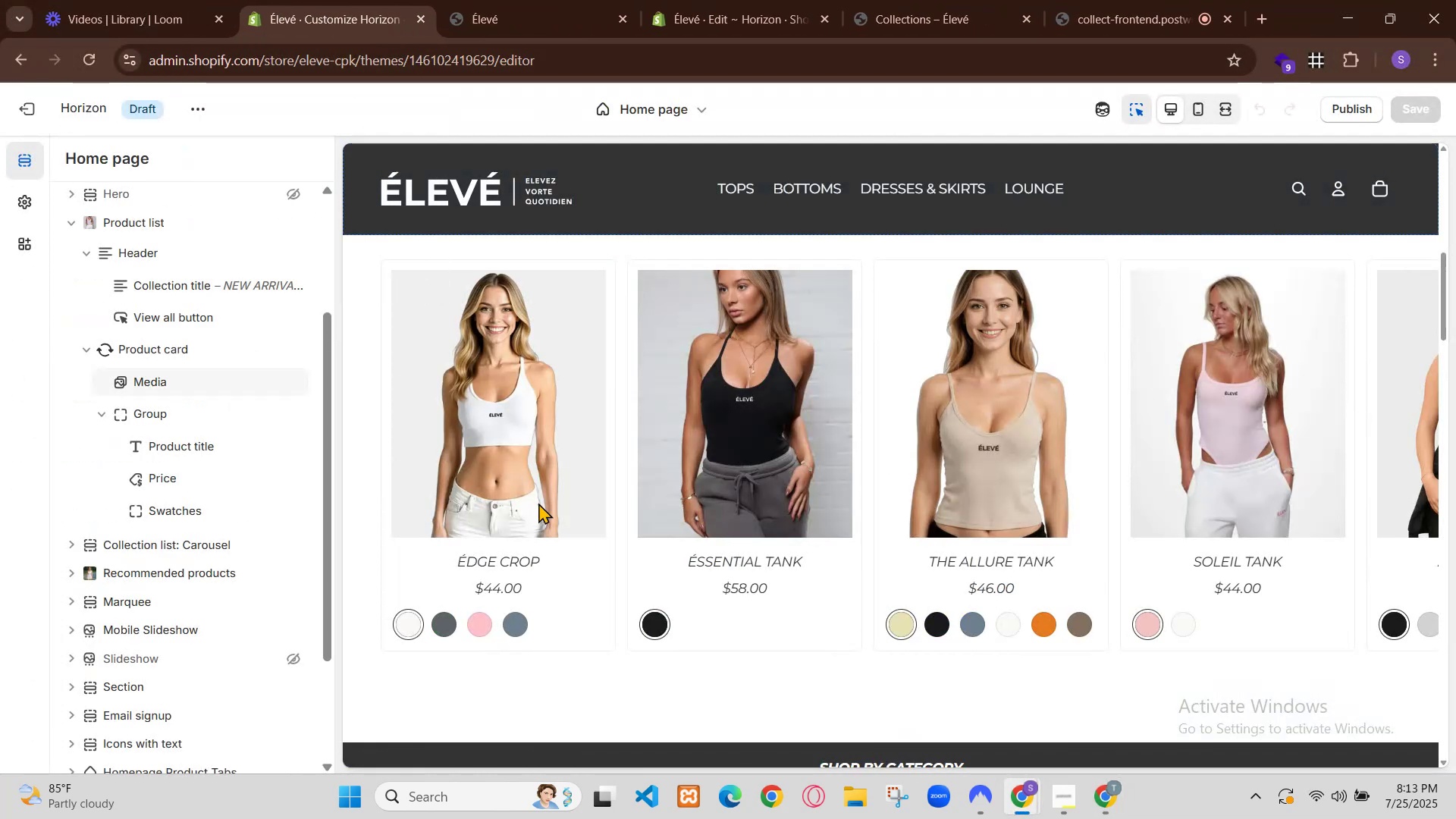 
left_click([1357, 9])
 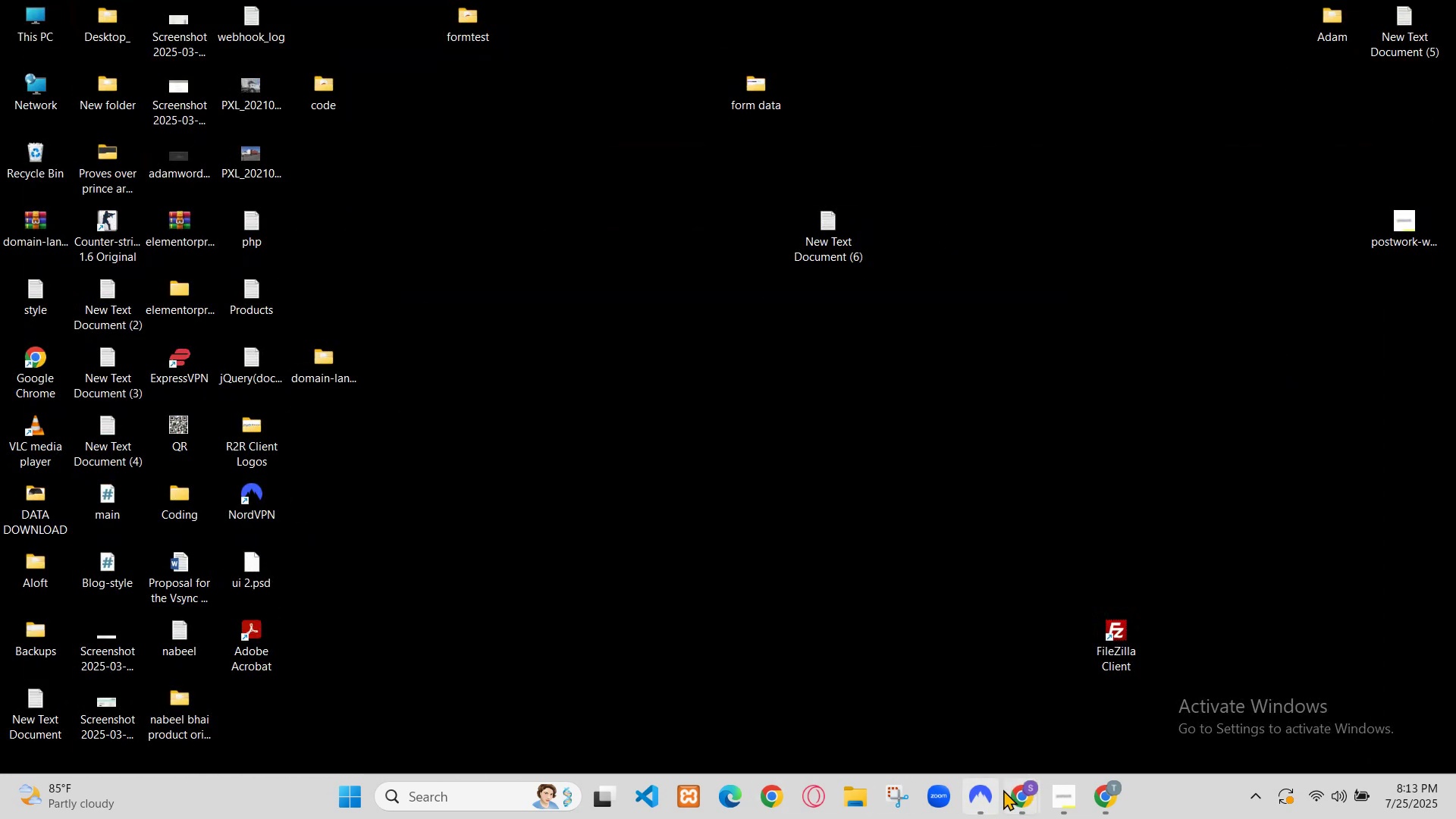 
left_click([1028, 790])
 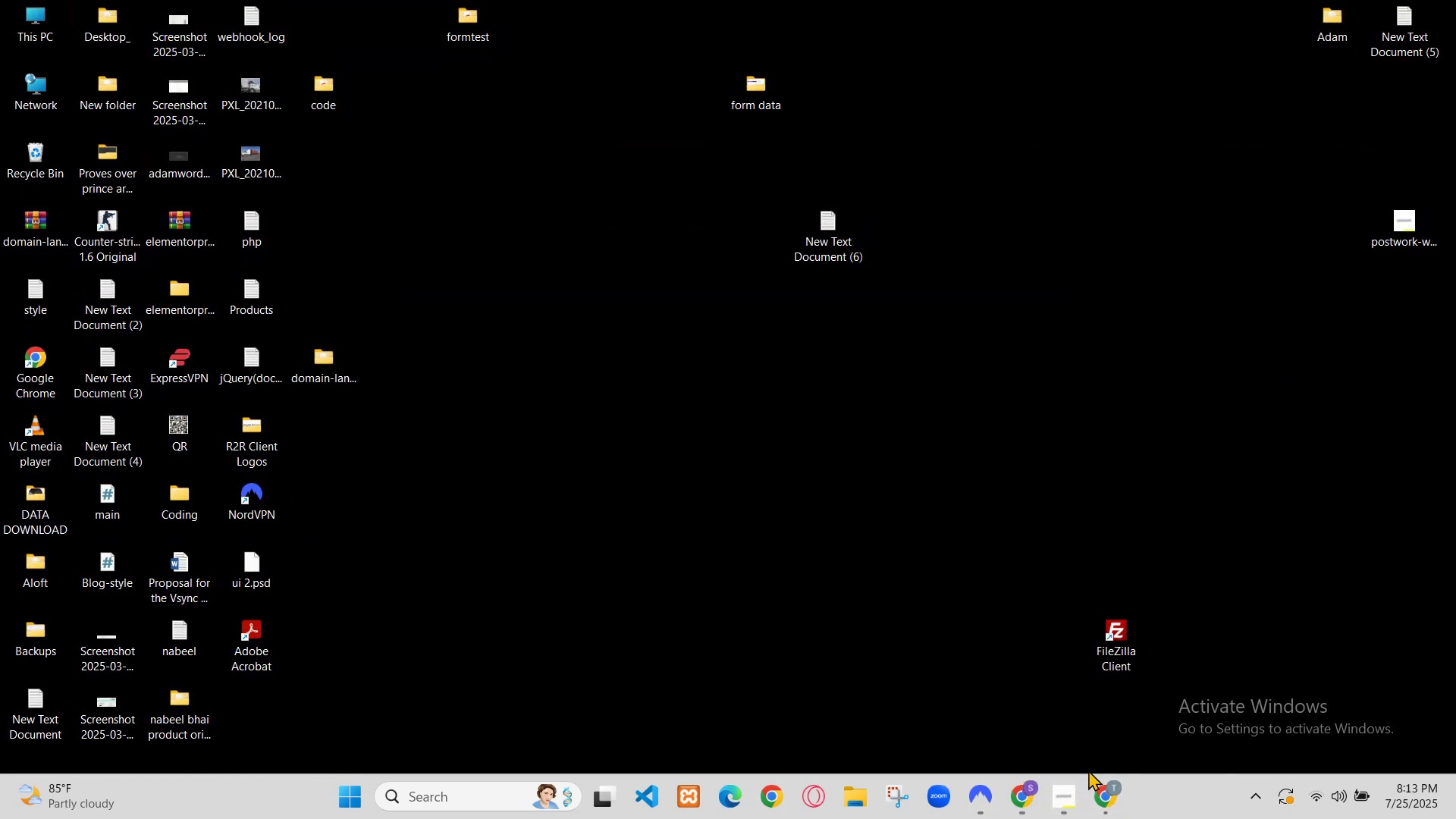 
left_click([1097, 786])
 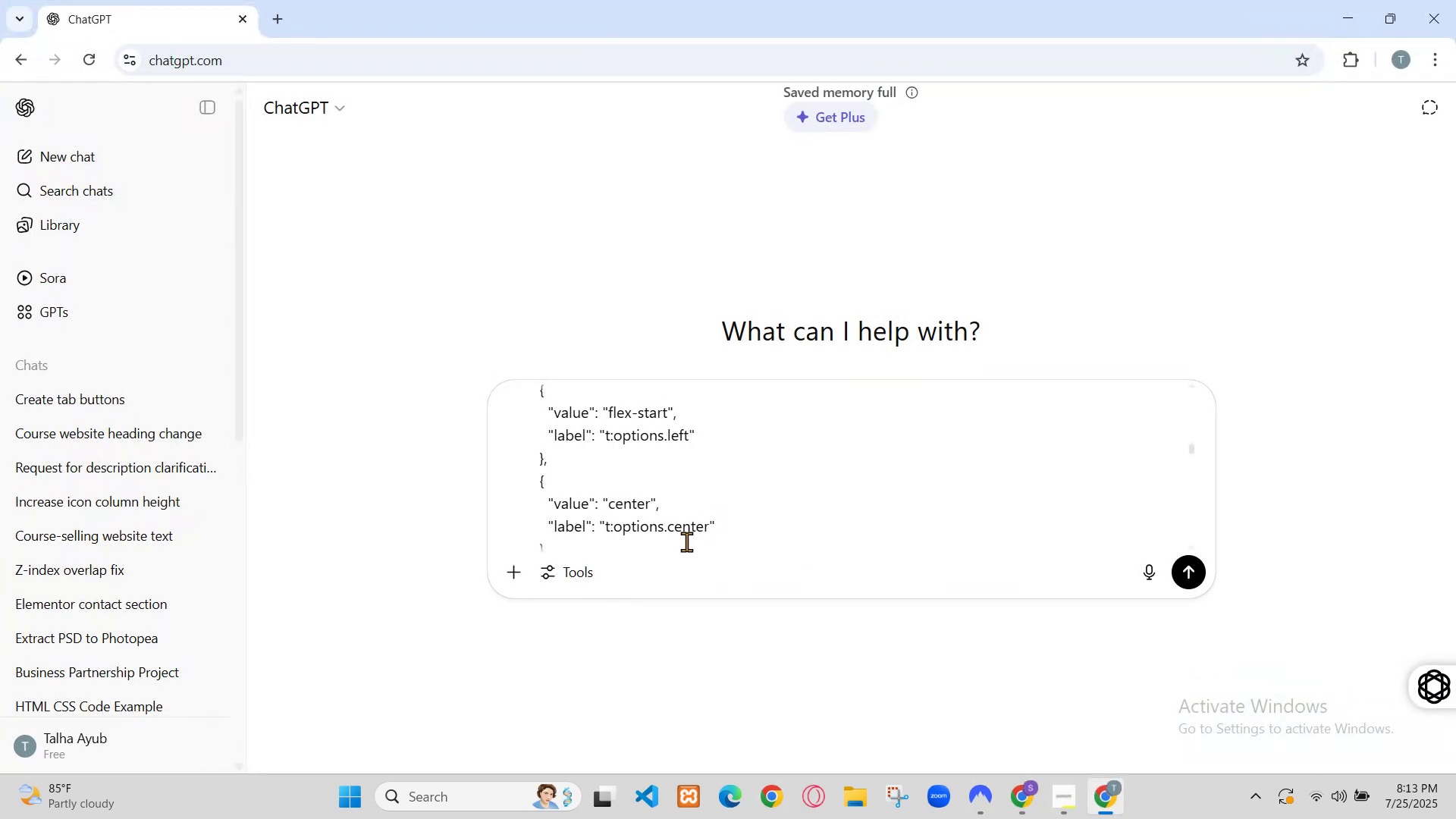 
scroll: coordinate [718, 480], scroll_direction: down, amount: 72.0
 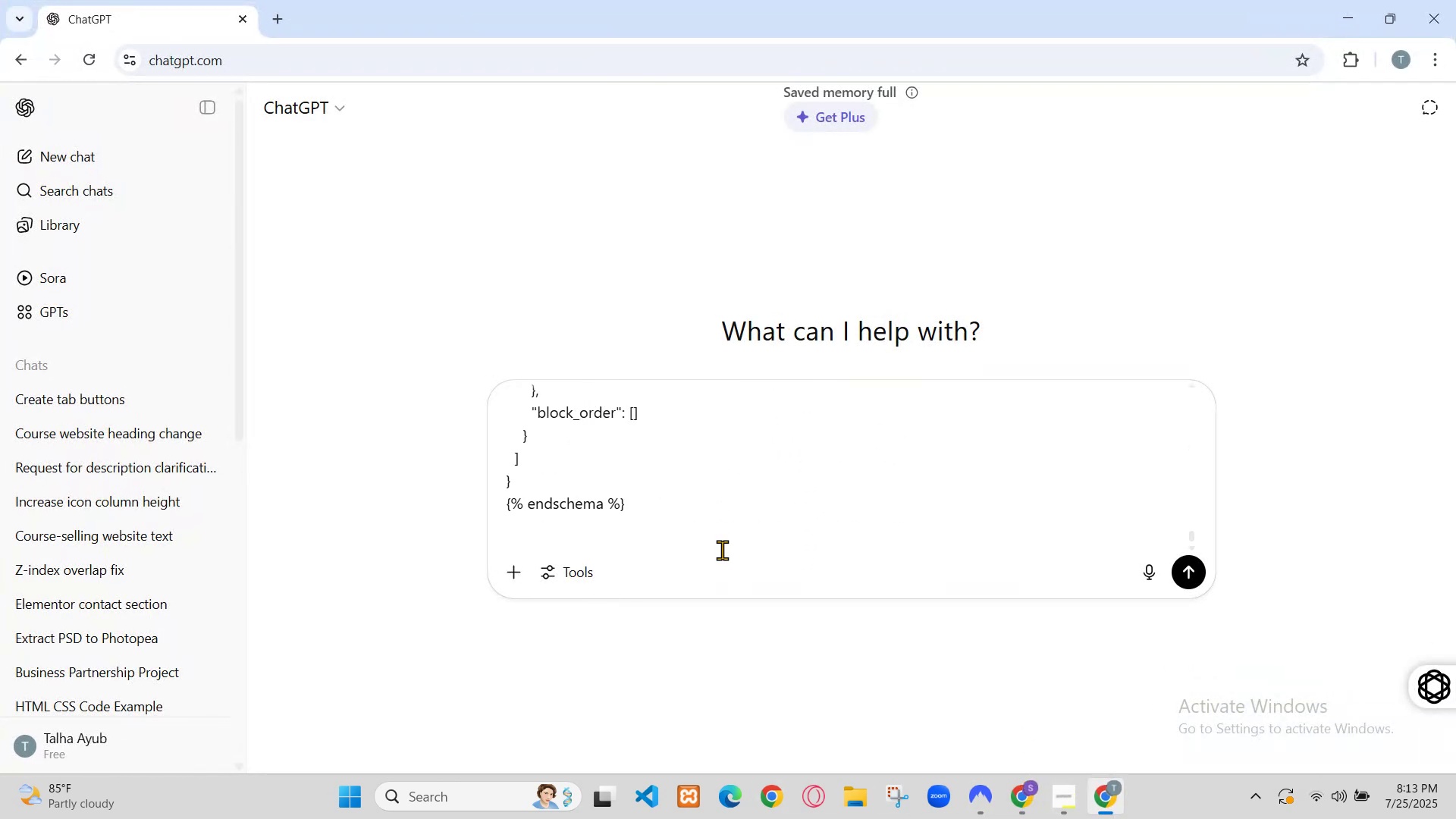 
left_click([717, 534])
 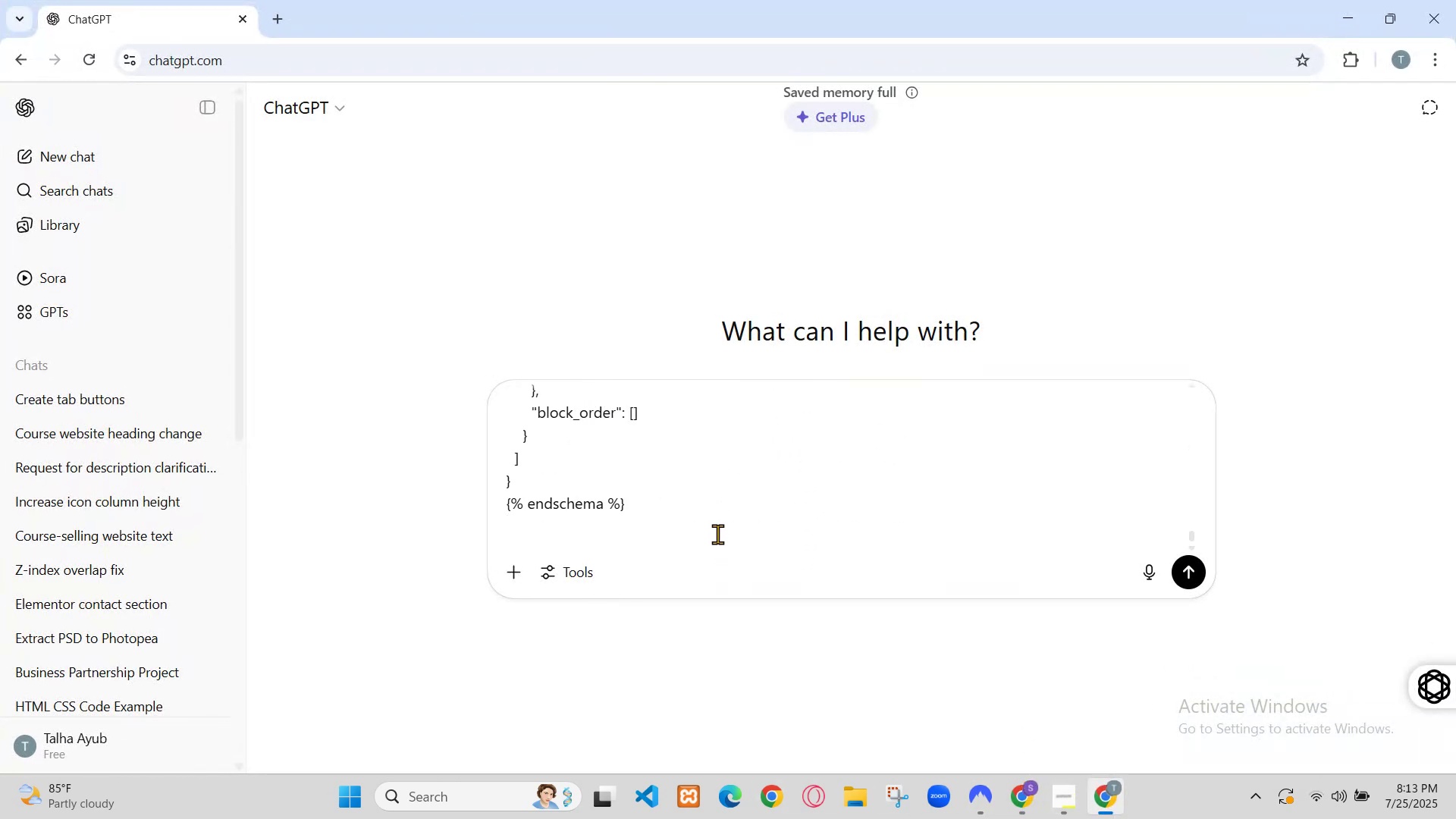 
type(is )
 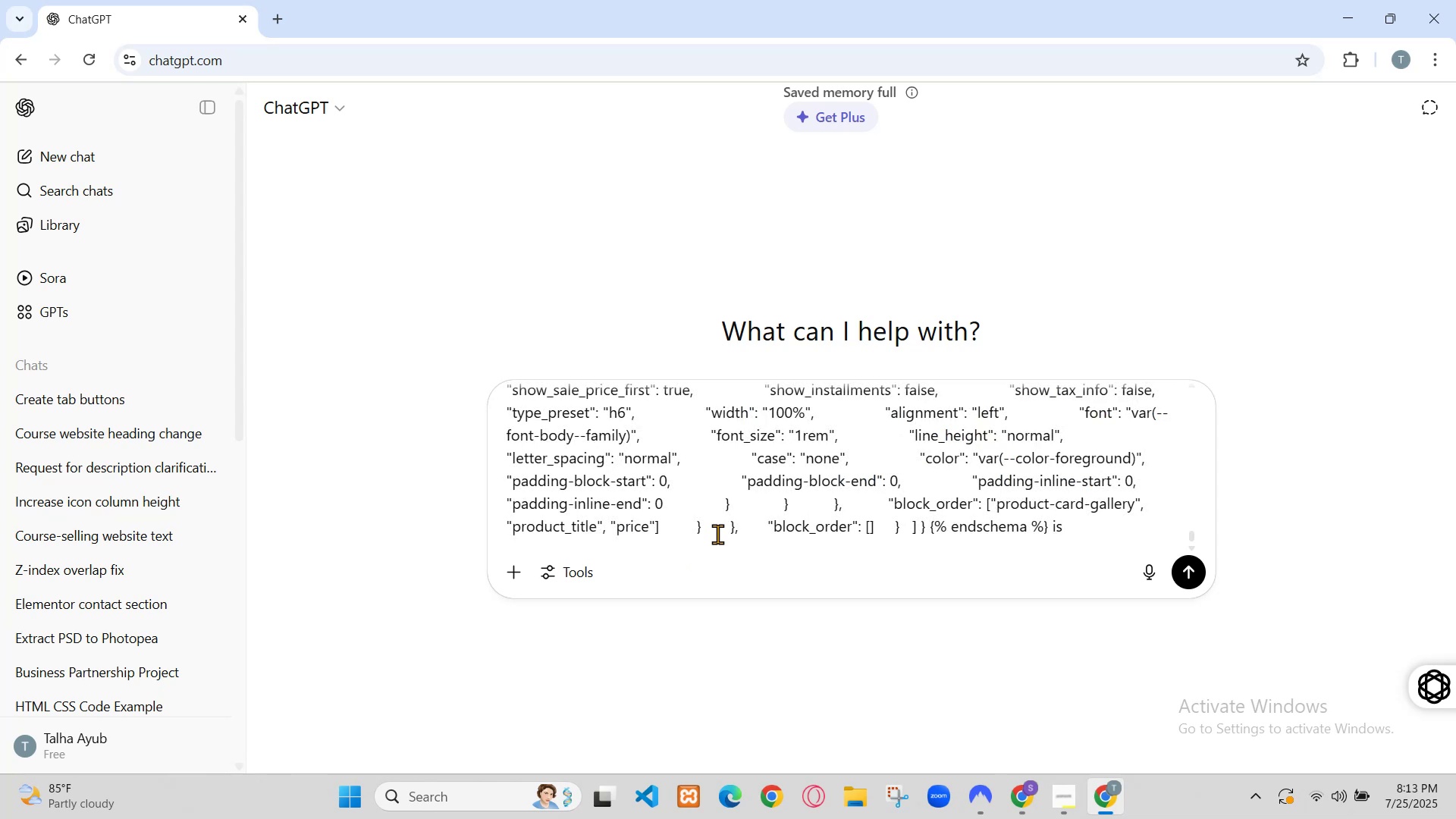 
key(Control+ControlLeft)
 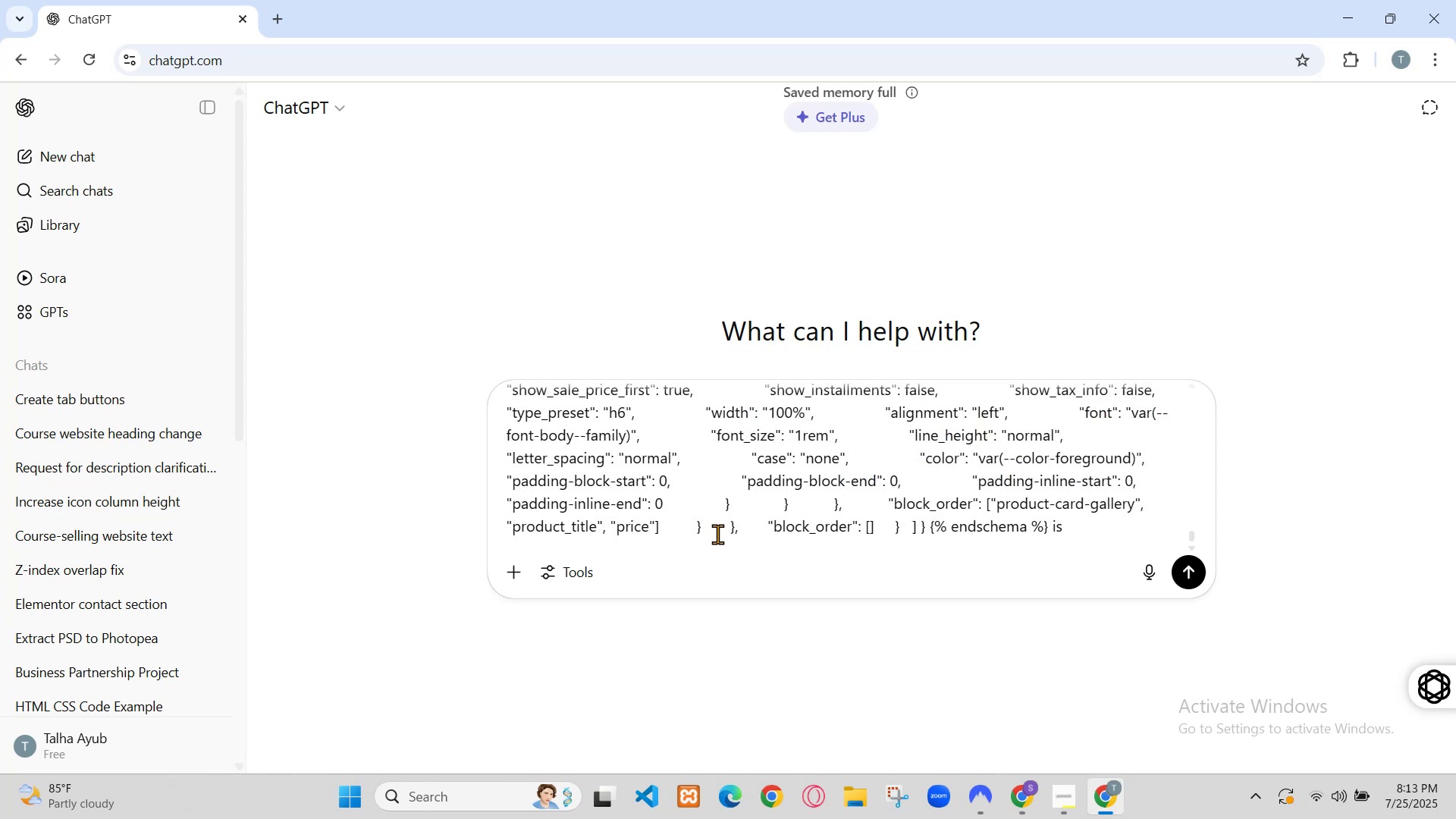 
type(code m se group ka code dedo mujhe nikl k)
 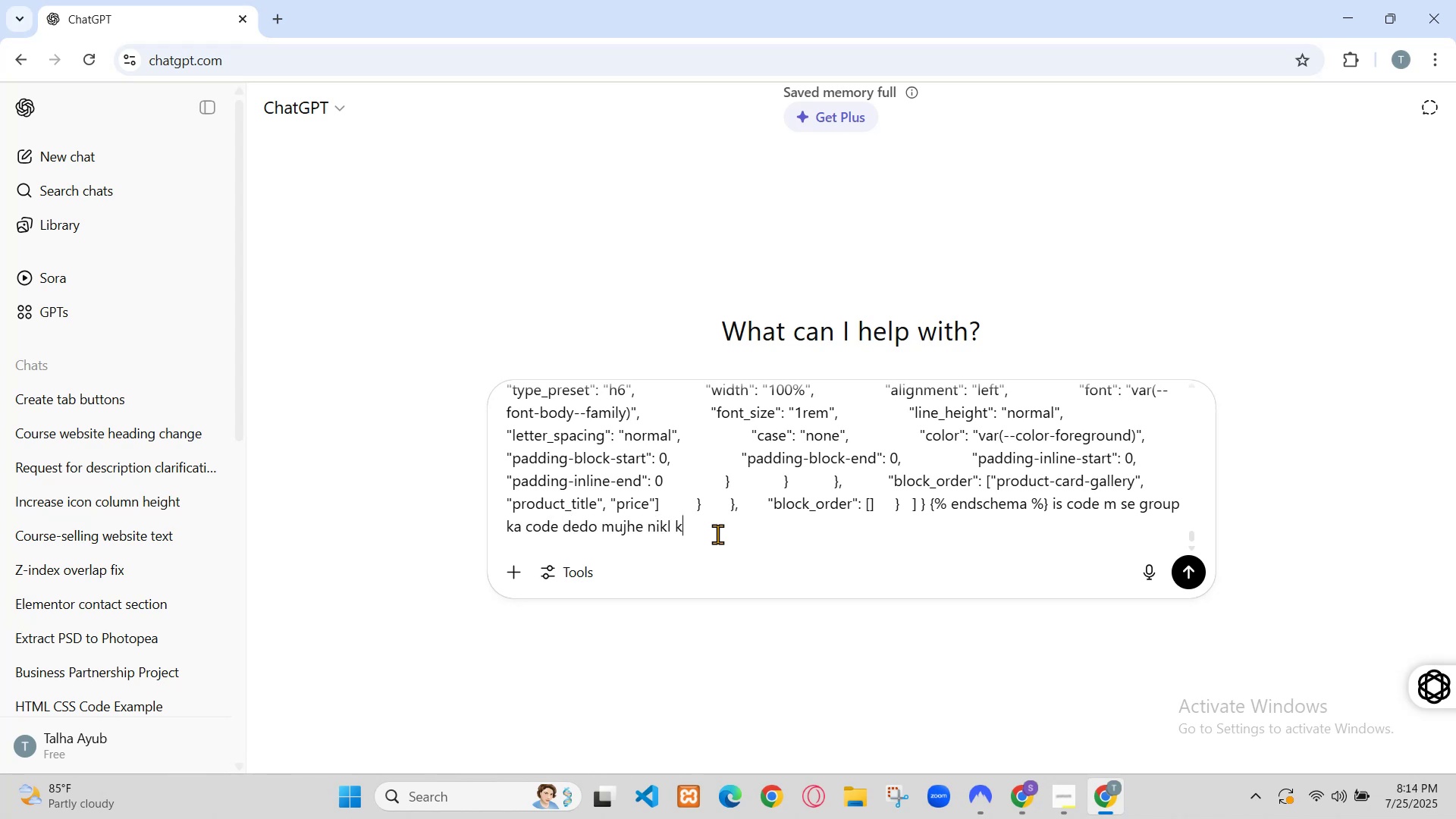 
key(Enter)
 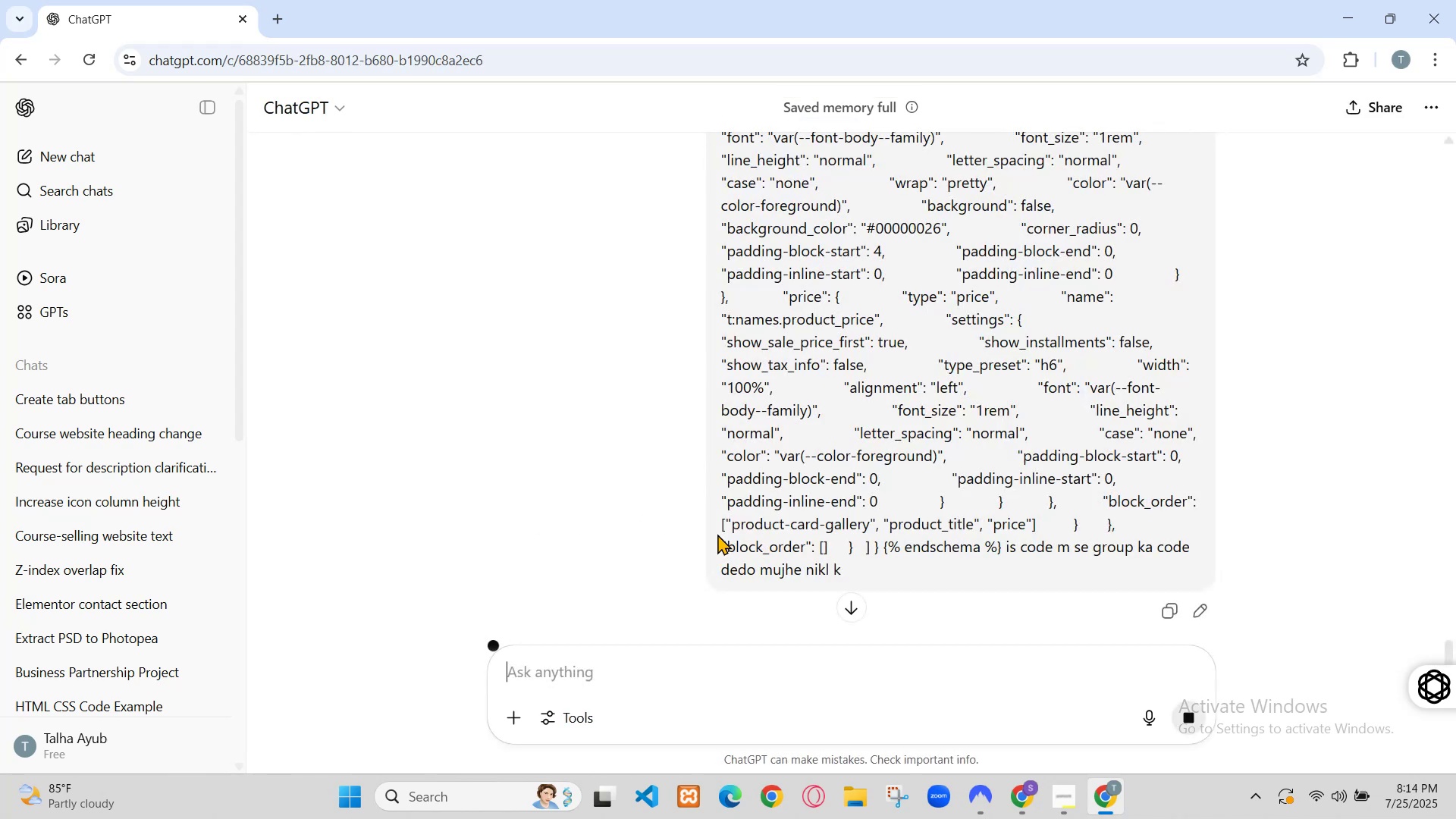 
scroll: coordinate [851, 470], scroll_direction: down, amount: 22.0
 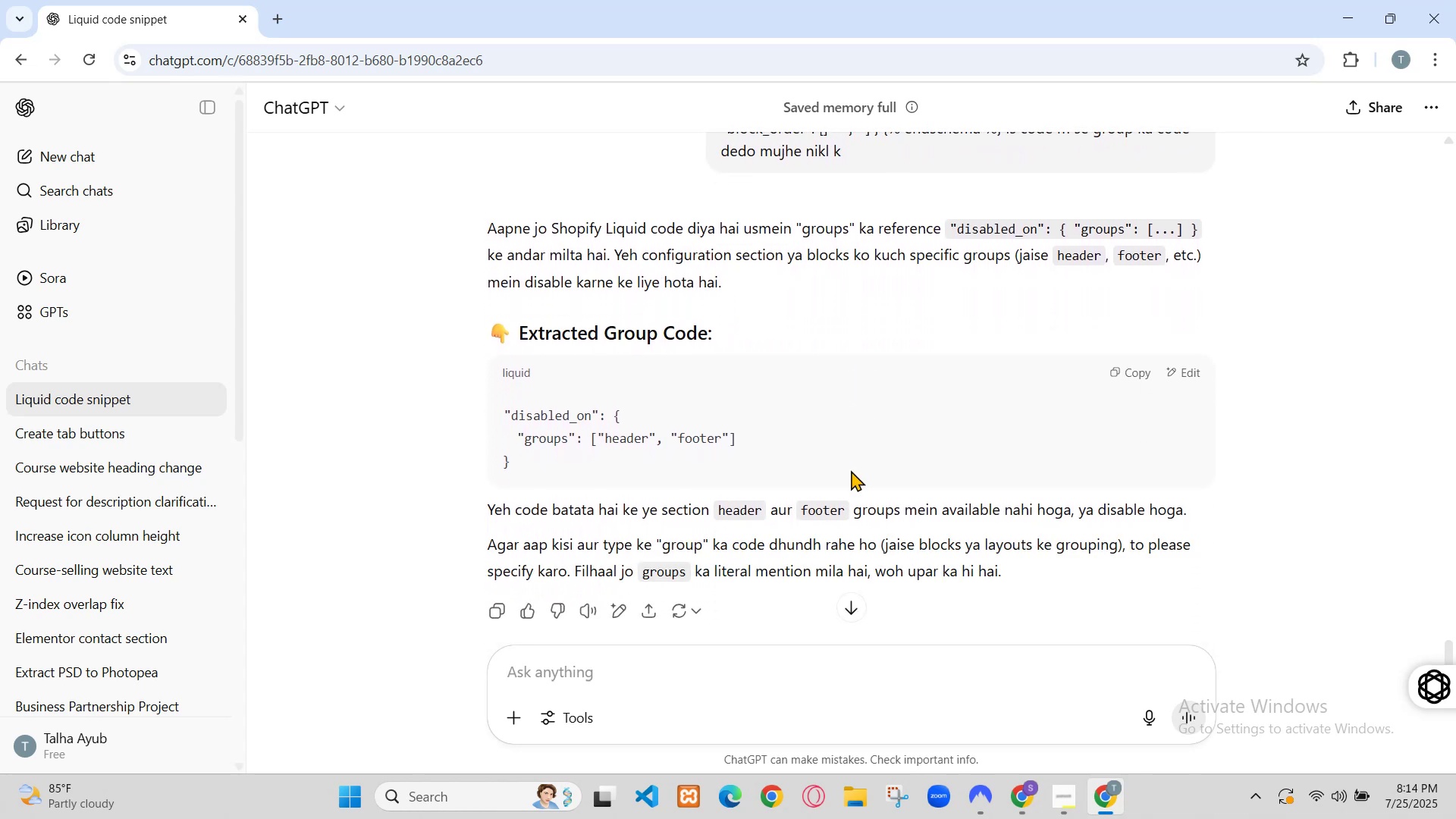 
scroll: coordinate [851, 470], scroll_direction: down, amount: 5.0
 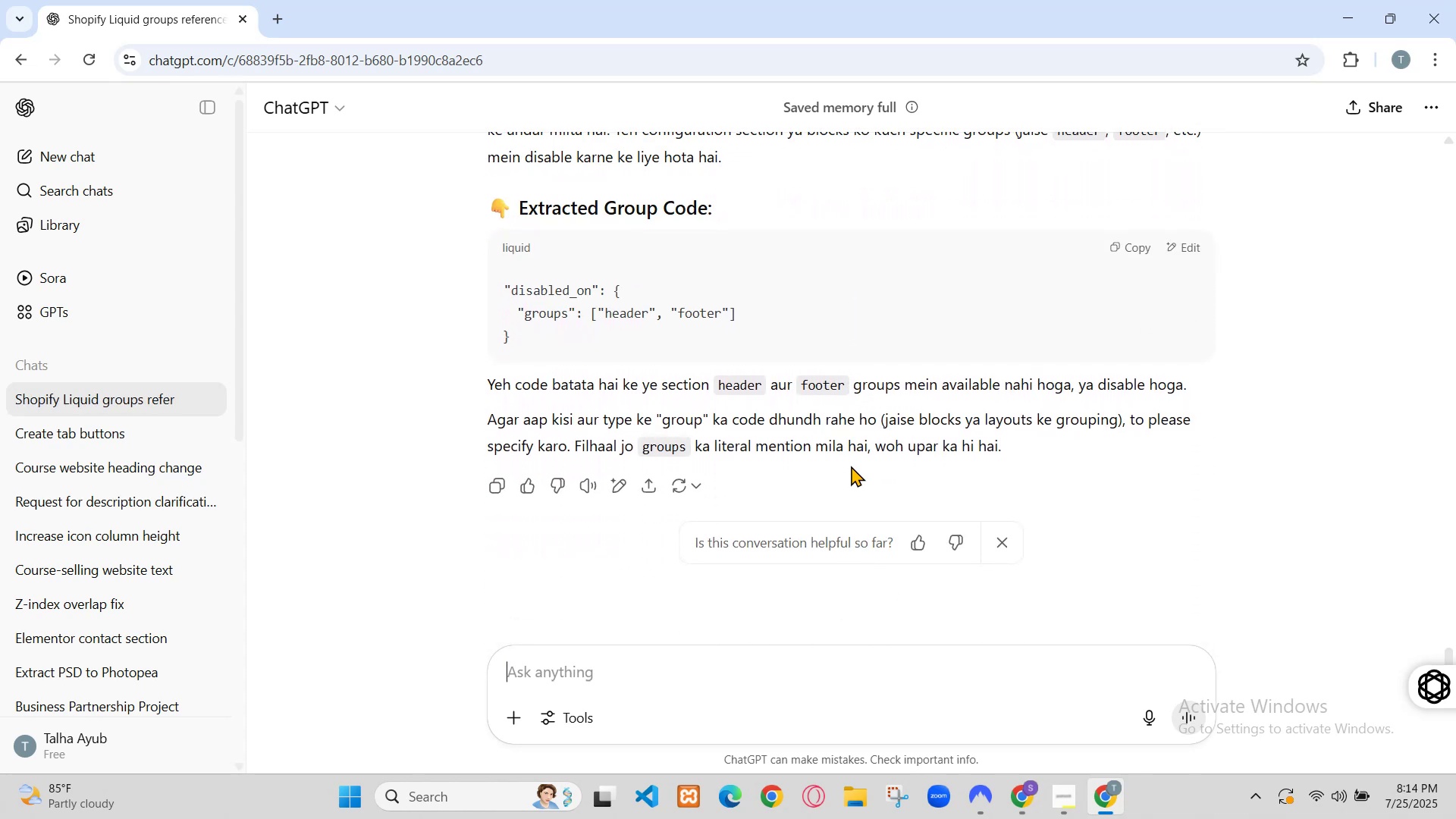 
scroll: coordinate [851, 465], scroll_direction: up, amount: 2.0
 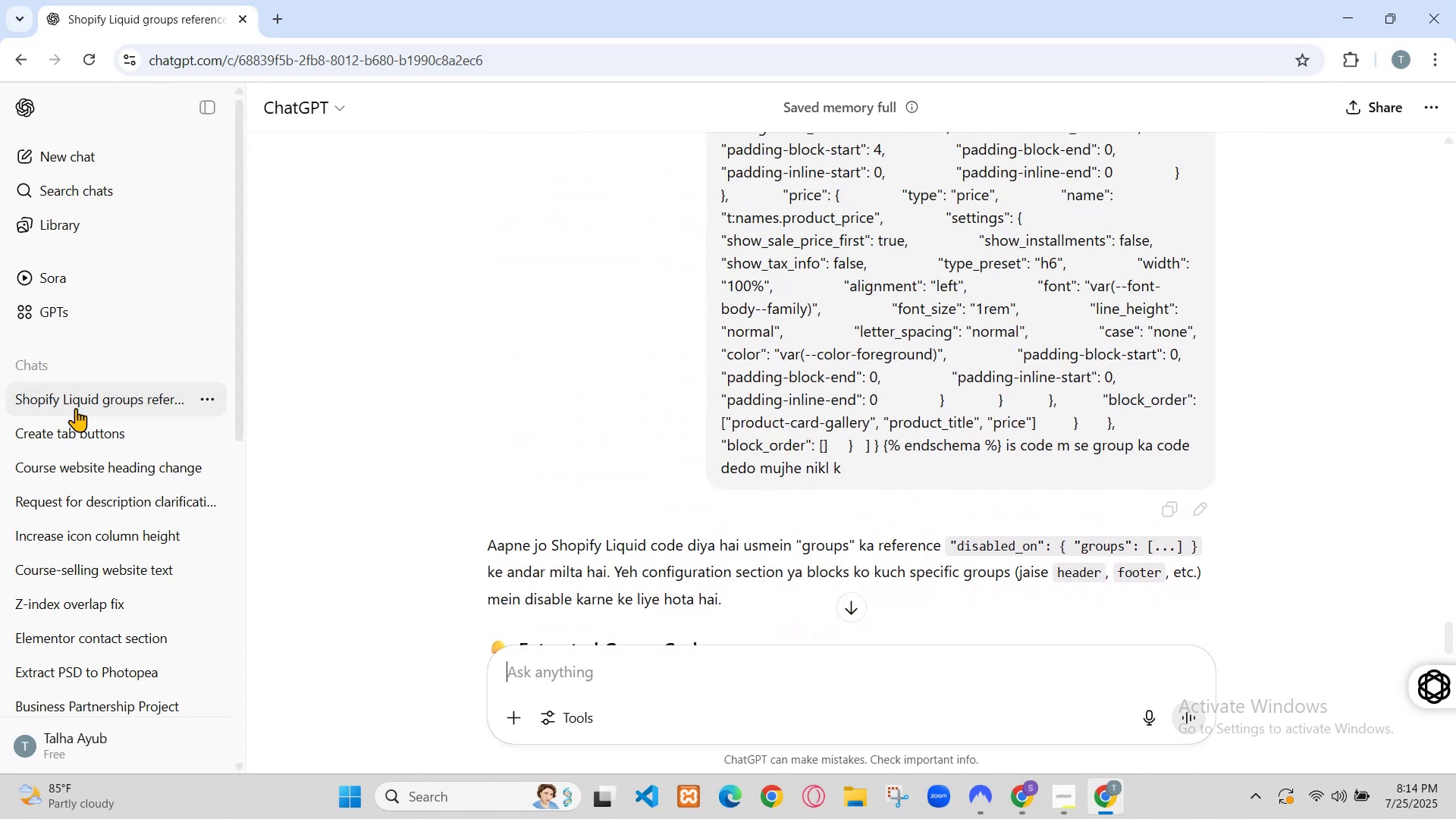 
left_click([51, 422])
 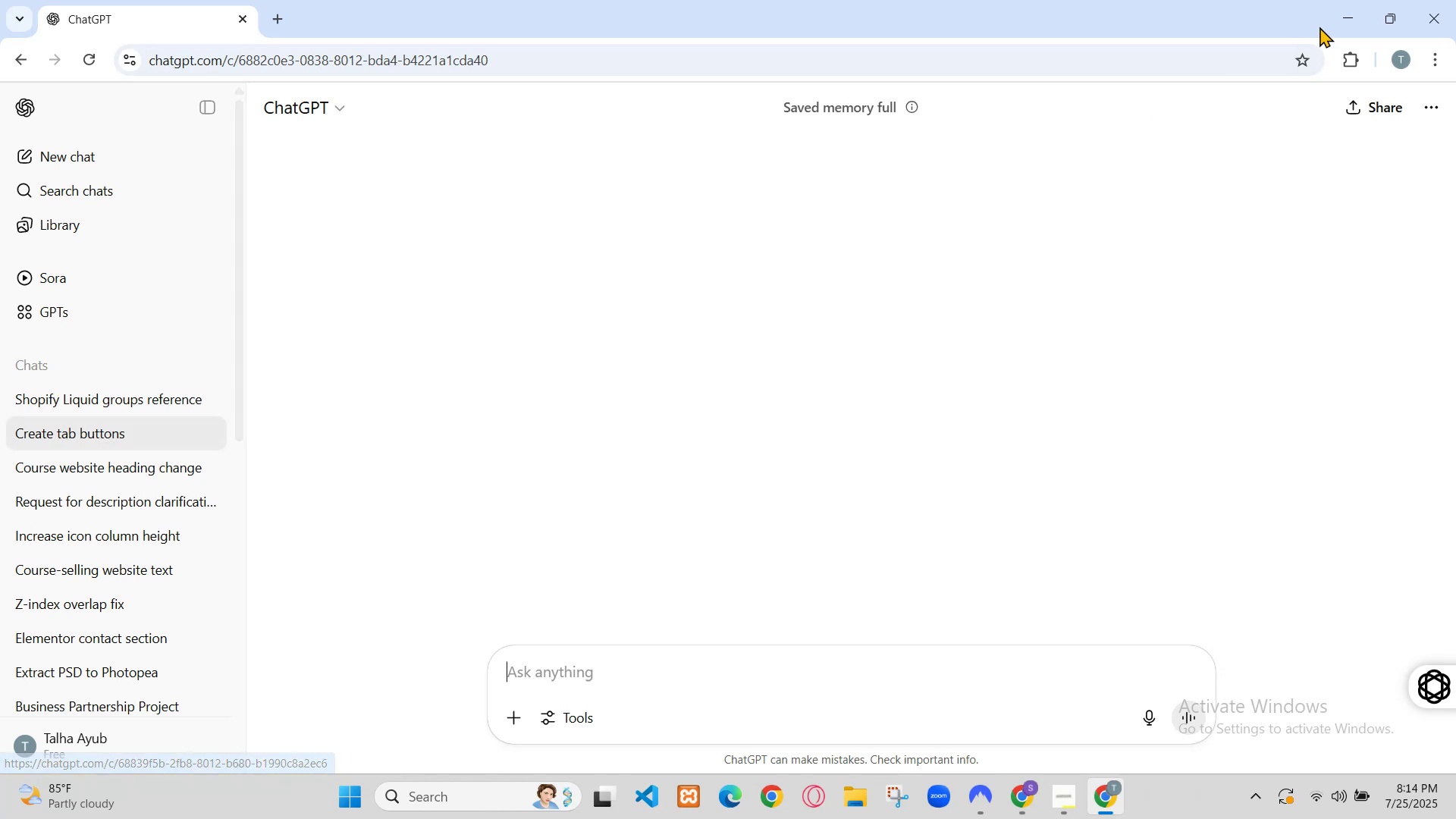 
left_click([1346, 24])
 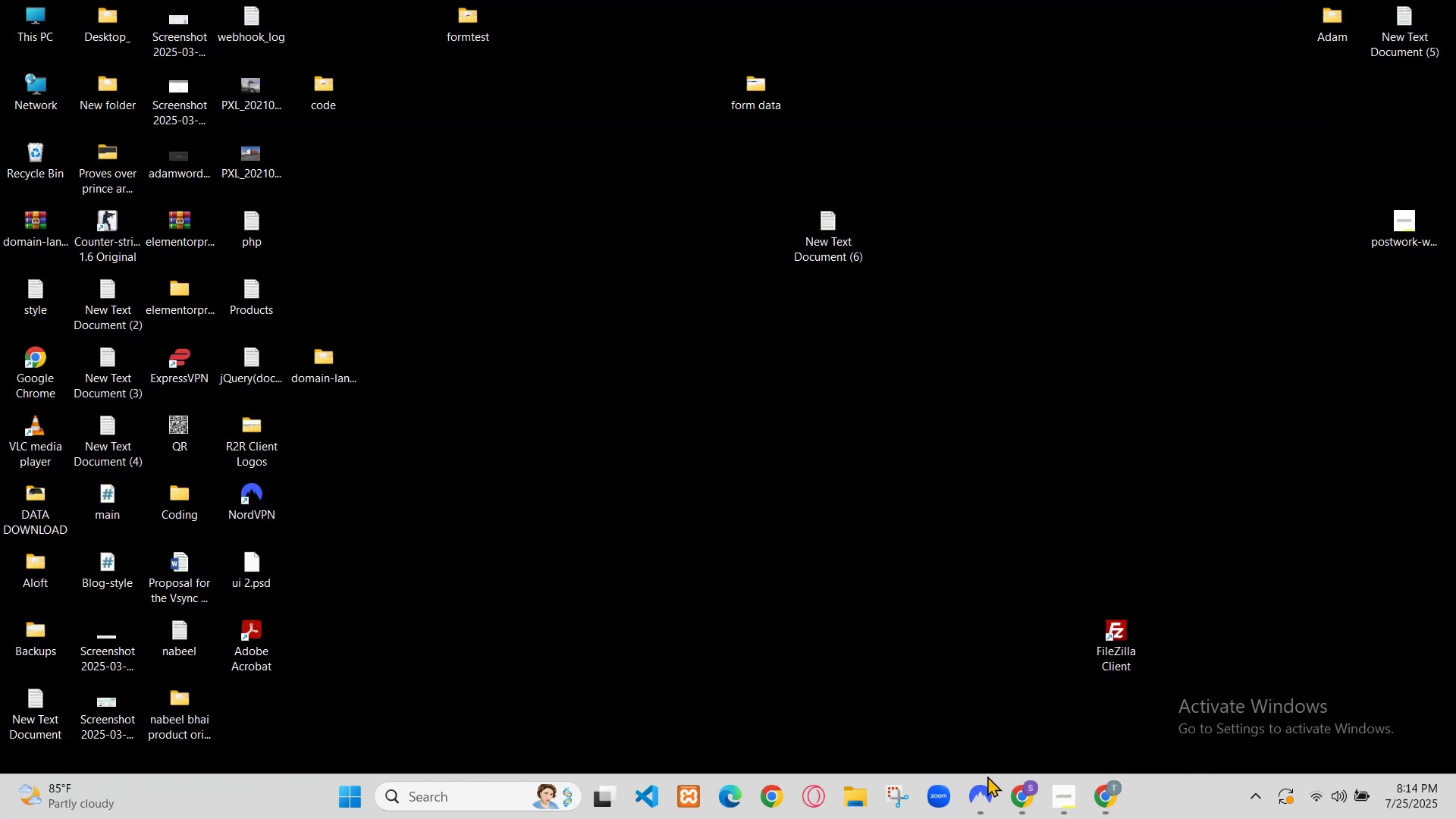 
left_click([1014, 798])
 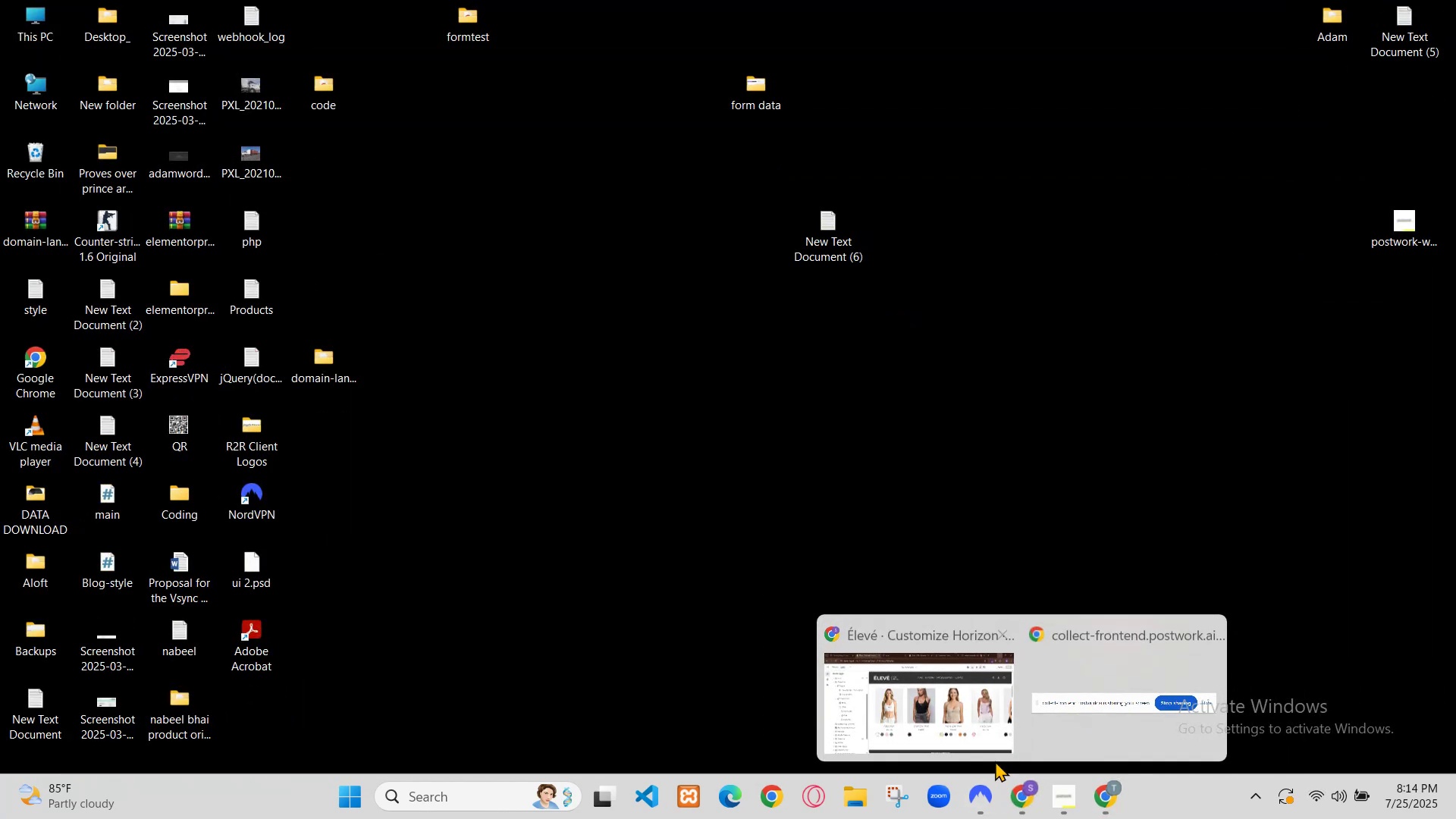 
left_click([981, 726])
 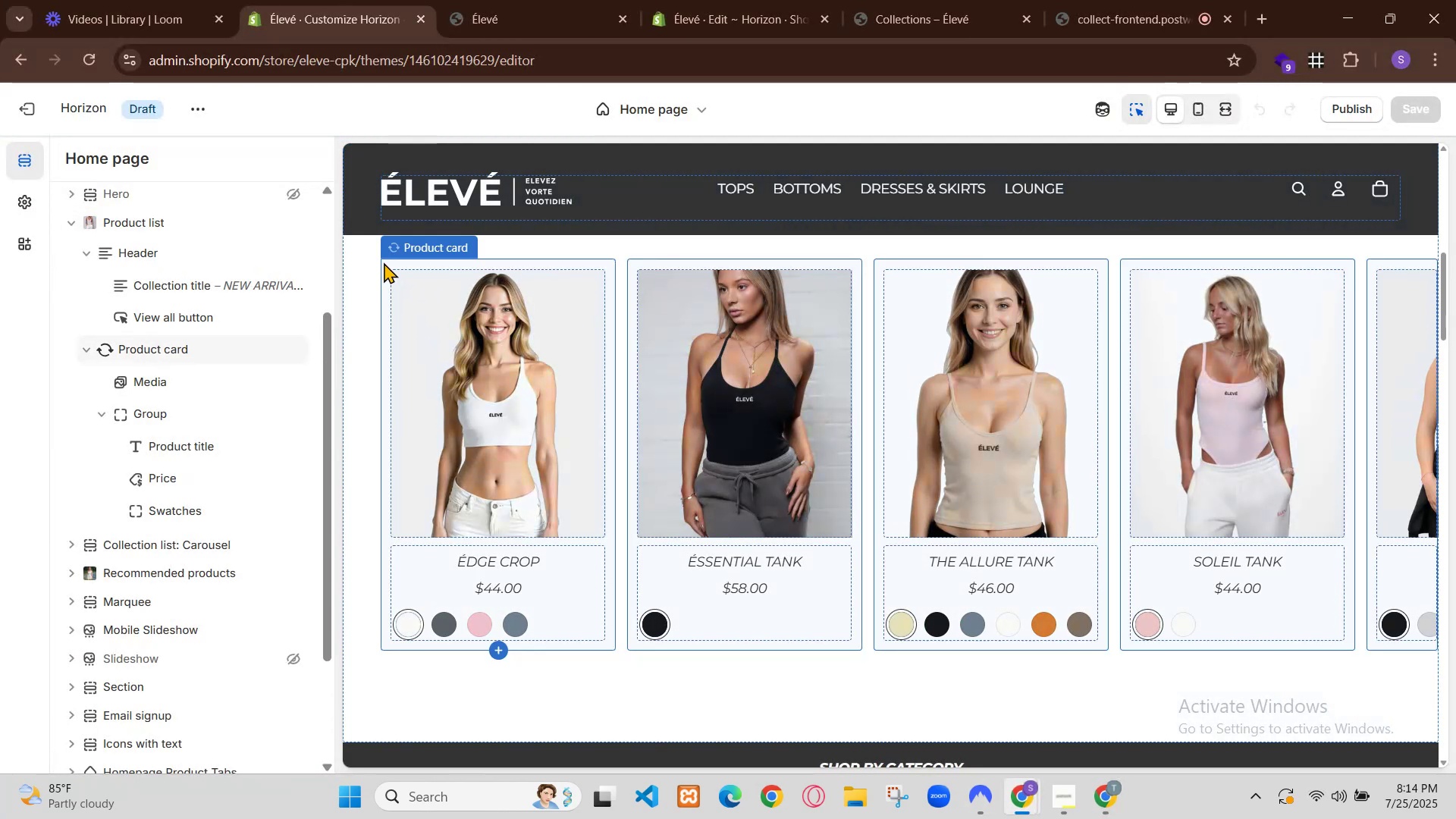 
left_click([483, 0])
 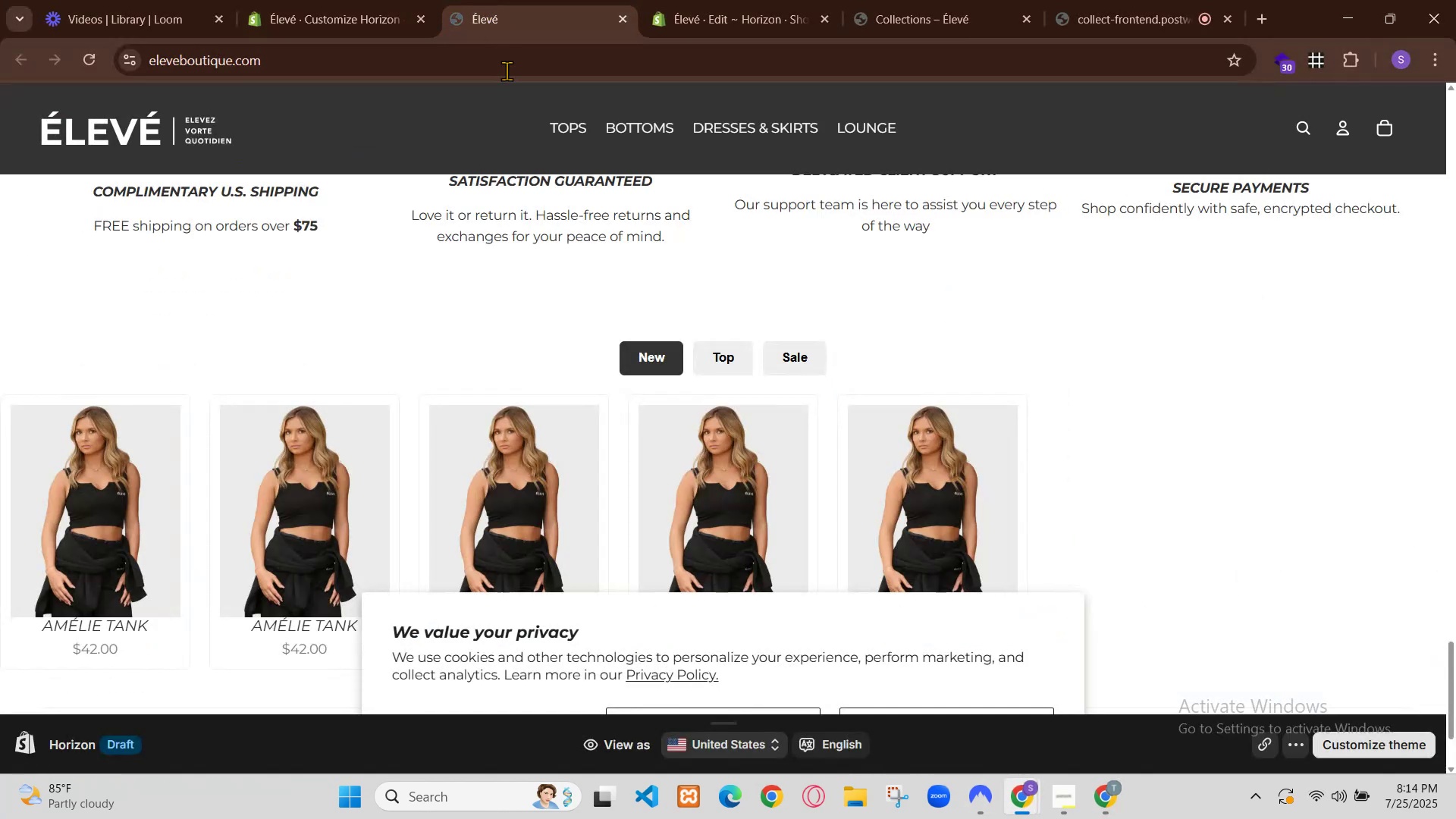 
scroll: coordinate [598, 293], scroll_direction: up, amount: 12.0
 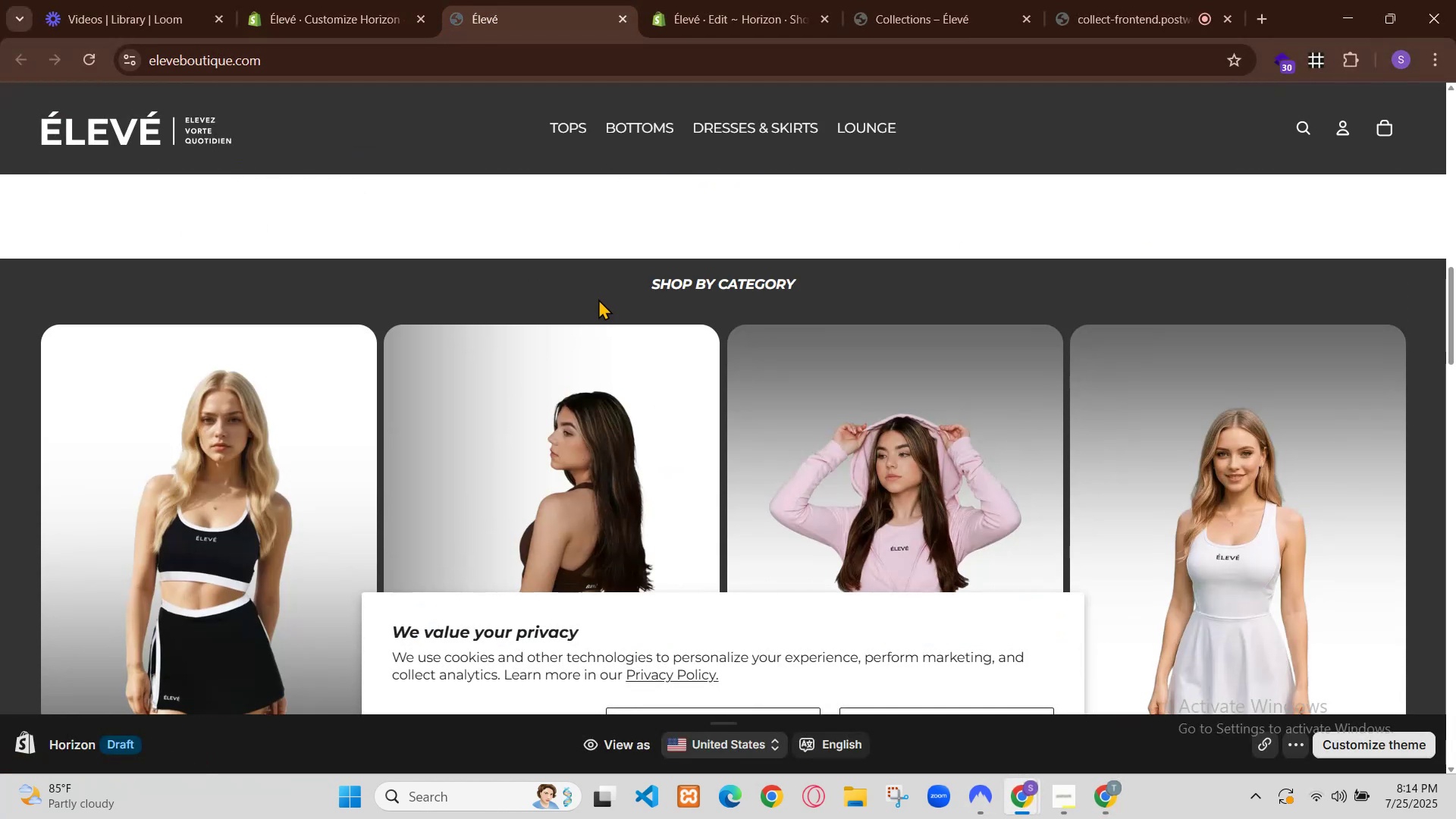 
scroll: coordinate [598, 300], scroll_direction: down, amount: 4.0
 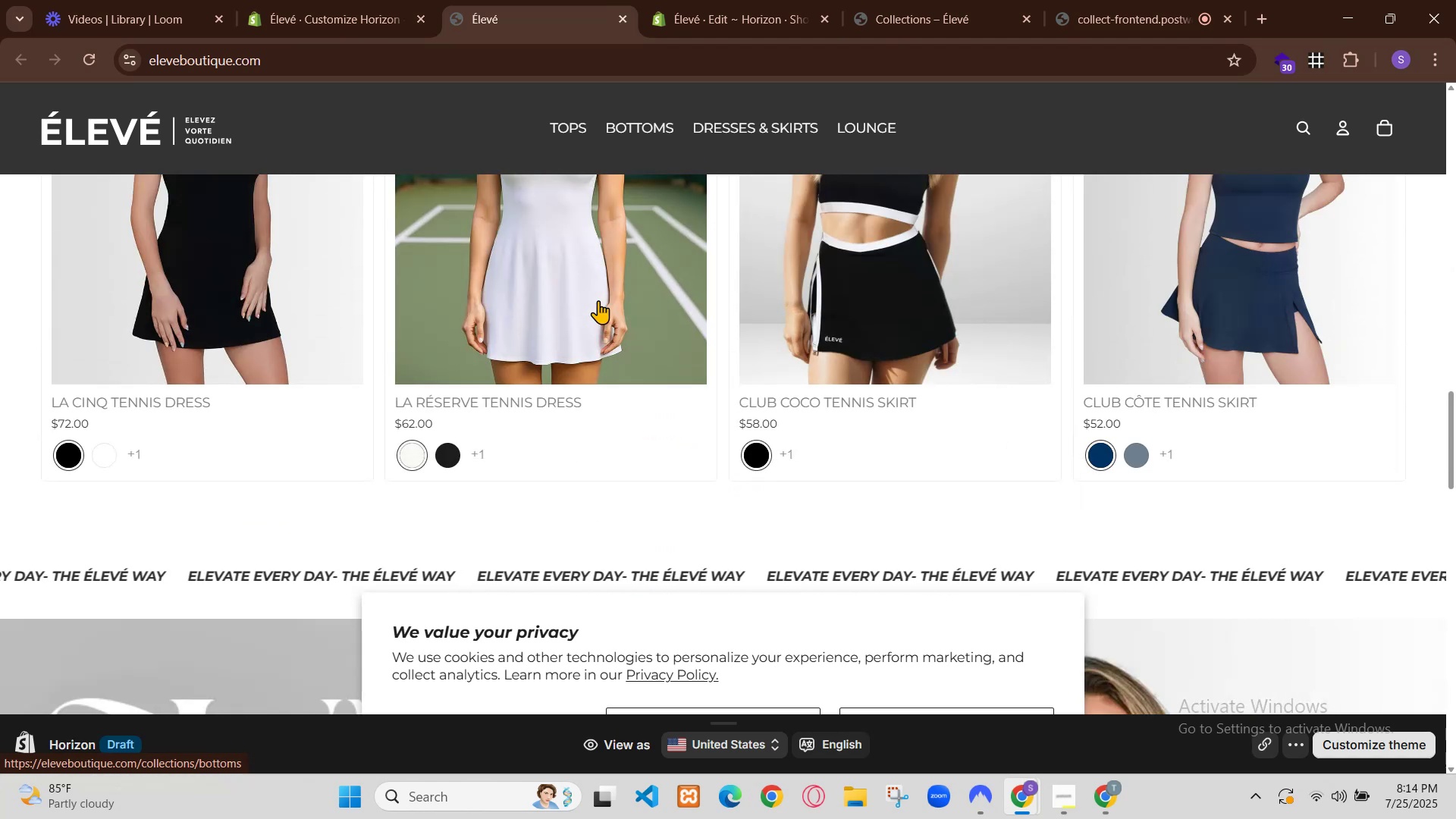 
scroll: coordinate [598, 300], scroll_direction: up, amount: 1.0
 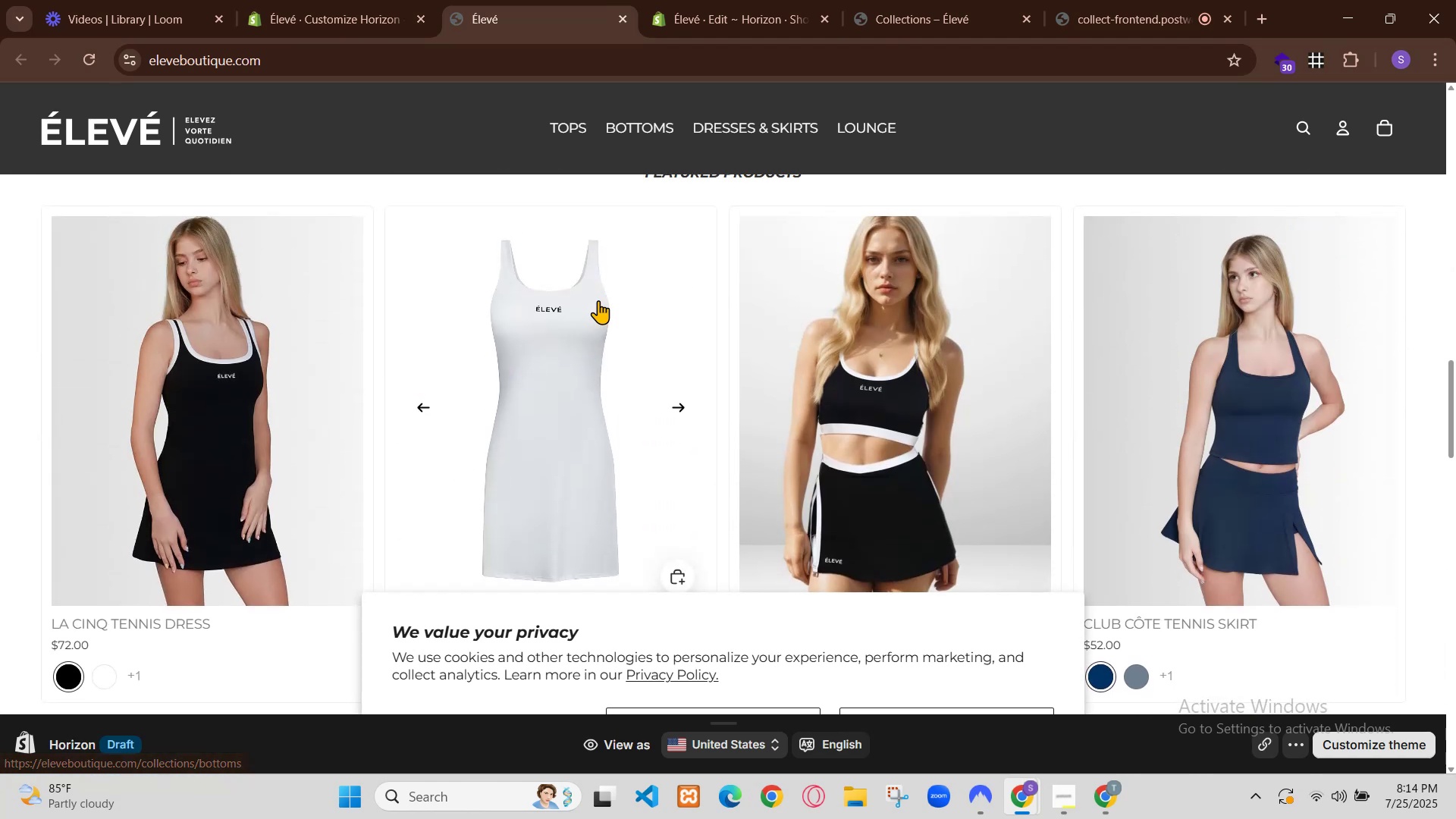 
scroll: coordinate [598, 300], scroll_direction: down, amount: 1.0
 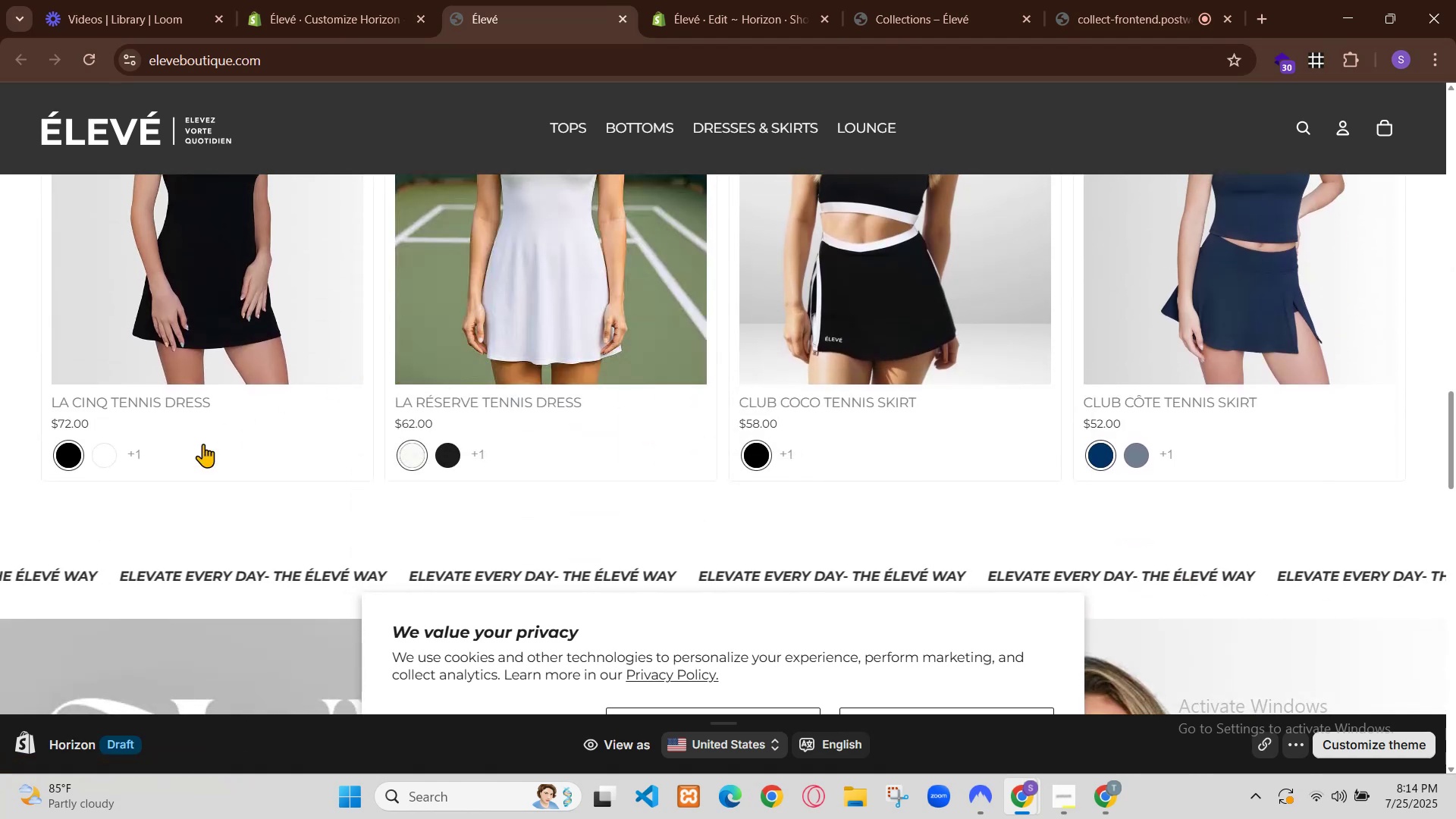 
scroll: coordinate [134, 462], scroll_direction: up, amount: 1.0
 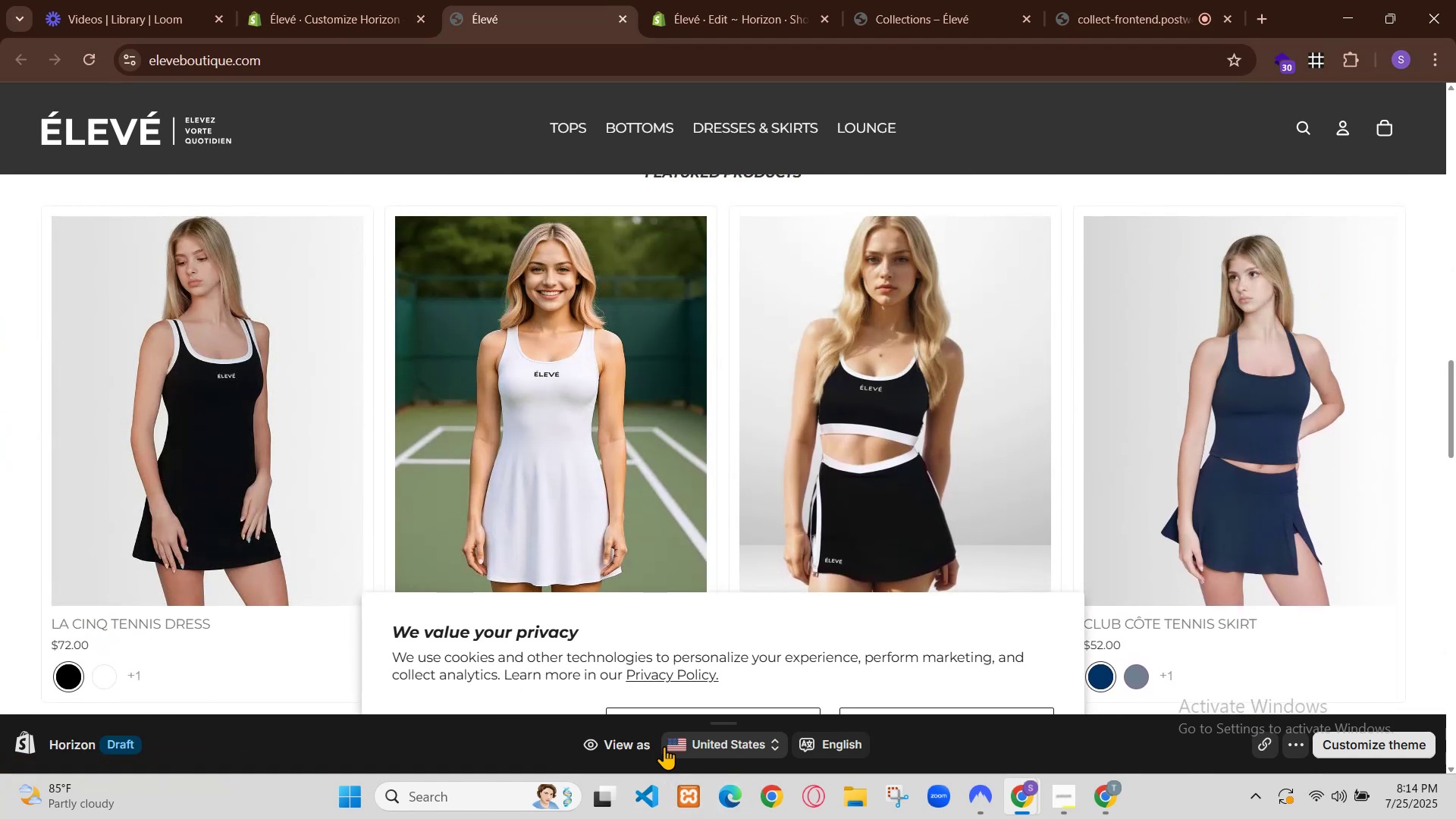 
left_click([440, 792])
 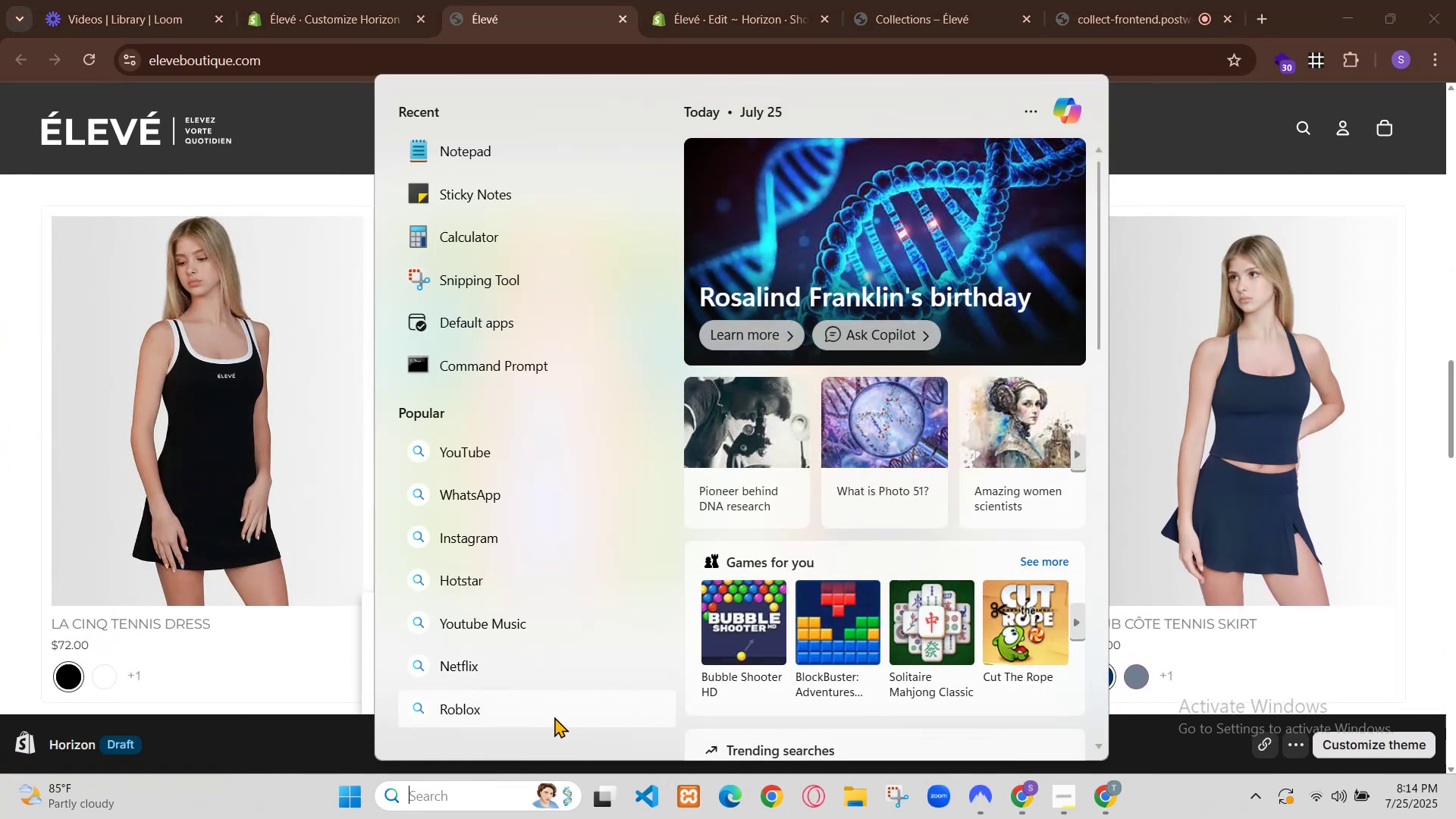 
left_click([892, 792])
 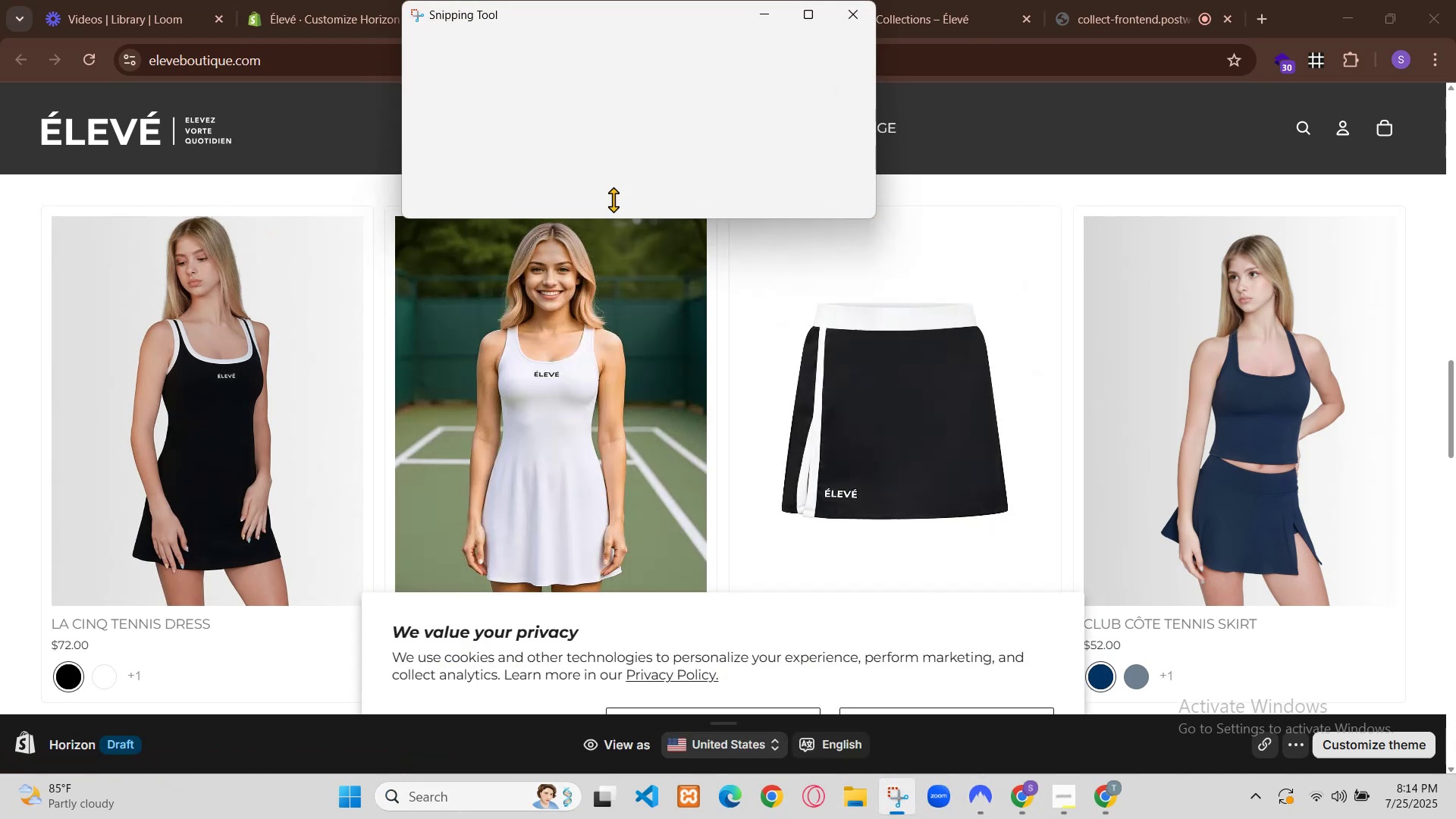 
left_click([447, 61])
 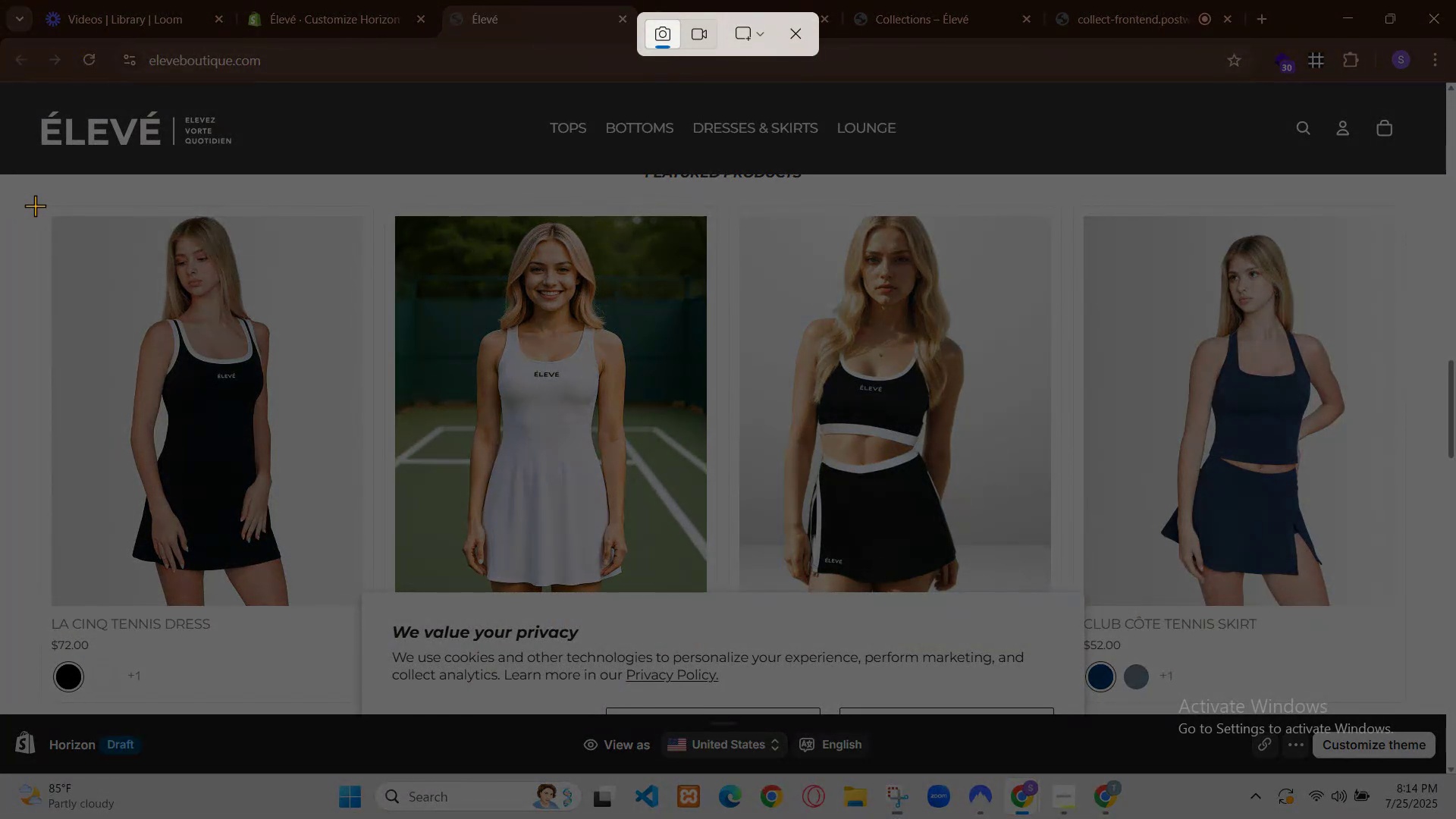 
left_click_drag(start_coordinate=[30, 201], to_coordinate=[377, 708])
 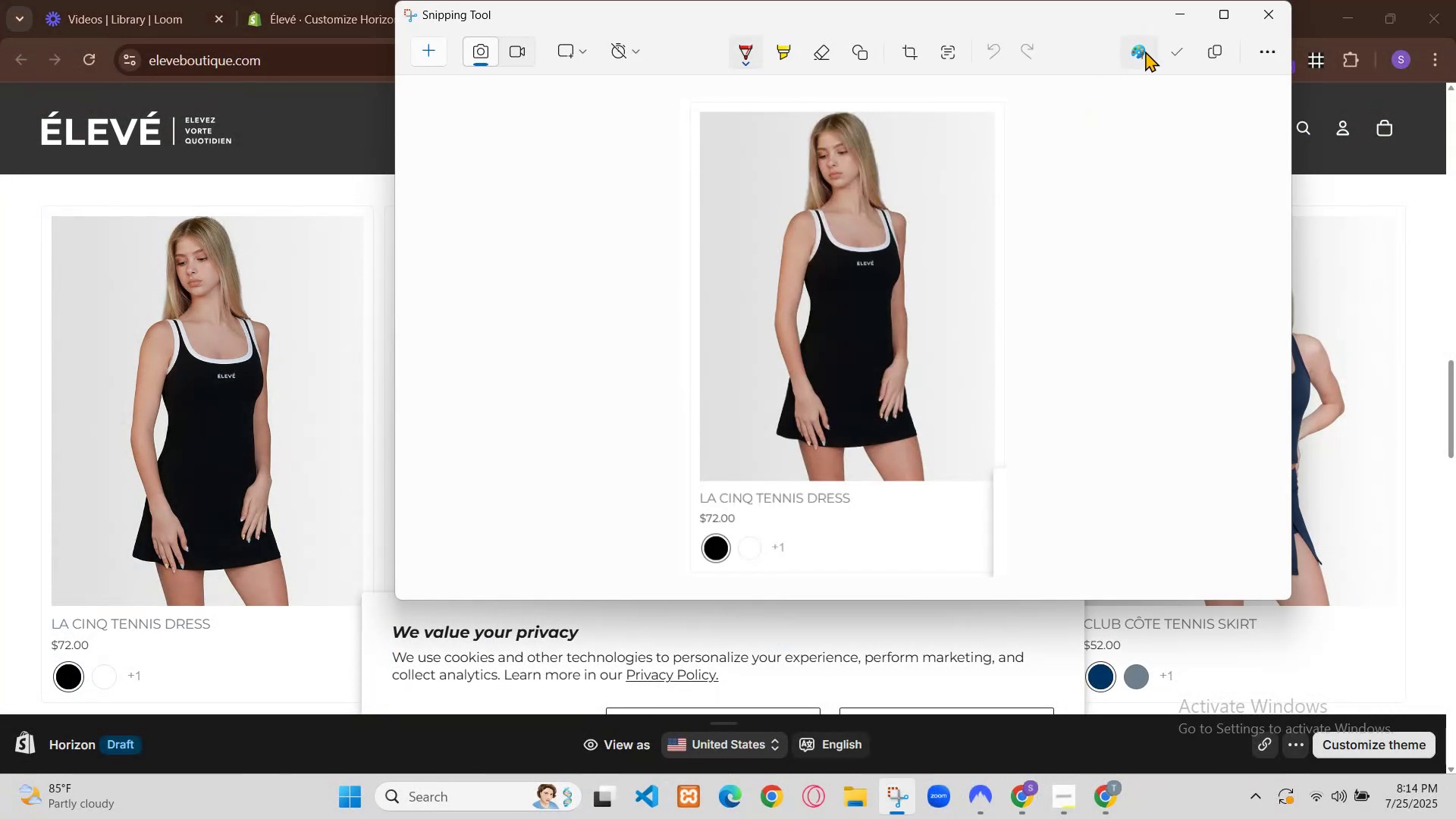 
left_click([1217, 49])
 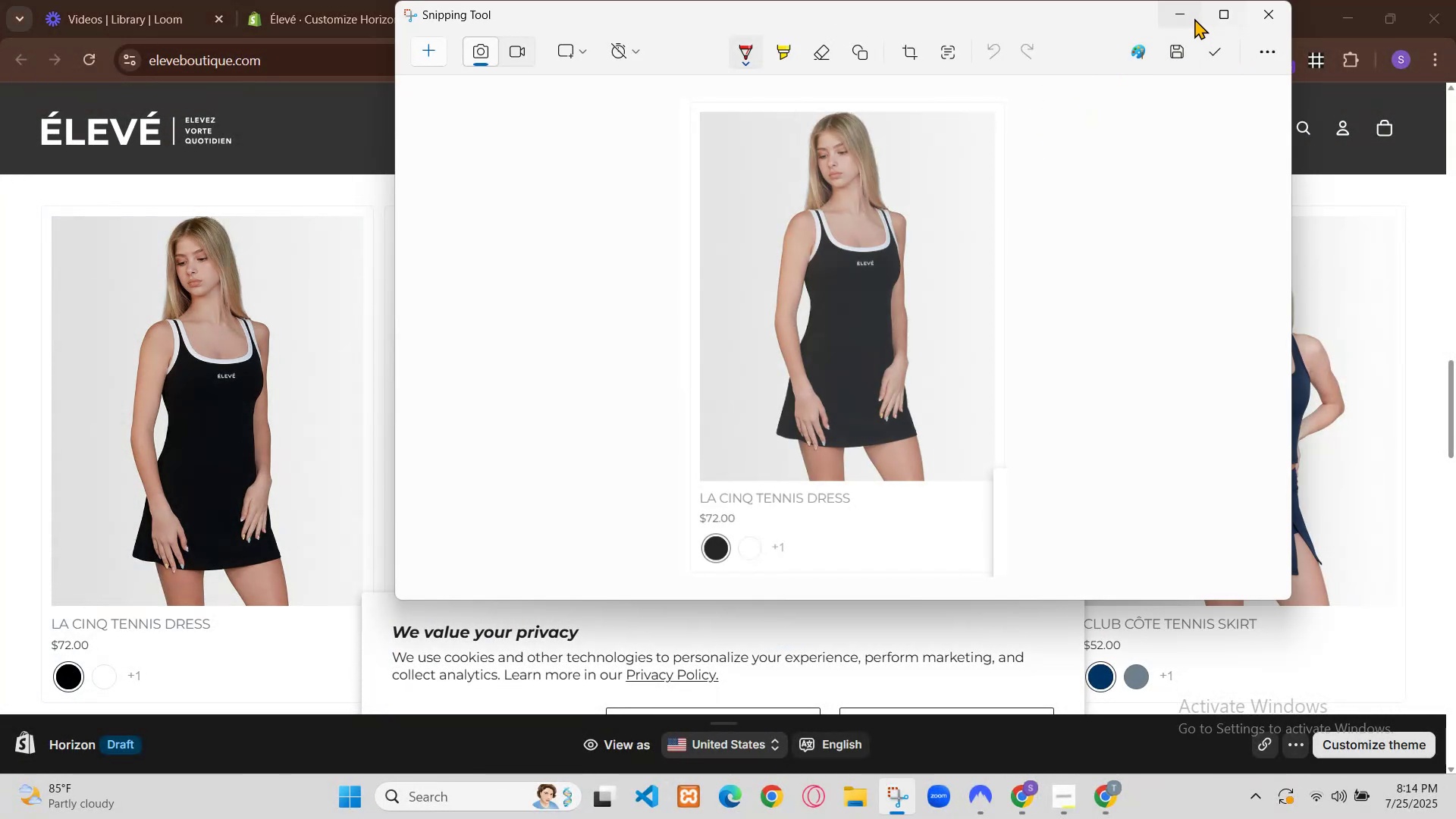 
left_click([1187, 14])
 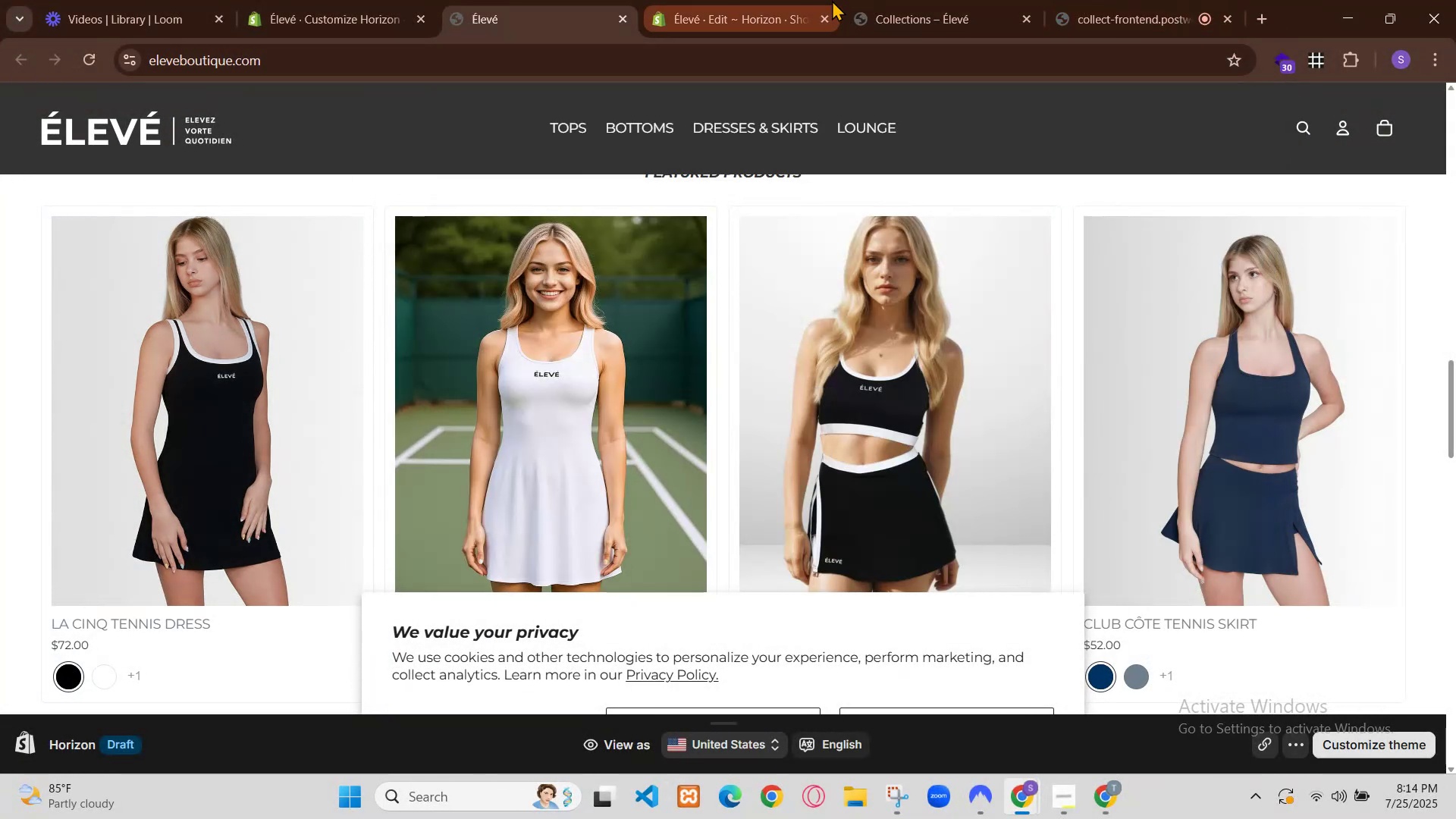 
left_click([870, 0])
 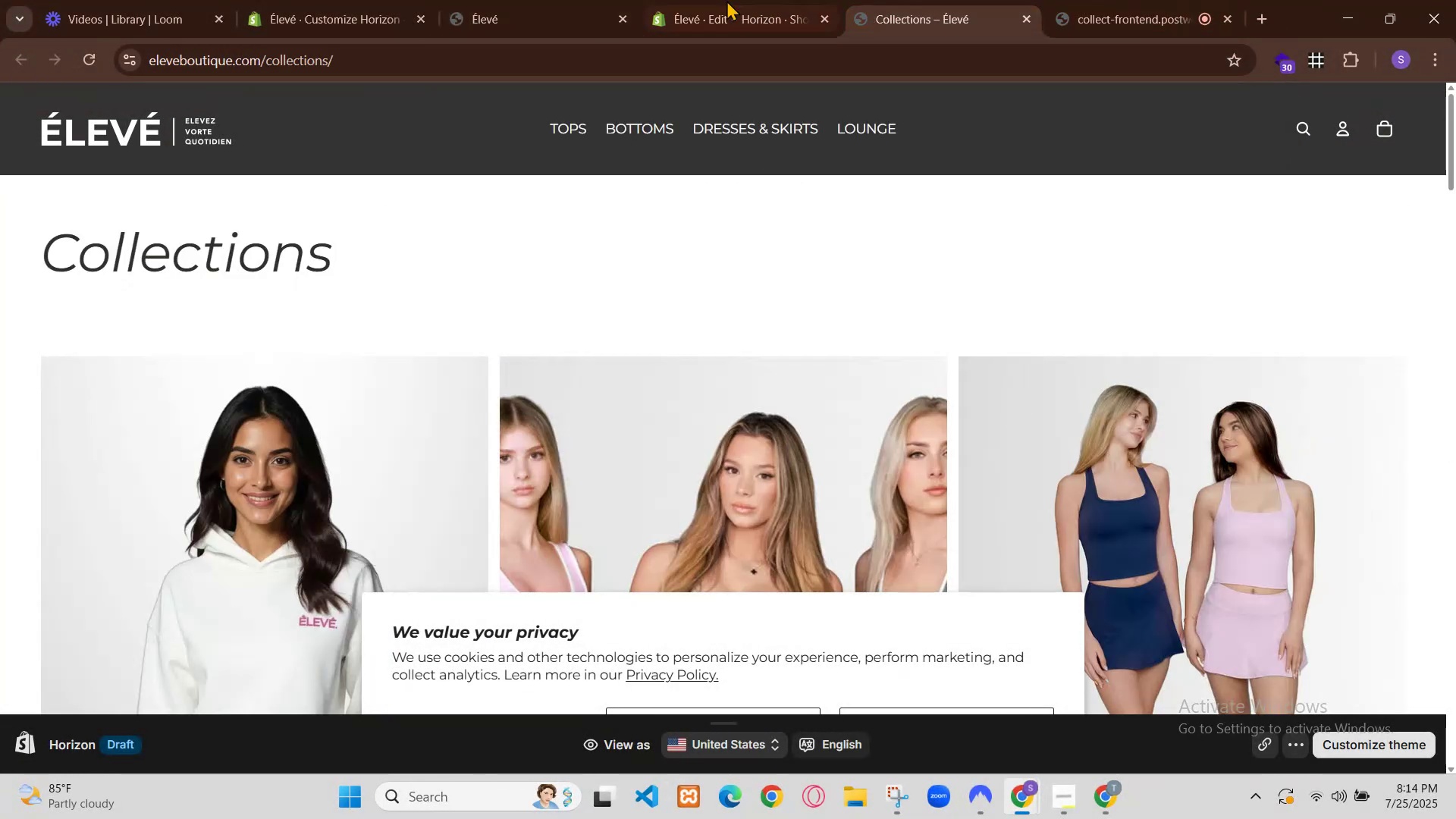 
left_click([720, 0])
 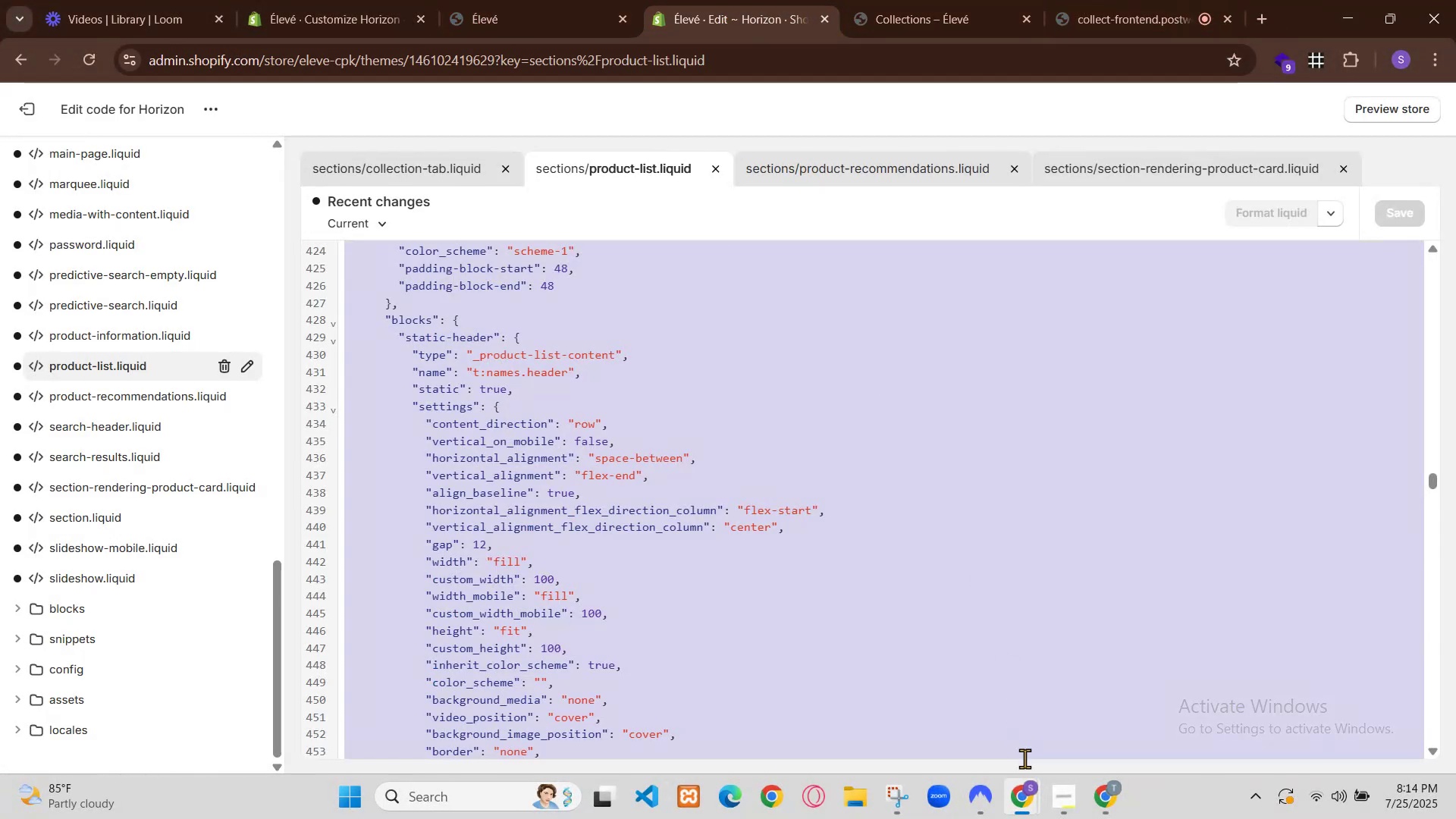 
left_click([1113, 803])
 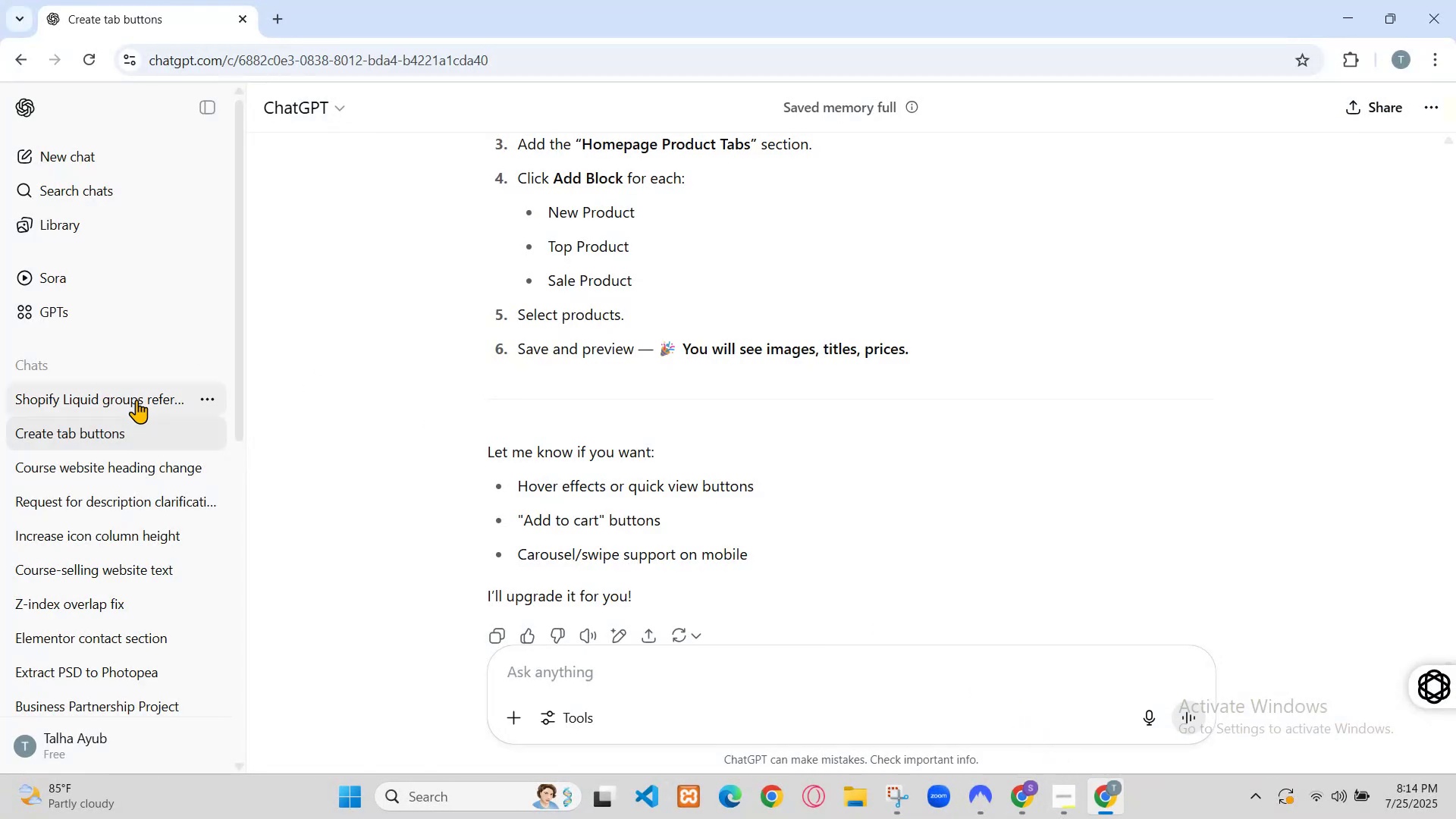 
left_click([140, 402])
 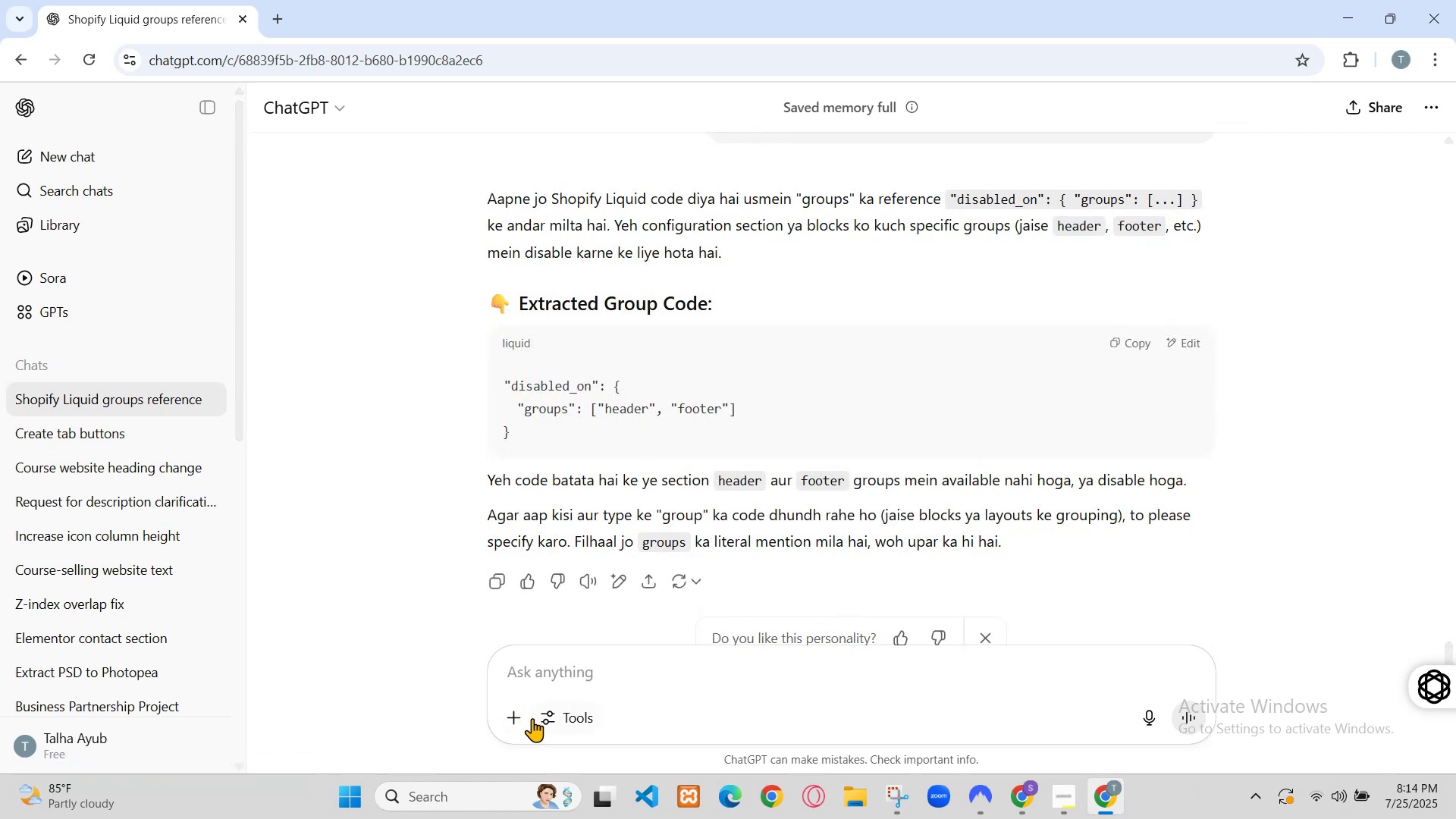 
left_click([512, 714])
 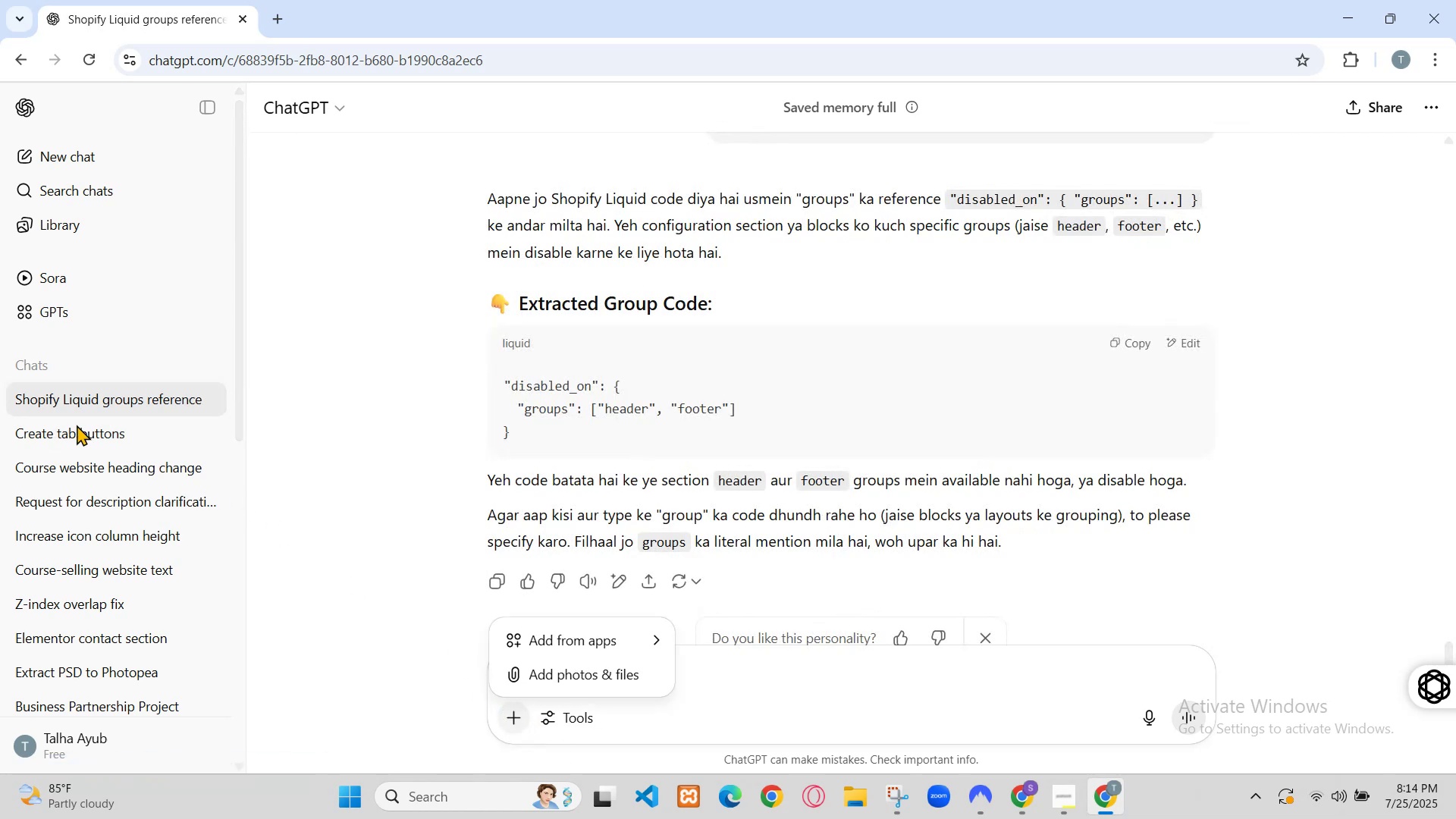 
left_click([105, 430])
 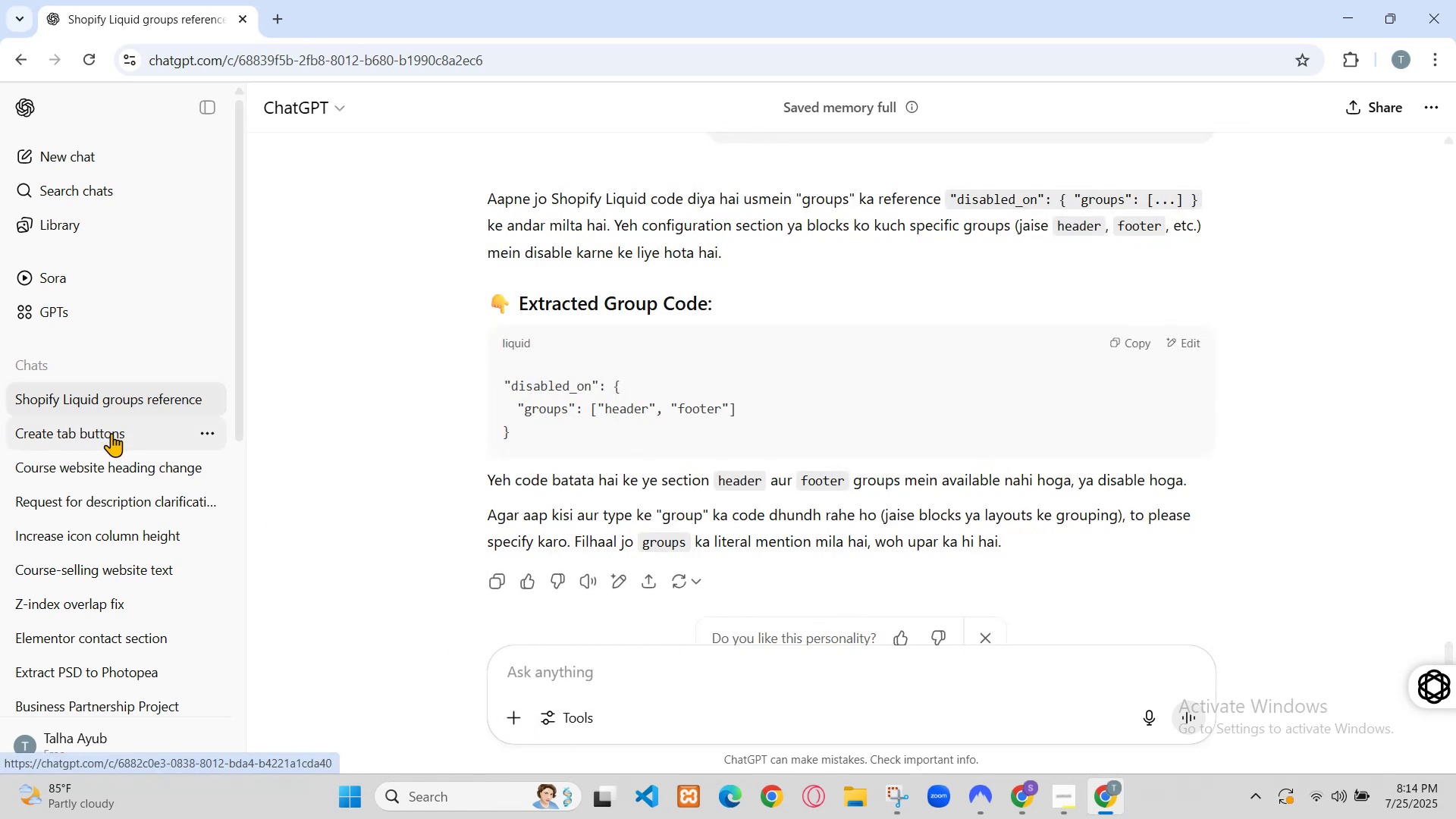 
left_click([111, 433])
 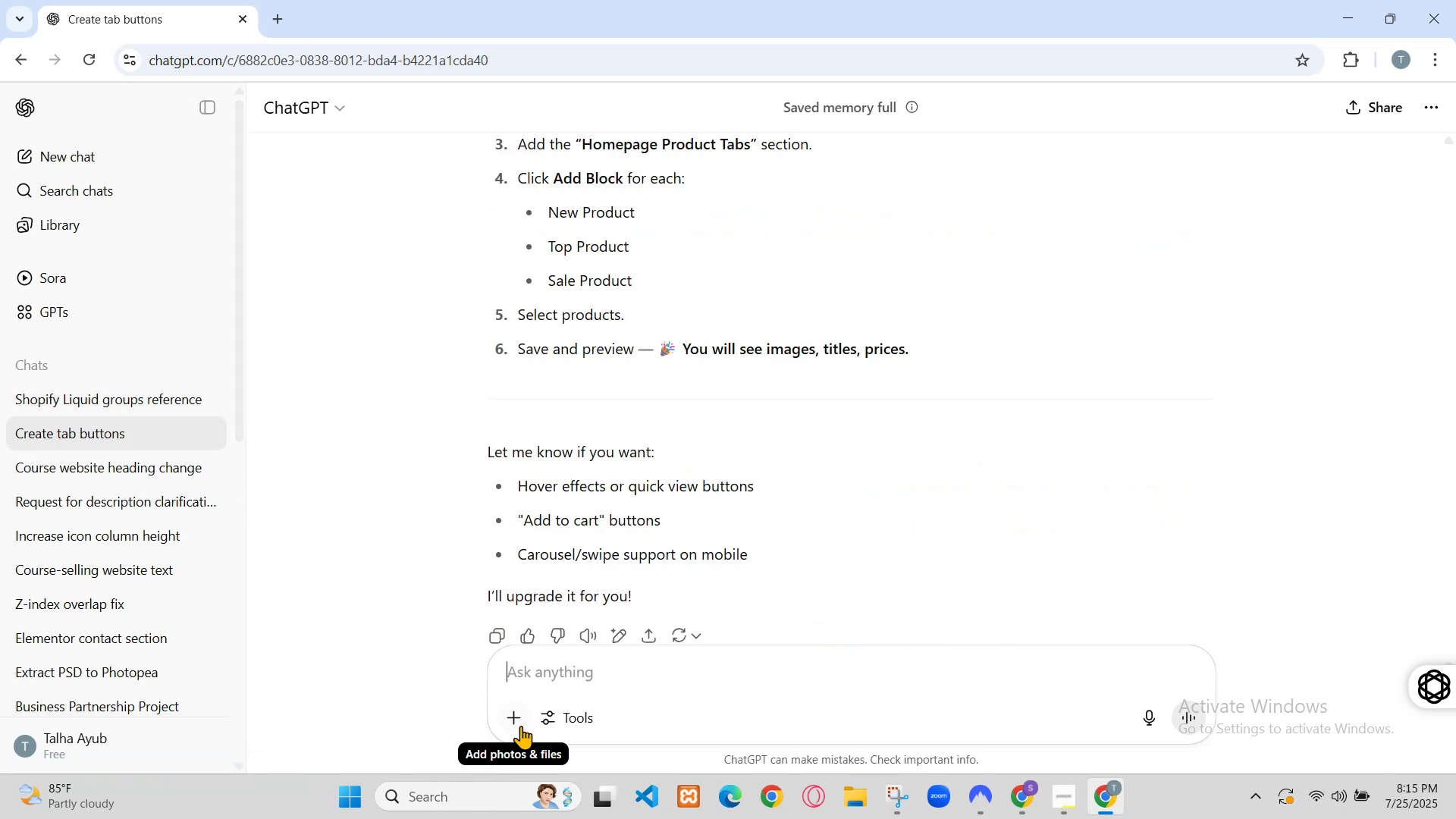 
left_click([517, 723])
 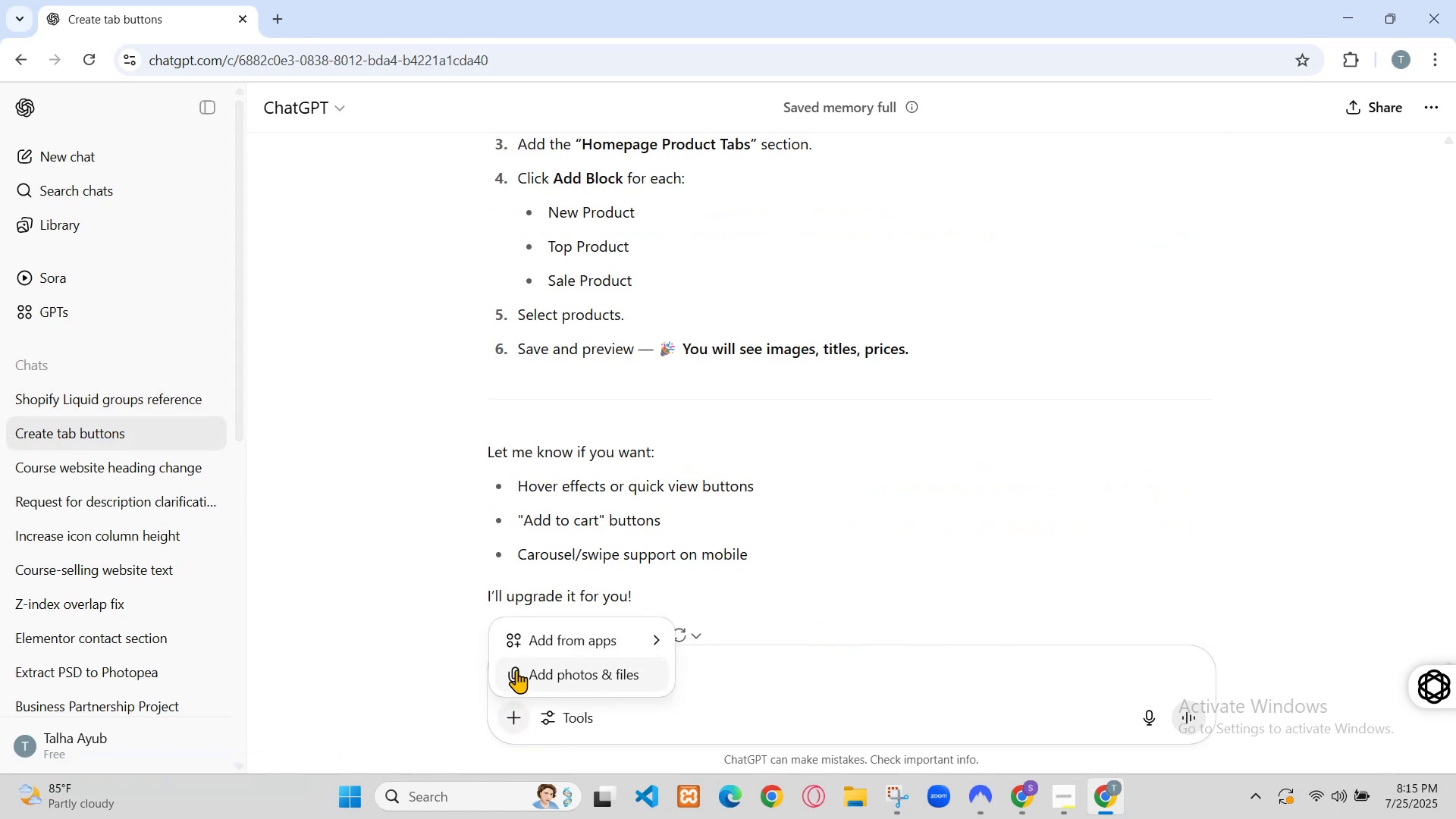 
left_click([543, 645])
 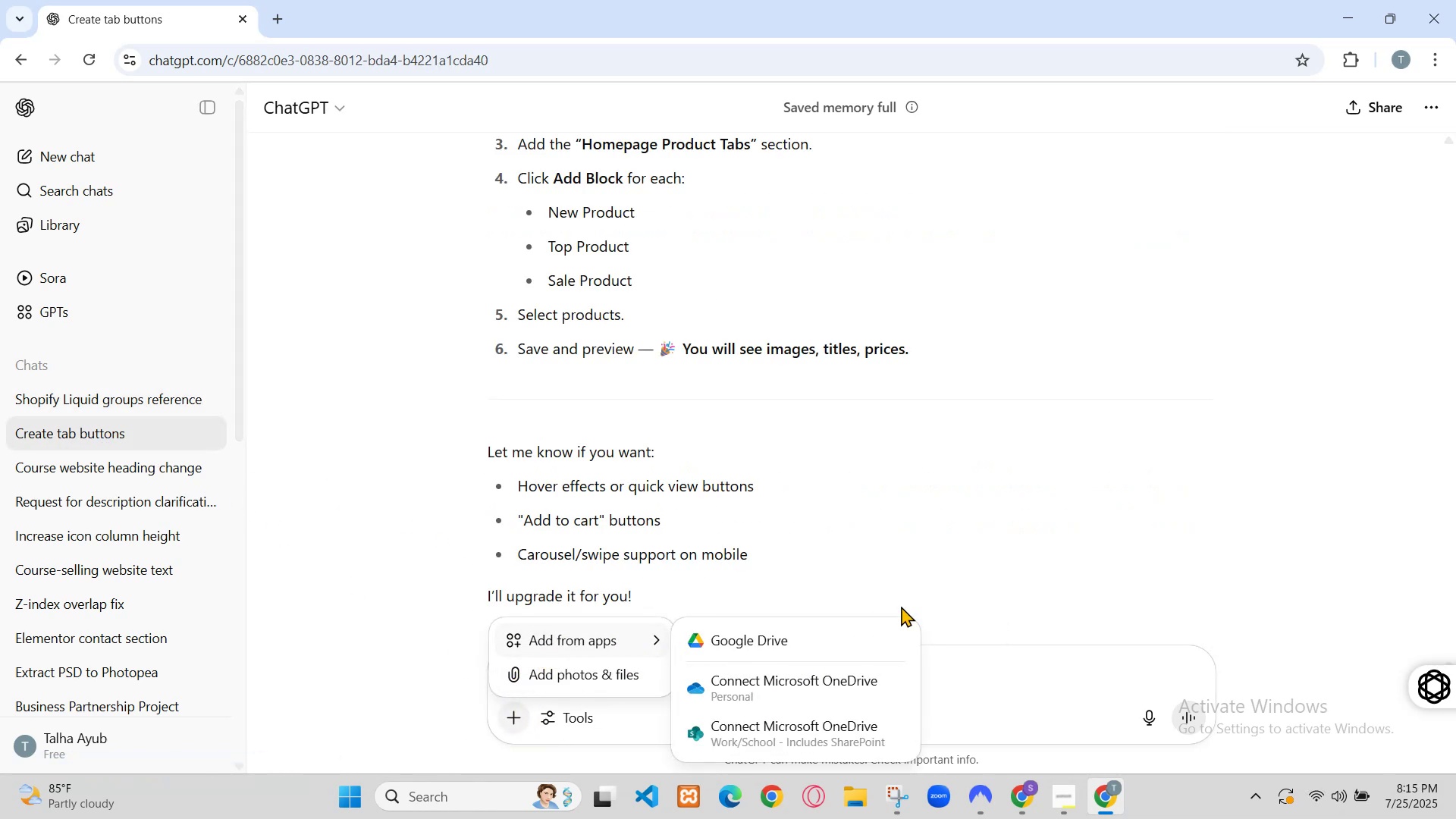 
left_click([987, 532])
 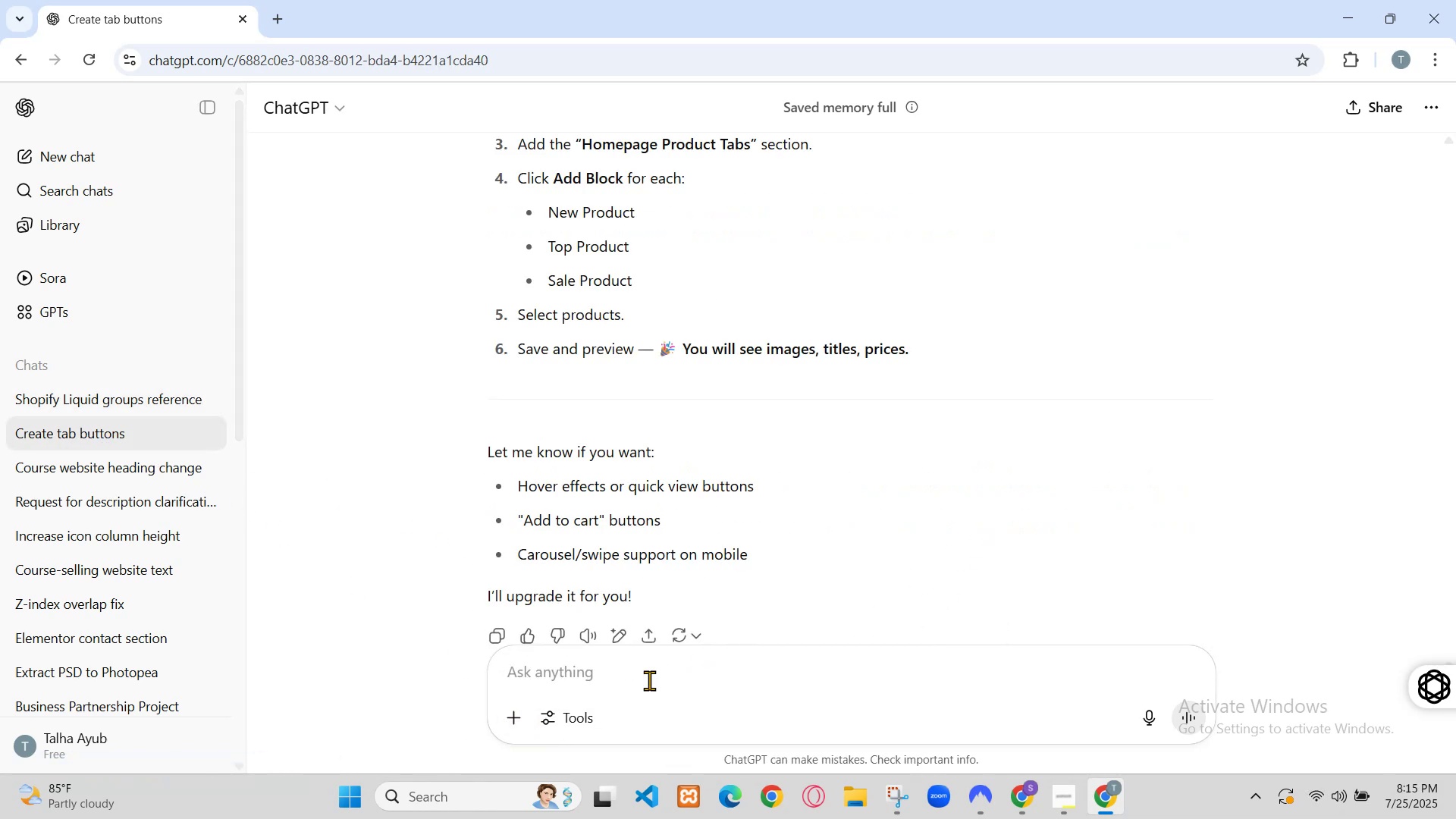 
left_click([631, 676])
 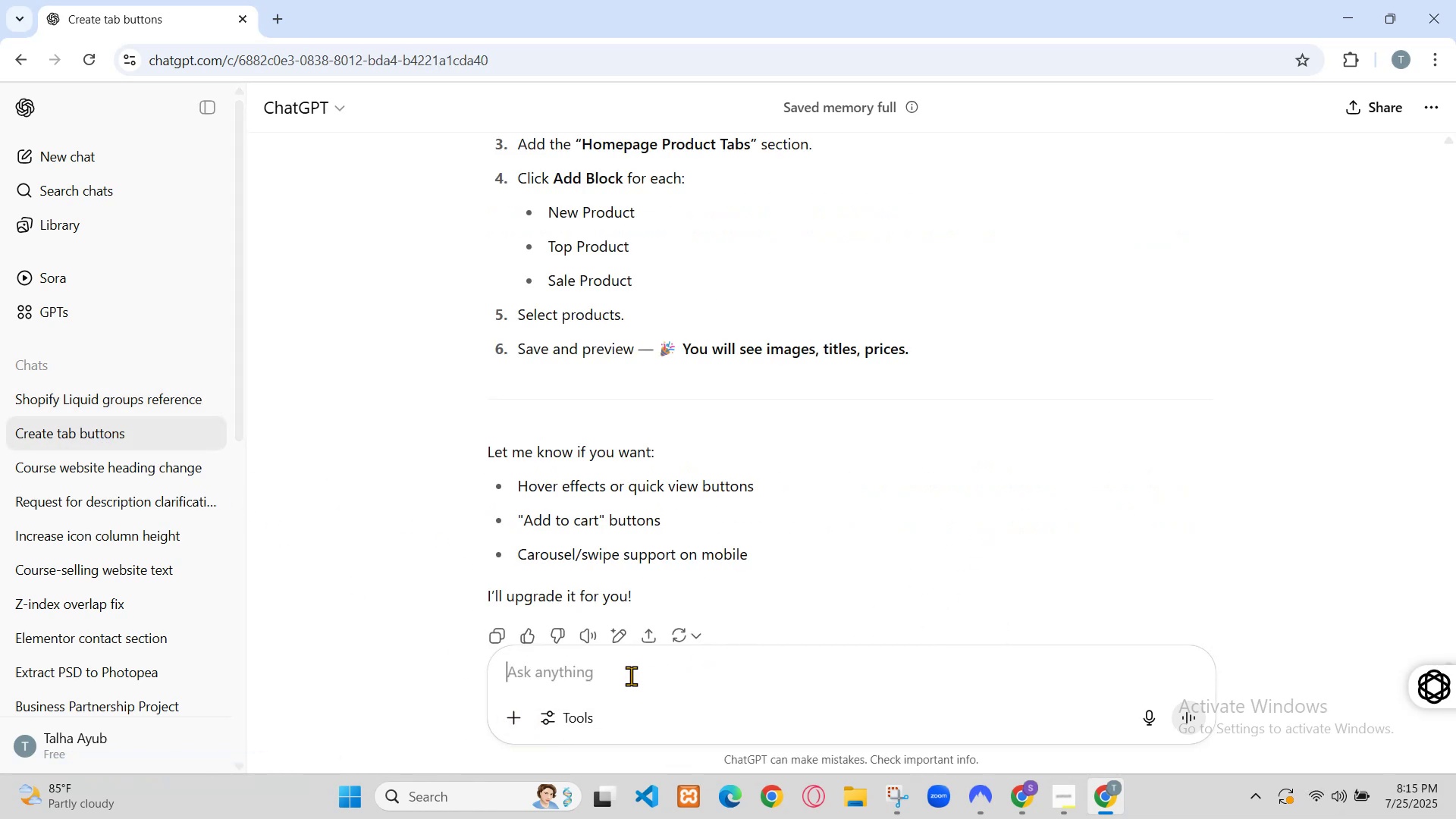 
key(Control+V)
 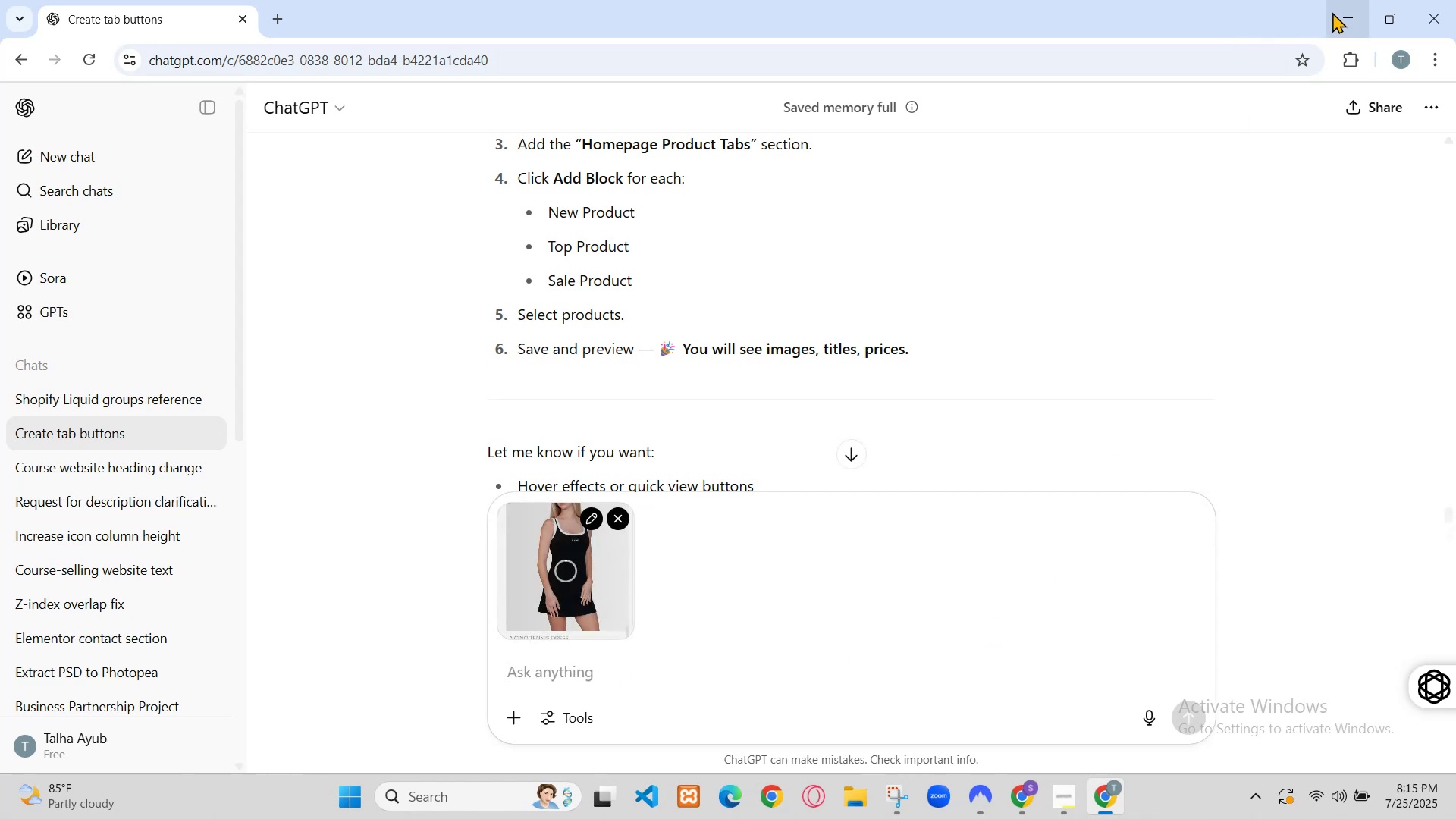 
left_click([1343, 9])
 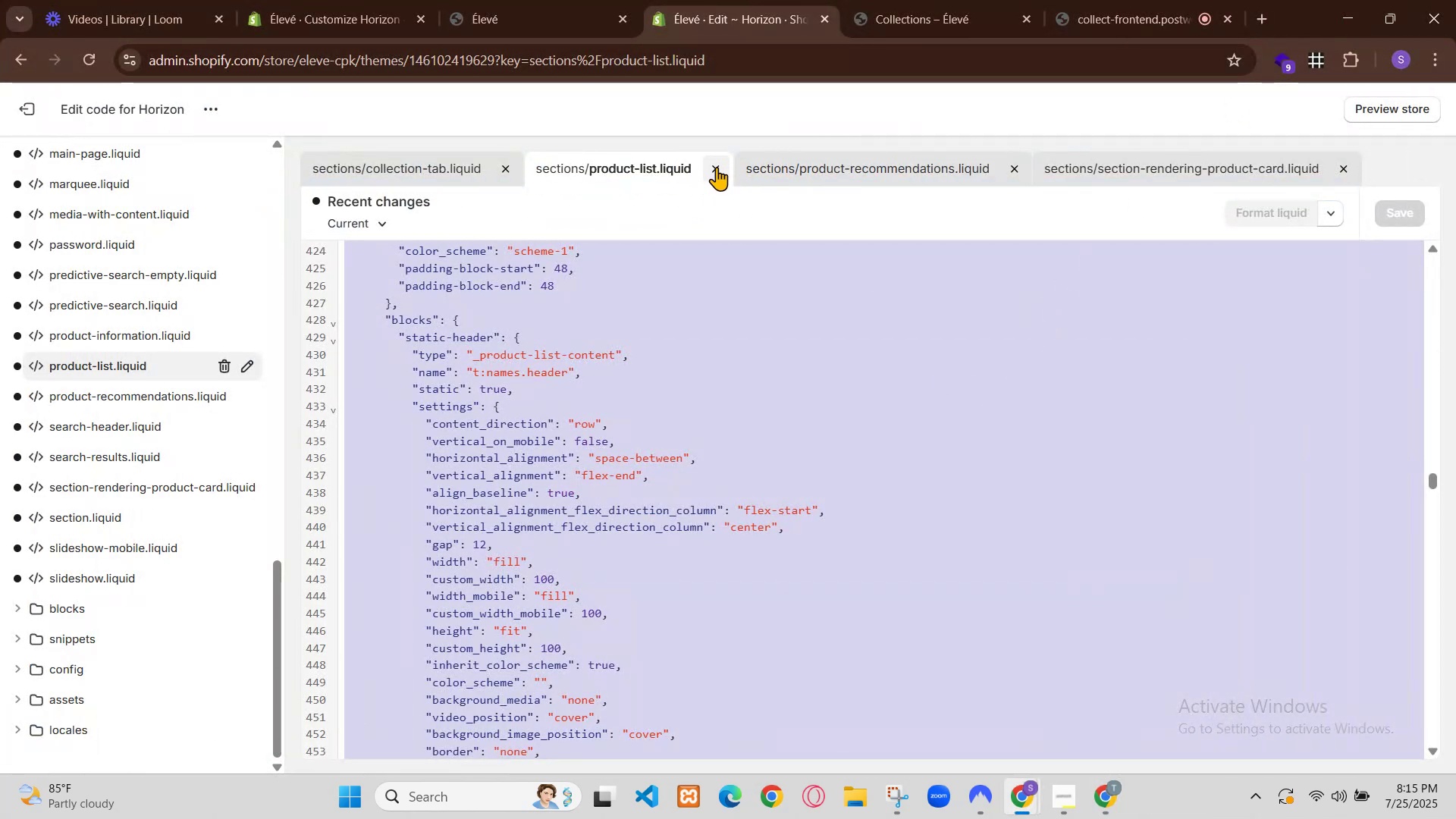 
left_click([717, 167])
 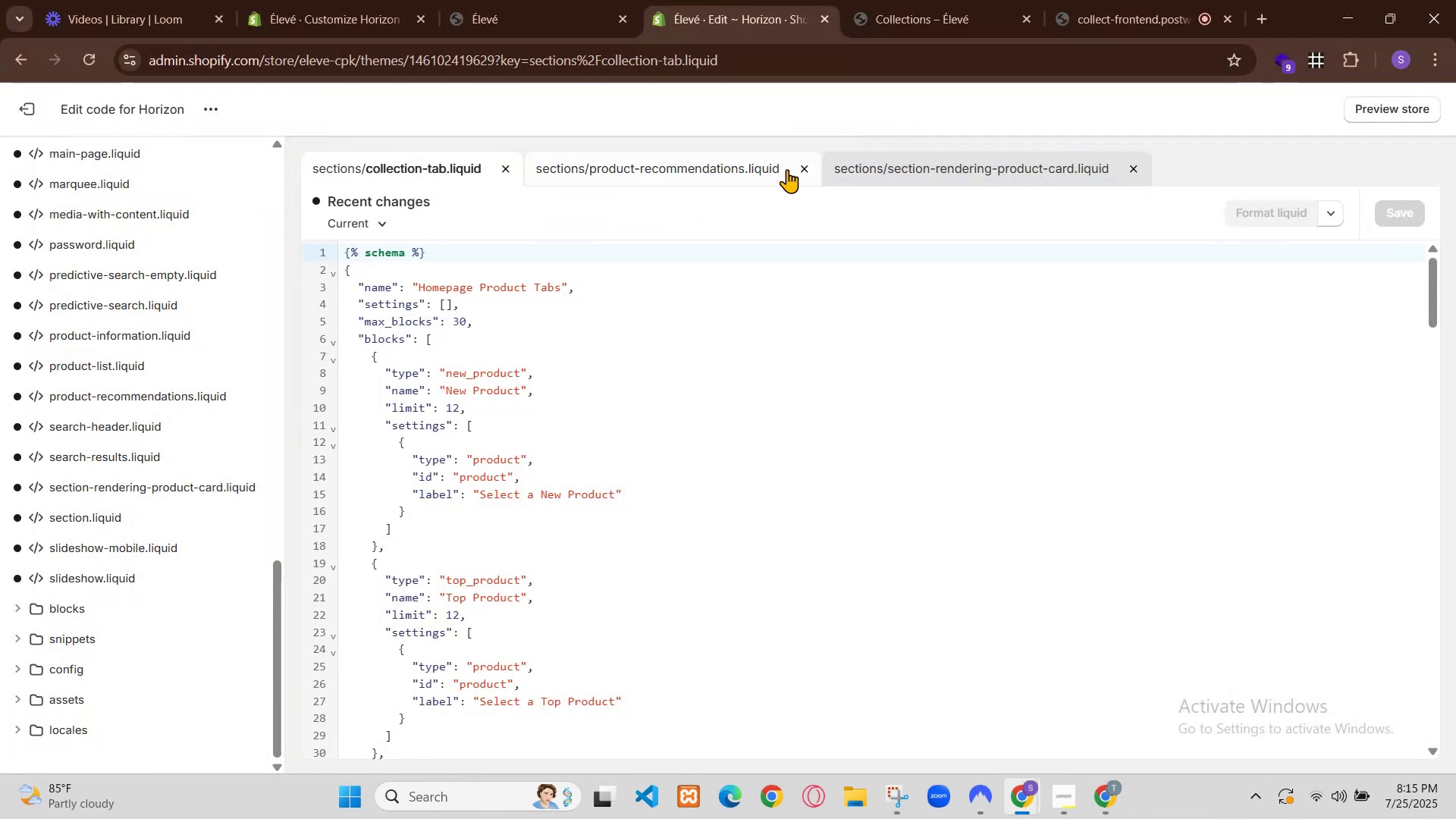 
left_click([802, 169])
 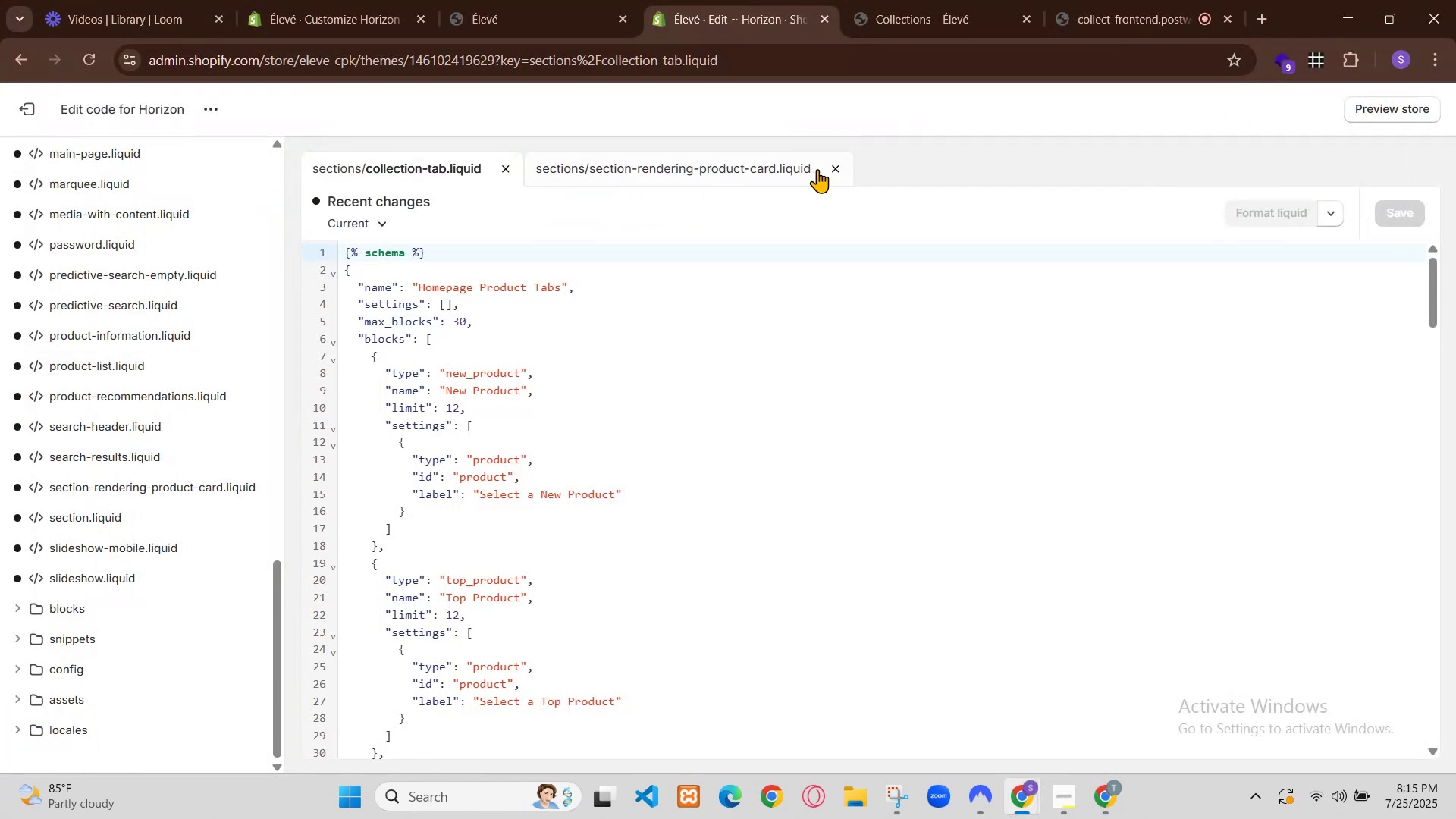 
left_click([836, 169])
 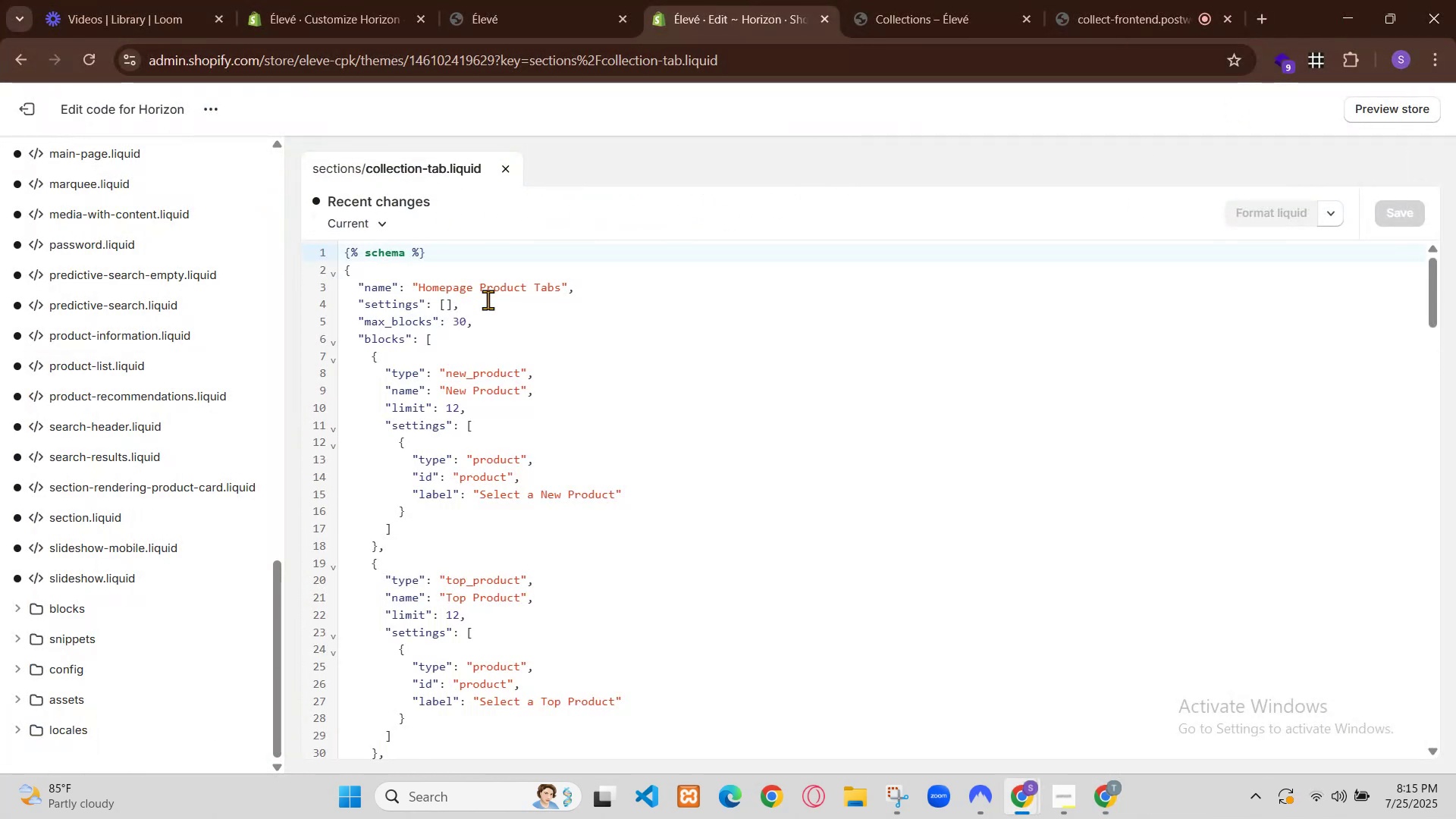 
left_click([658, 347])
 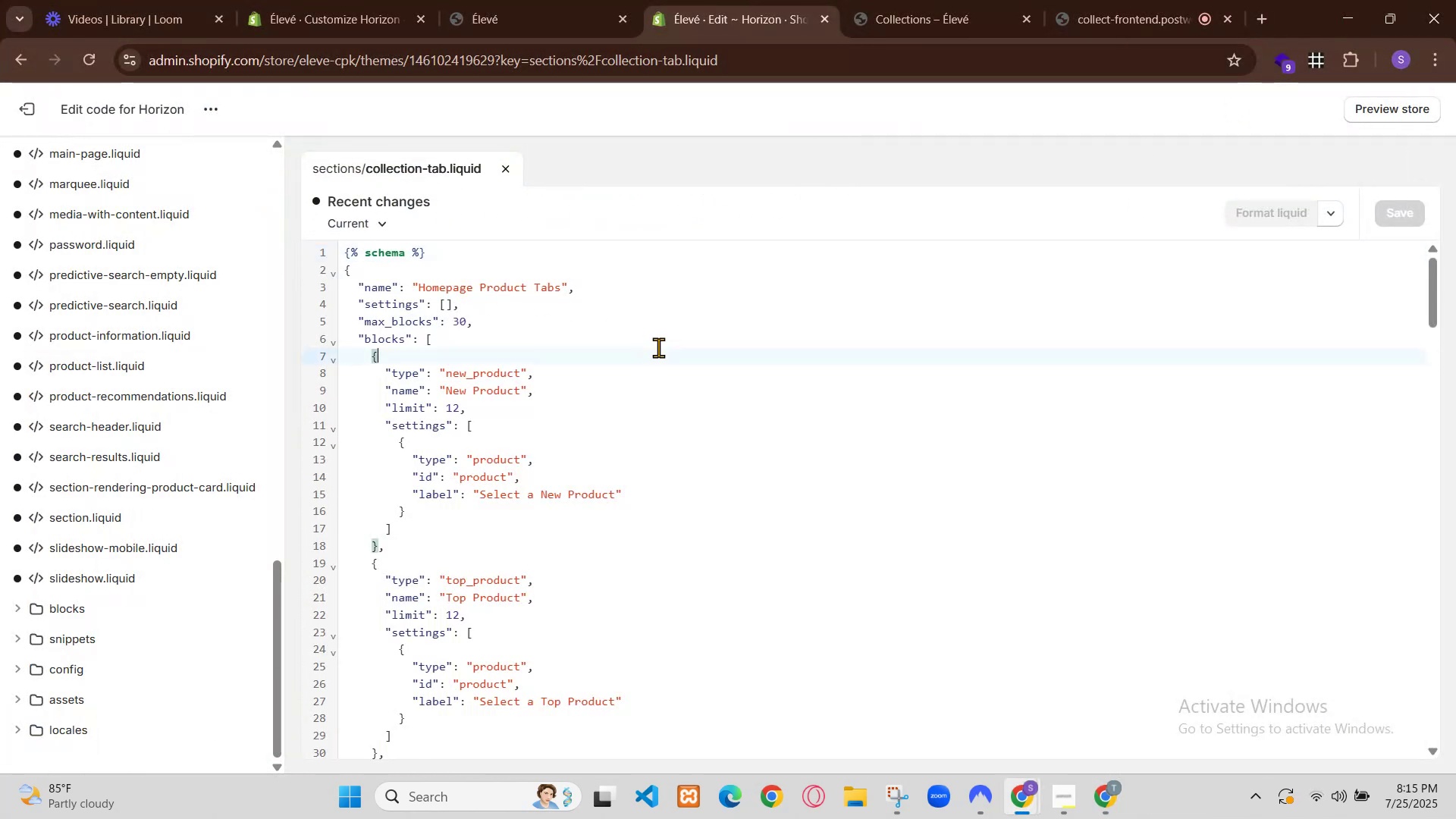 
key(Control+A)
 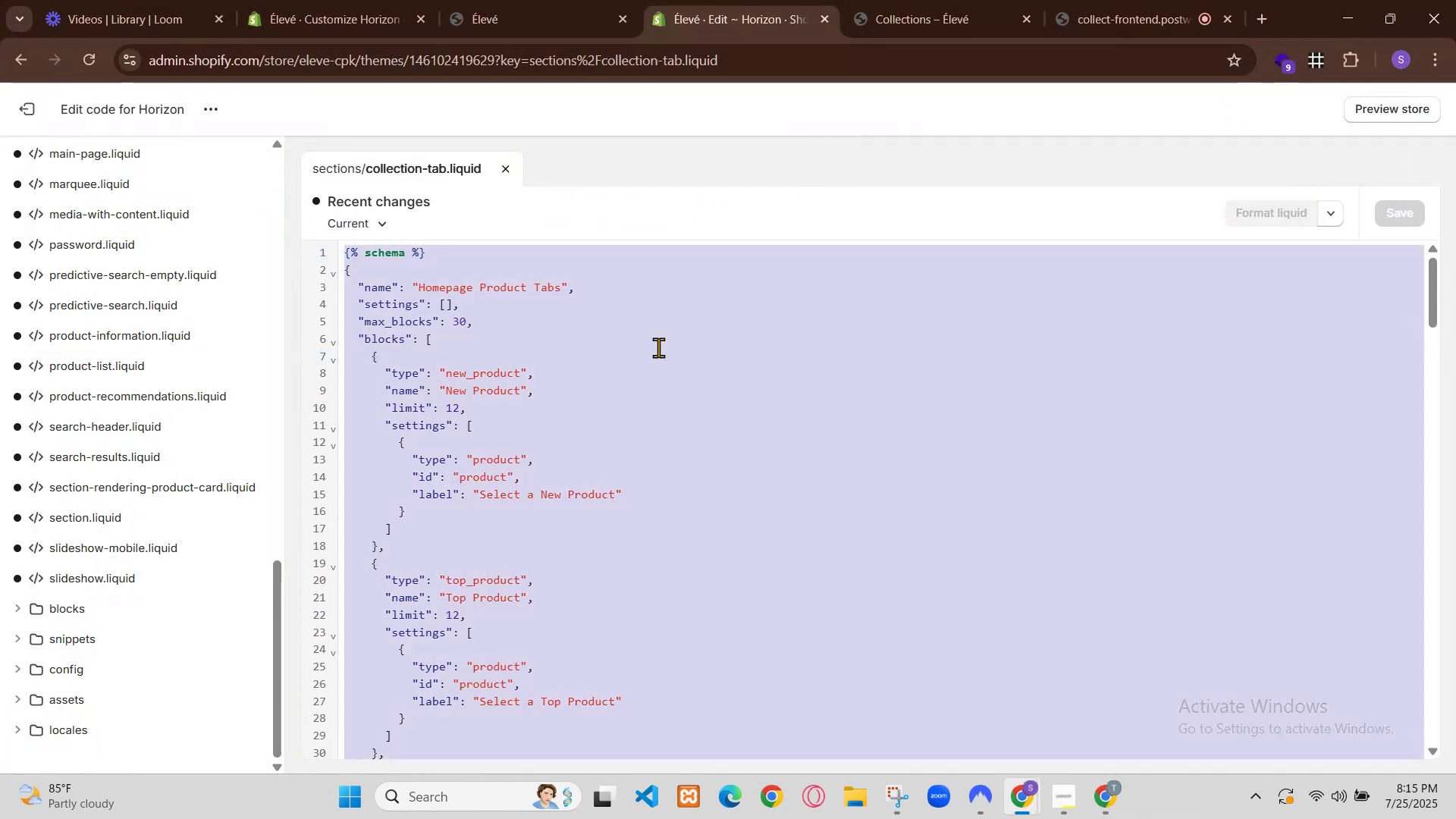 
key(Control+ControlLeft)
 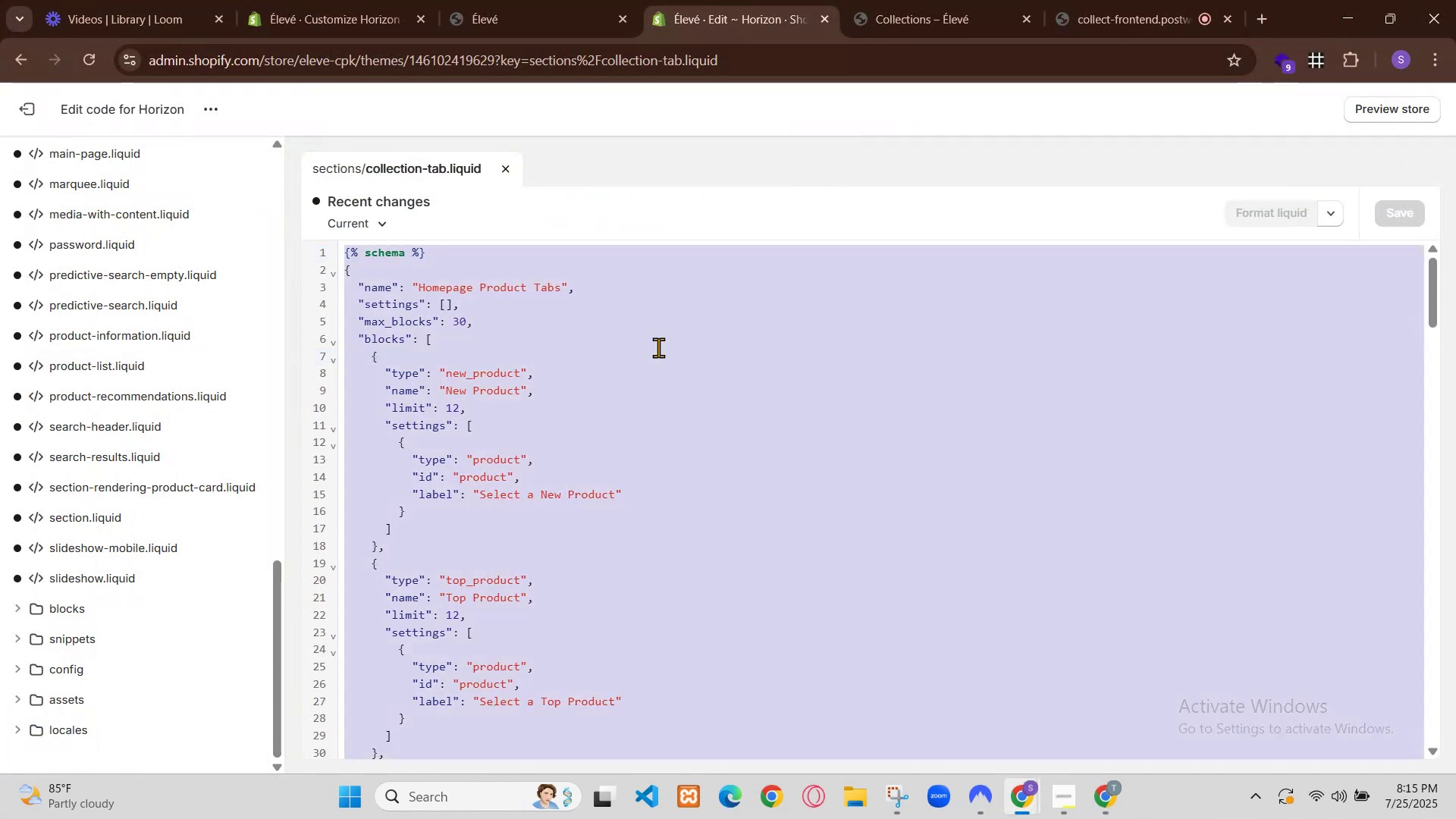 
hold_key(key=ControlLeft, duration=0.88)
 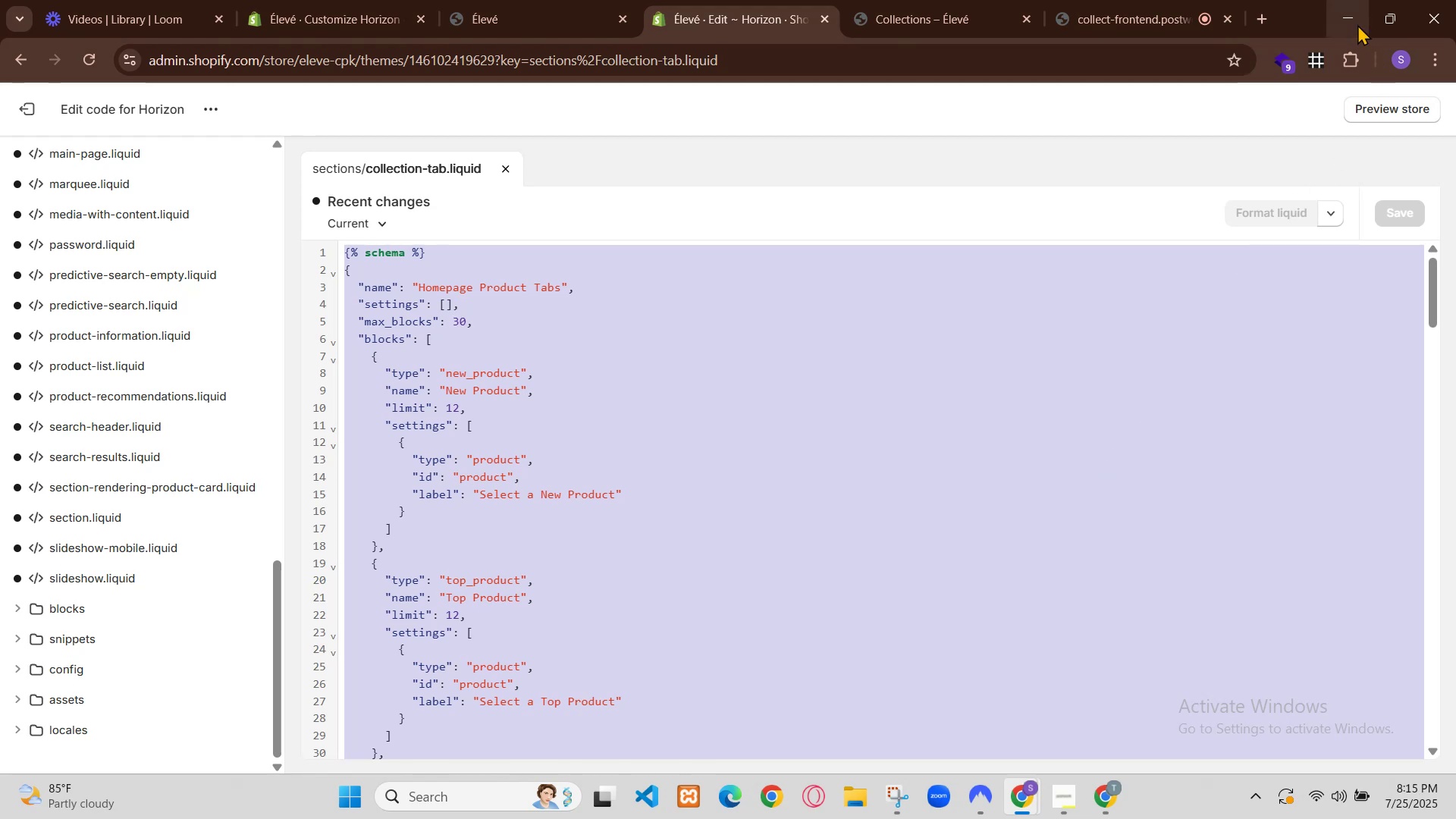 
hold_key(key=C, duration=0.35)
 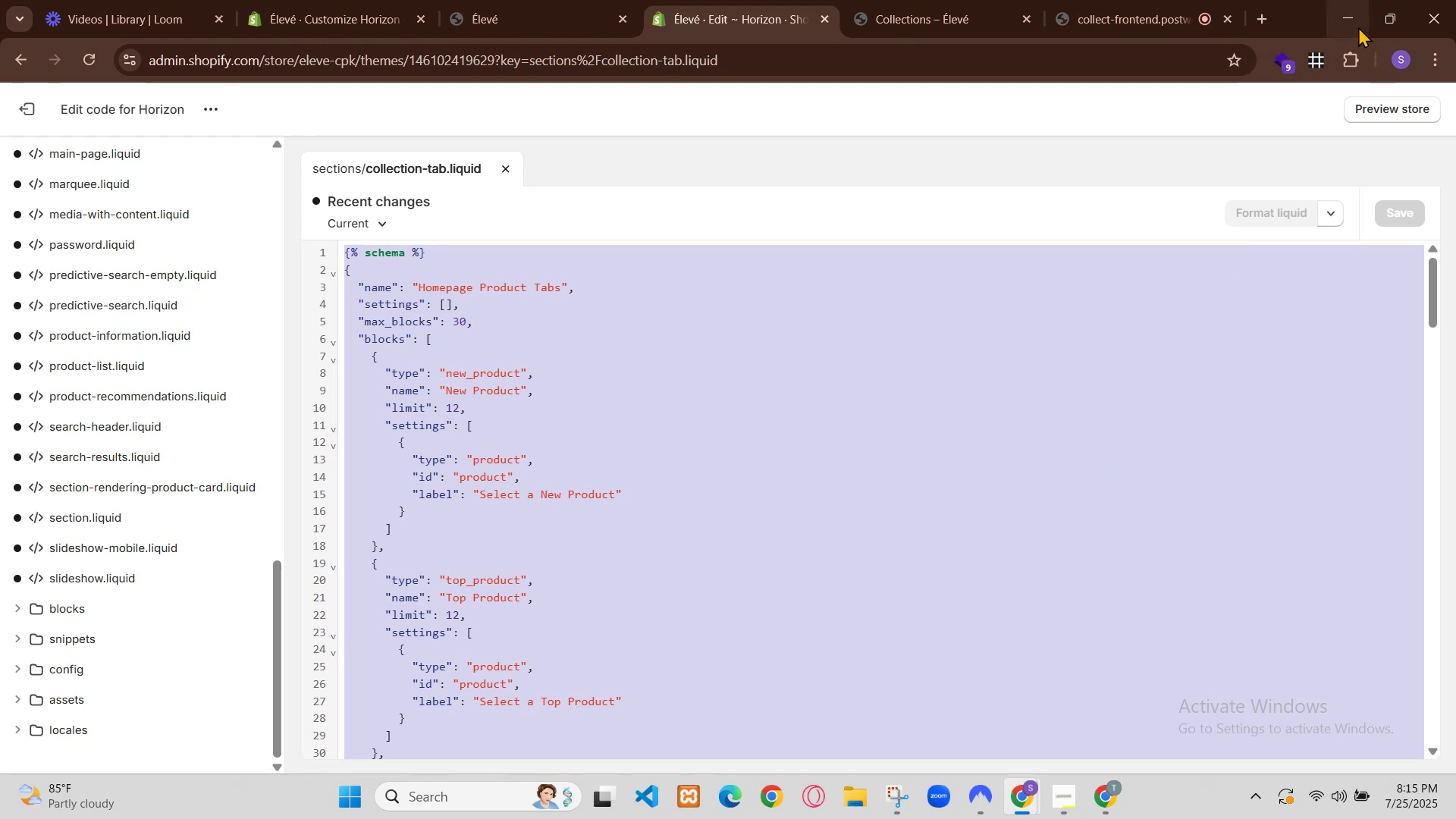 
left_click([1357, 24])
 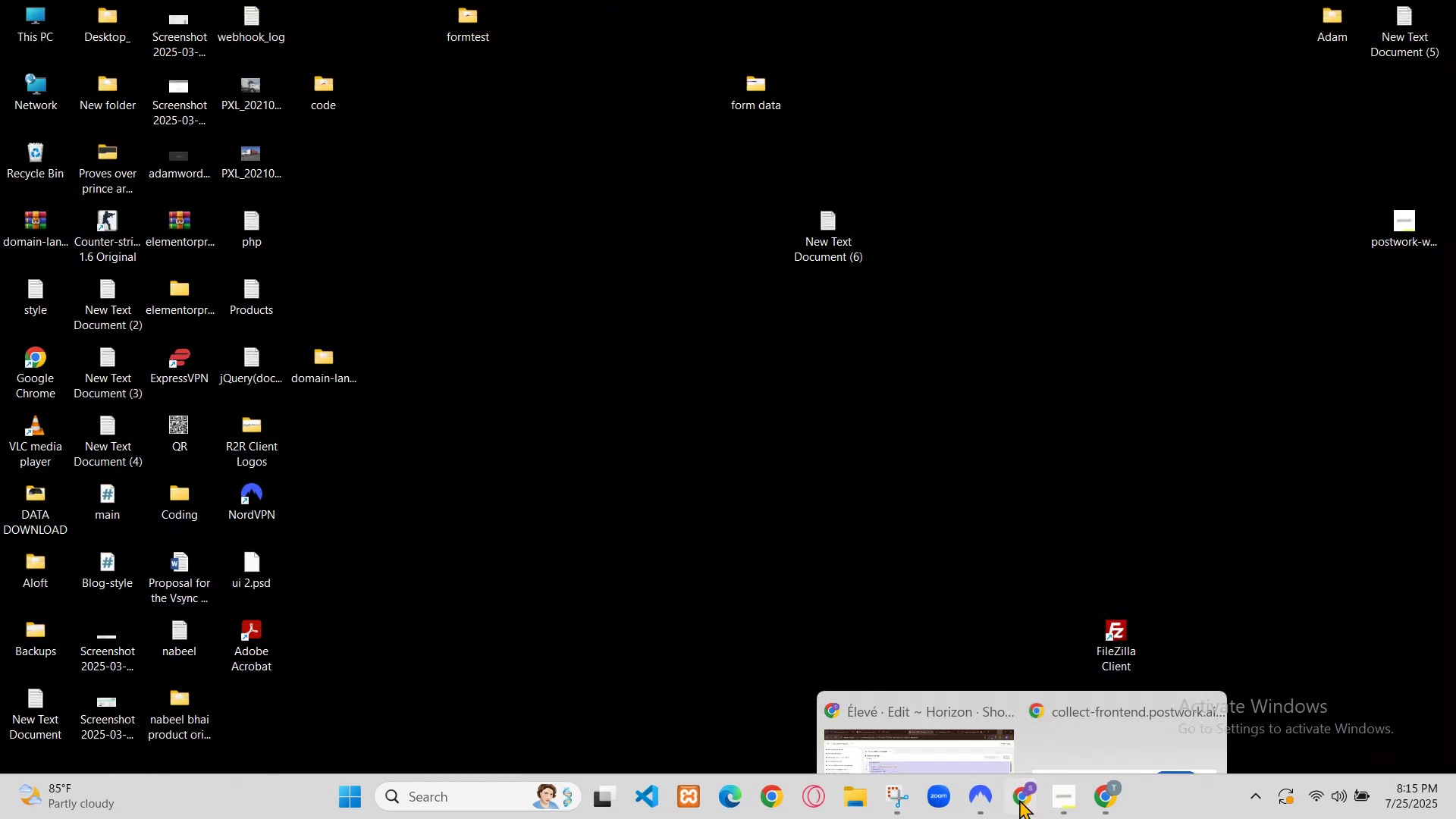 
left_click([970, 742])
 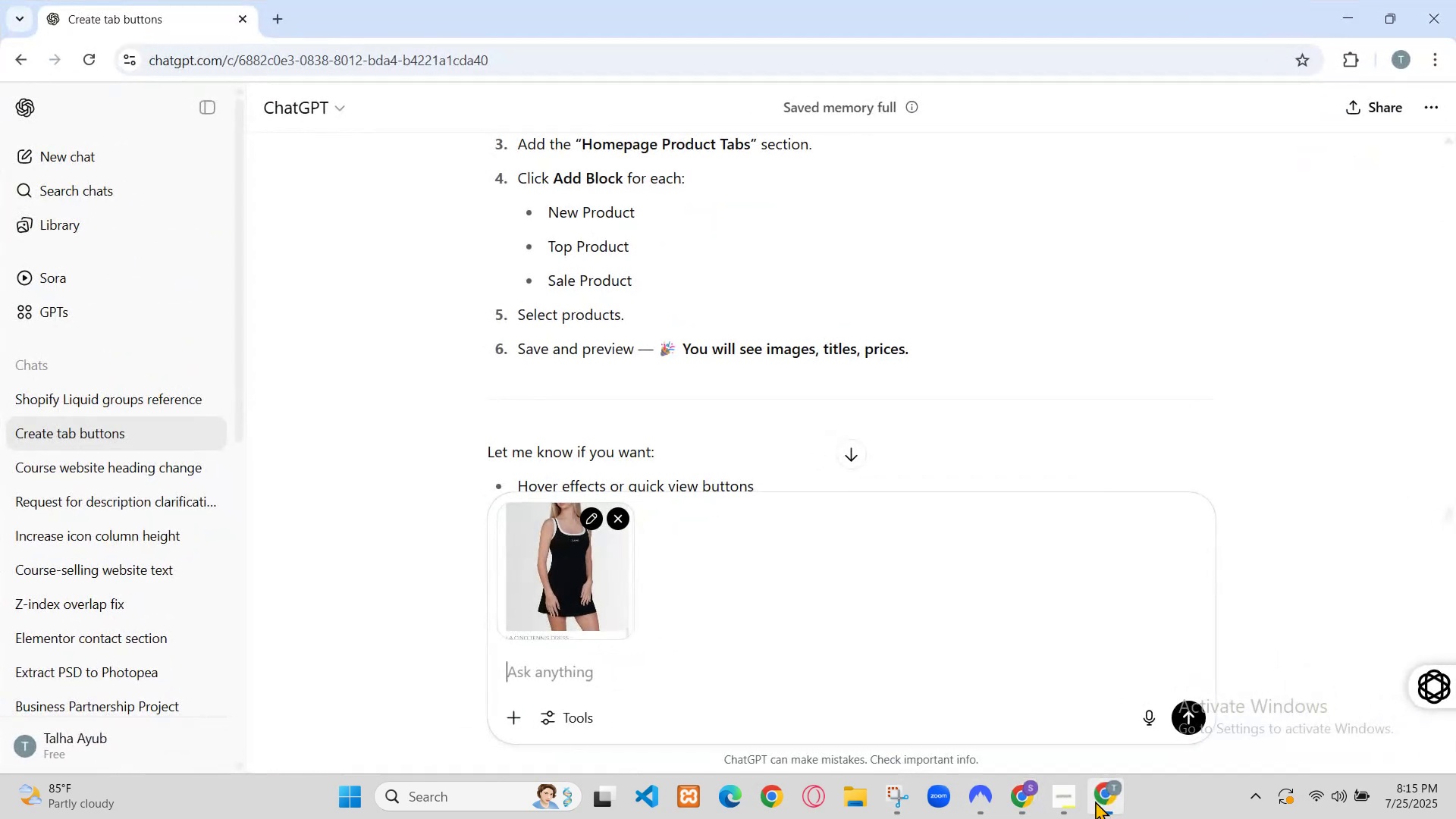 
key(Control+V)
 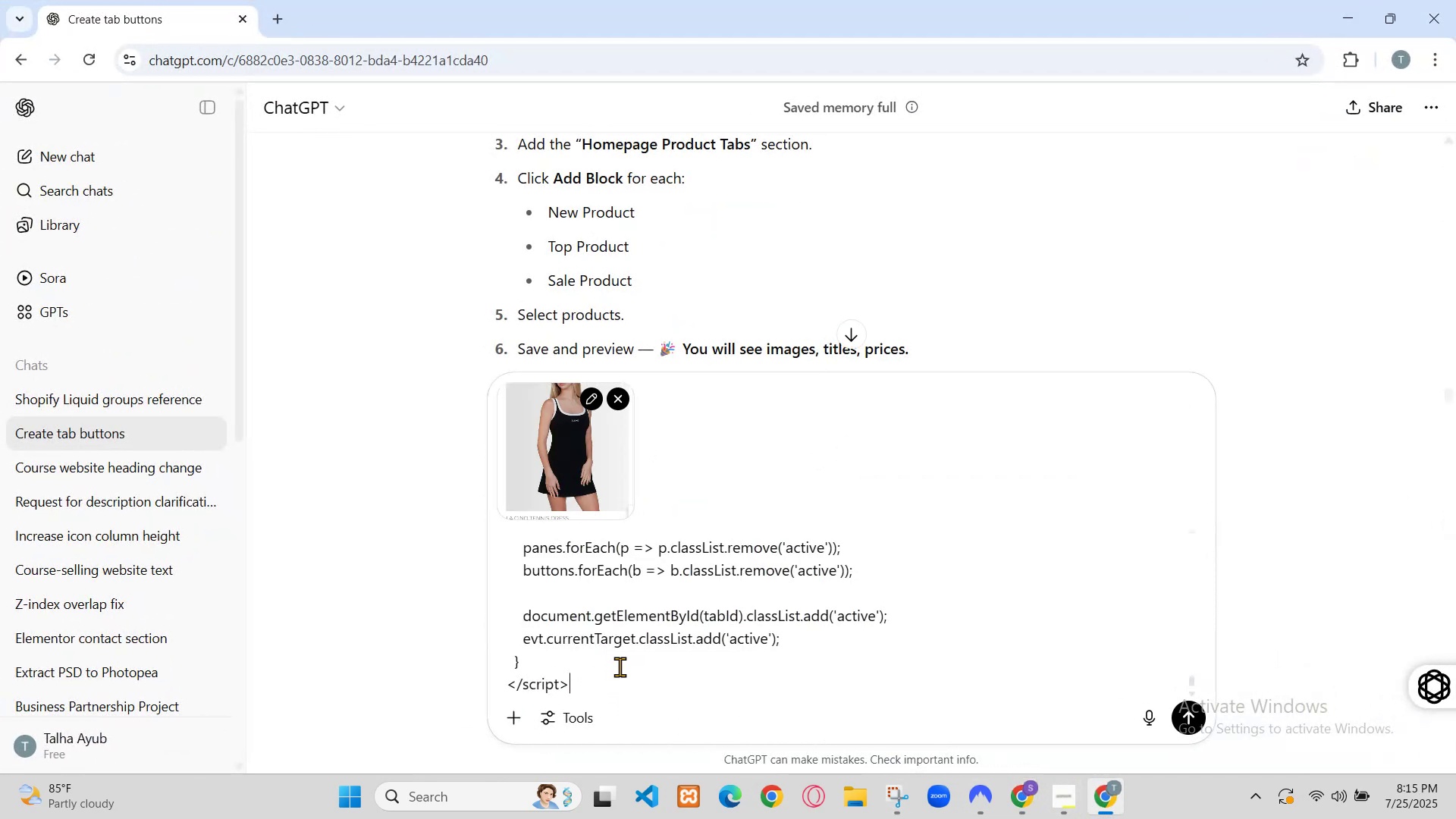 
scroll: coordinate [674, 679], scroll_direction: down, amount: 1.0
 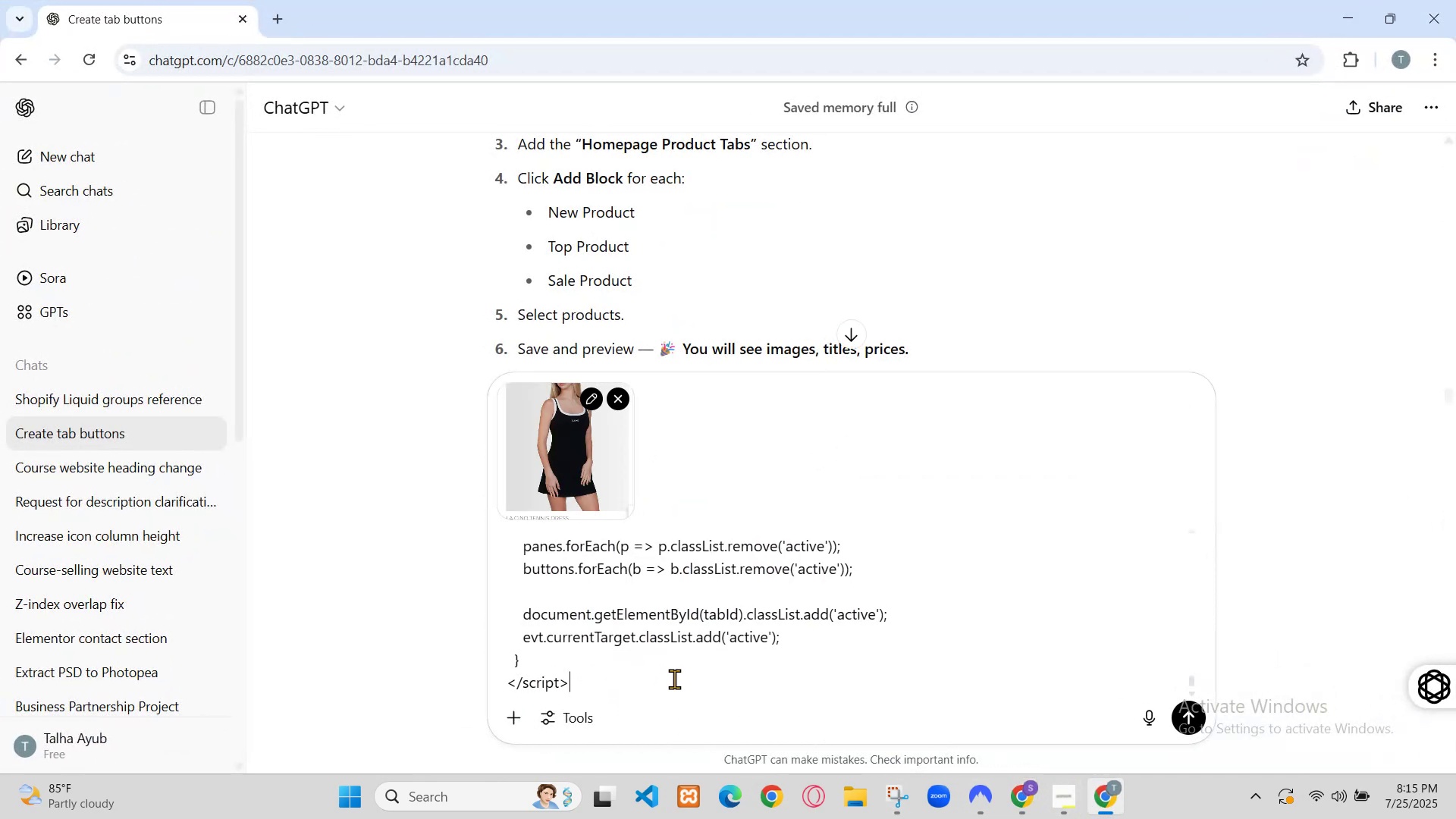 
hold_key(key=Space, duration=0.56)
 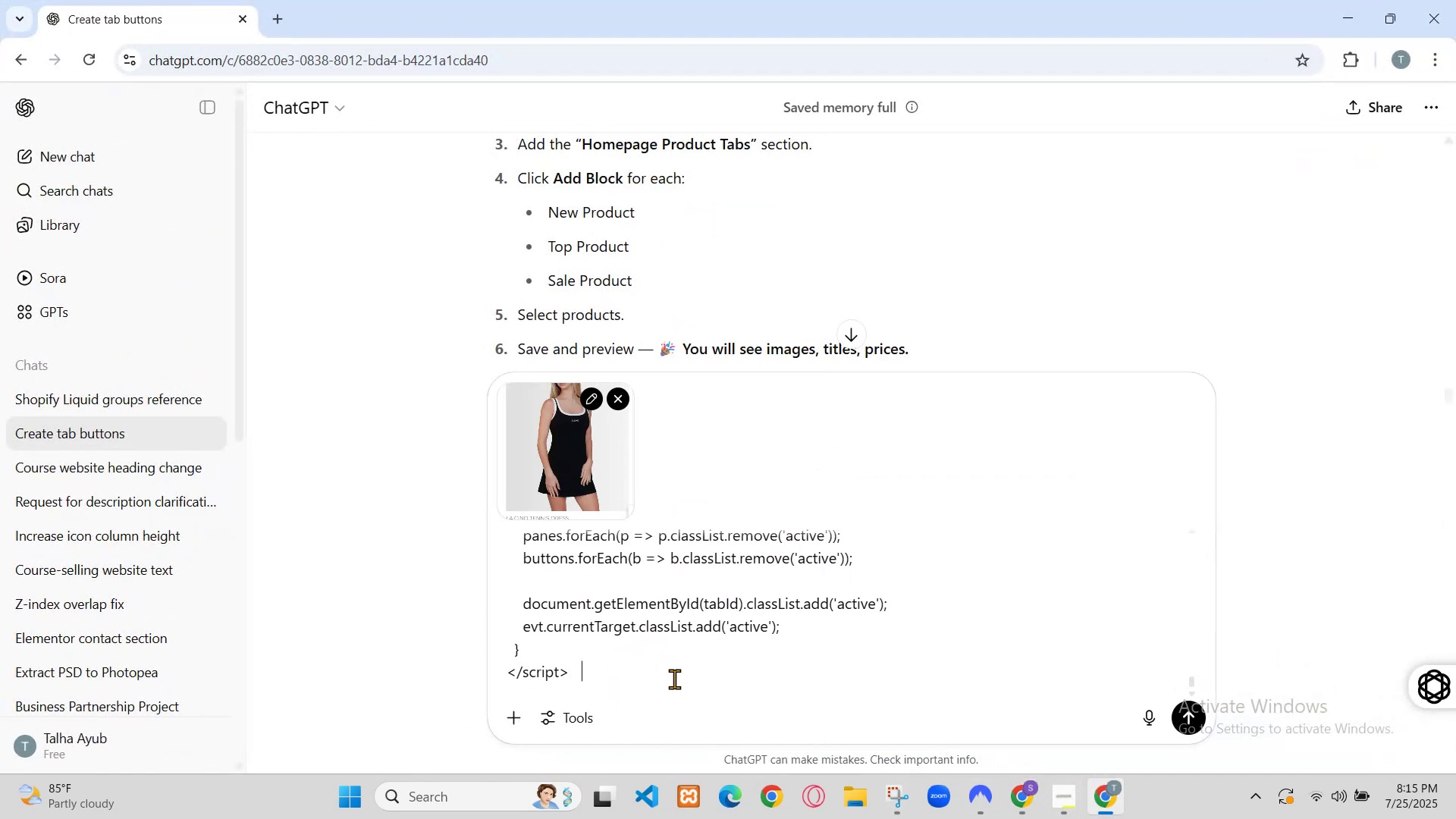 
type(extaxtly asea card chahiye styling asei ho ba)
key(Backspace)
key(Backspace)
 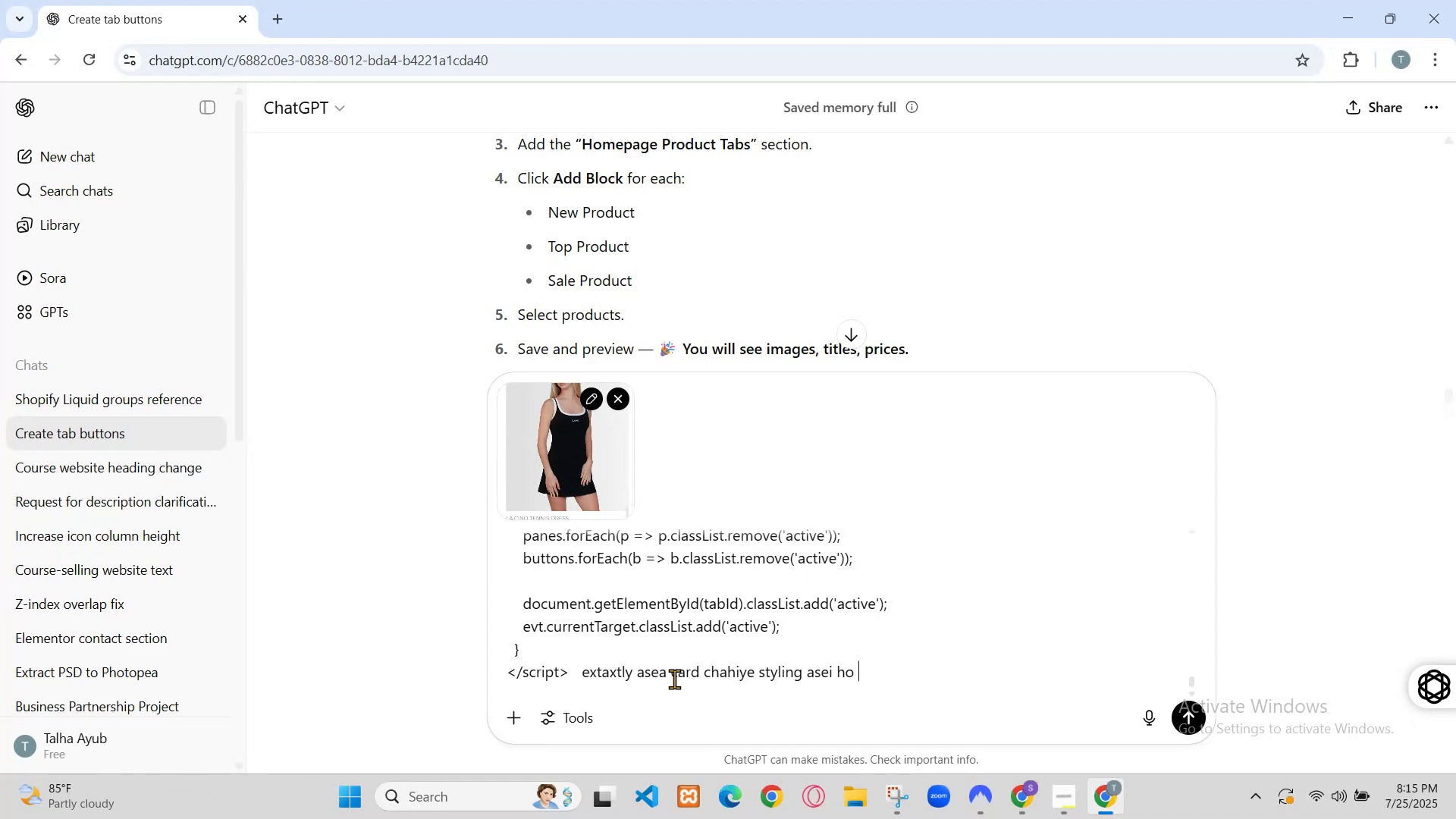 
key(Enter)
 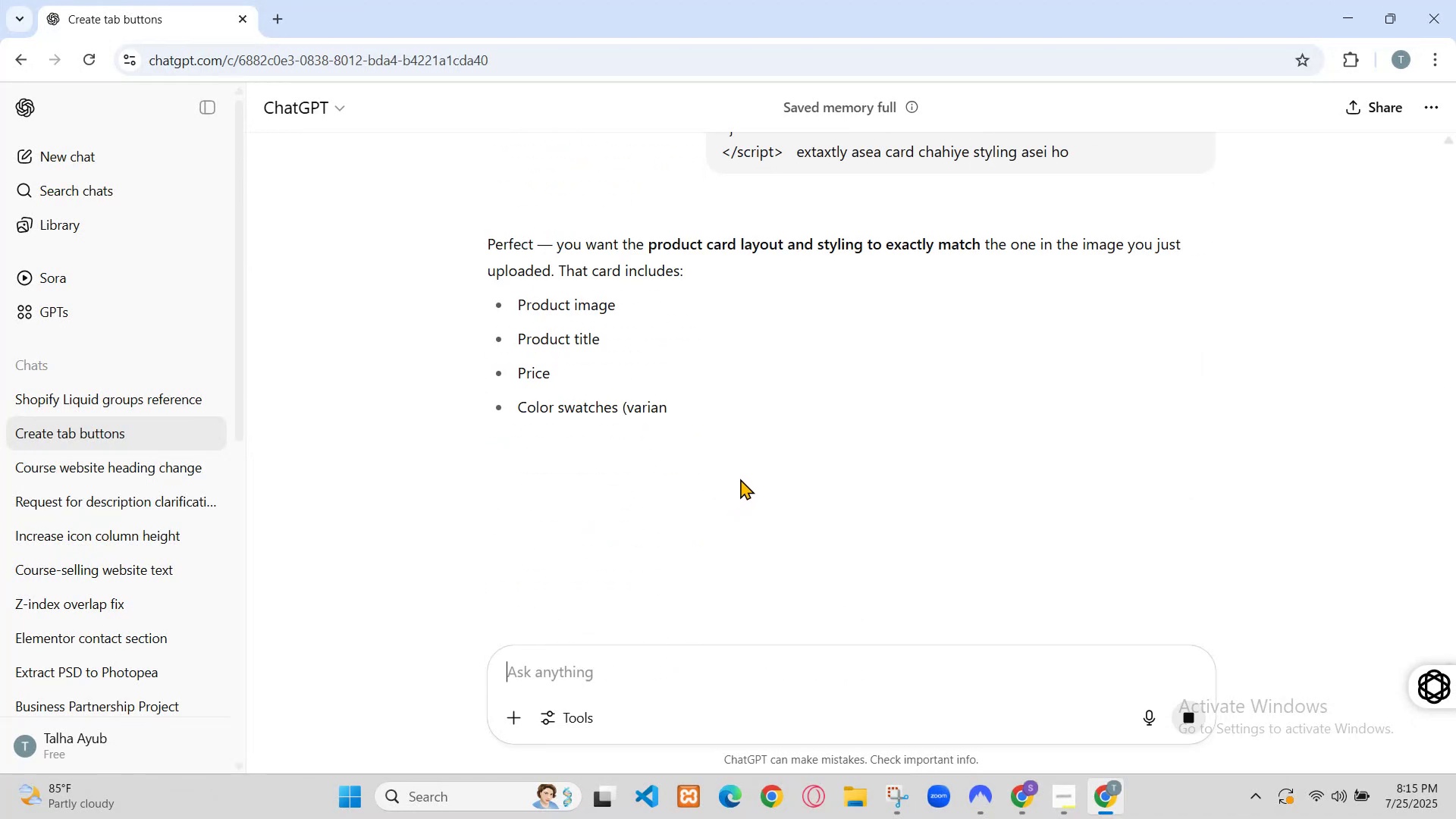 
wait(6.24)
 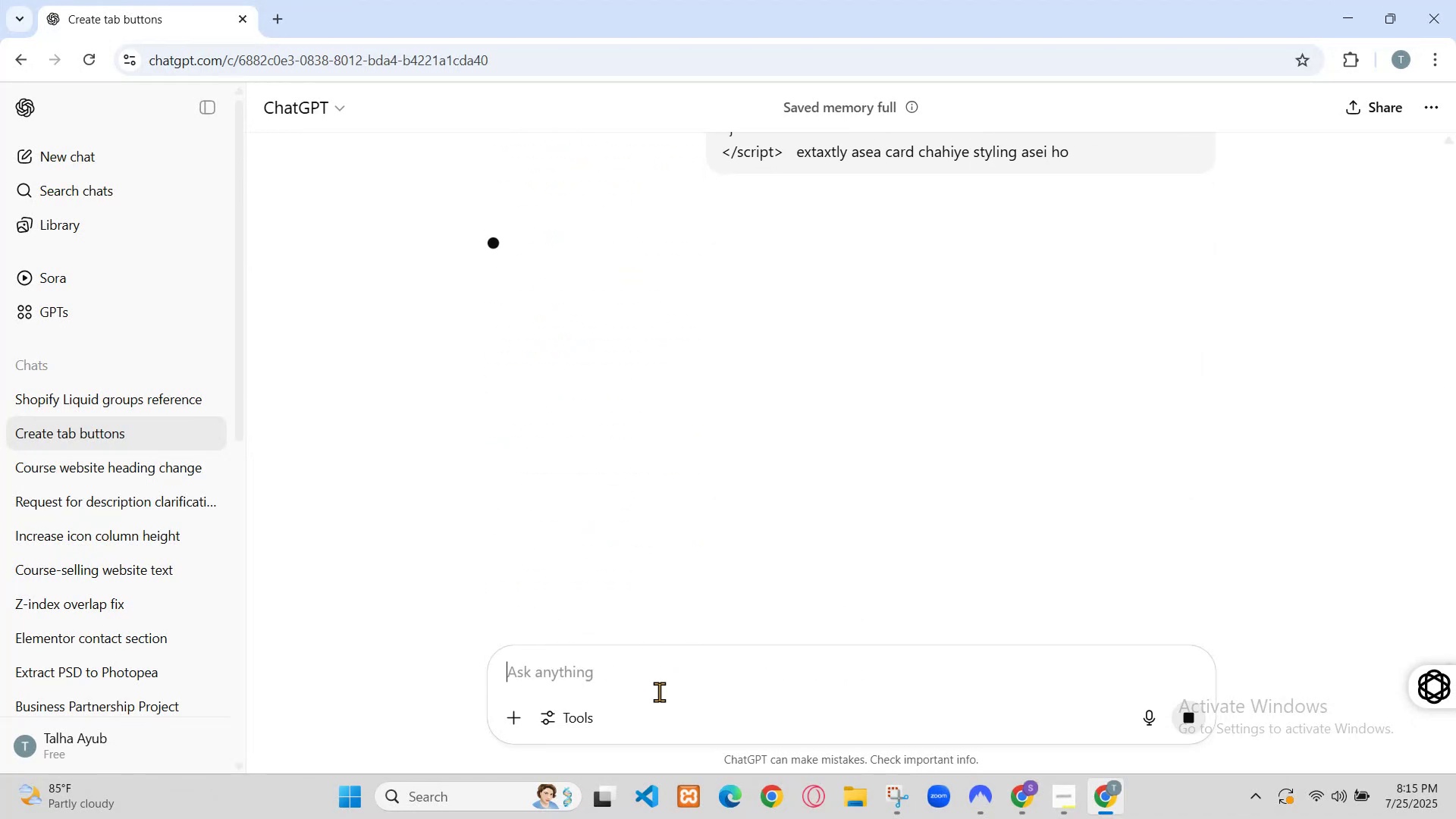 
scroll: coordinate [846, 445], scroll_direction: down, amount: 22.0
 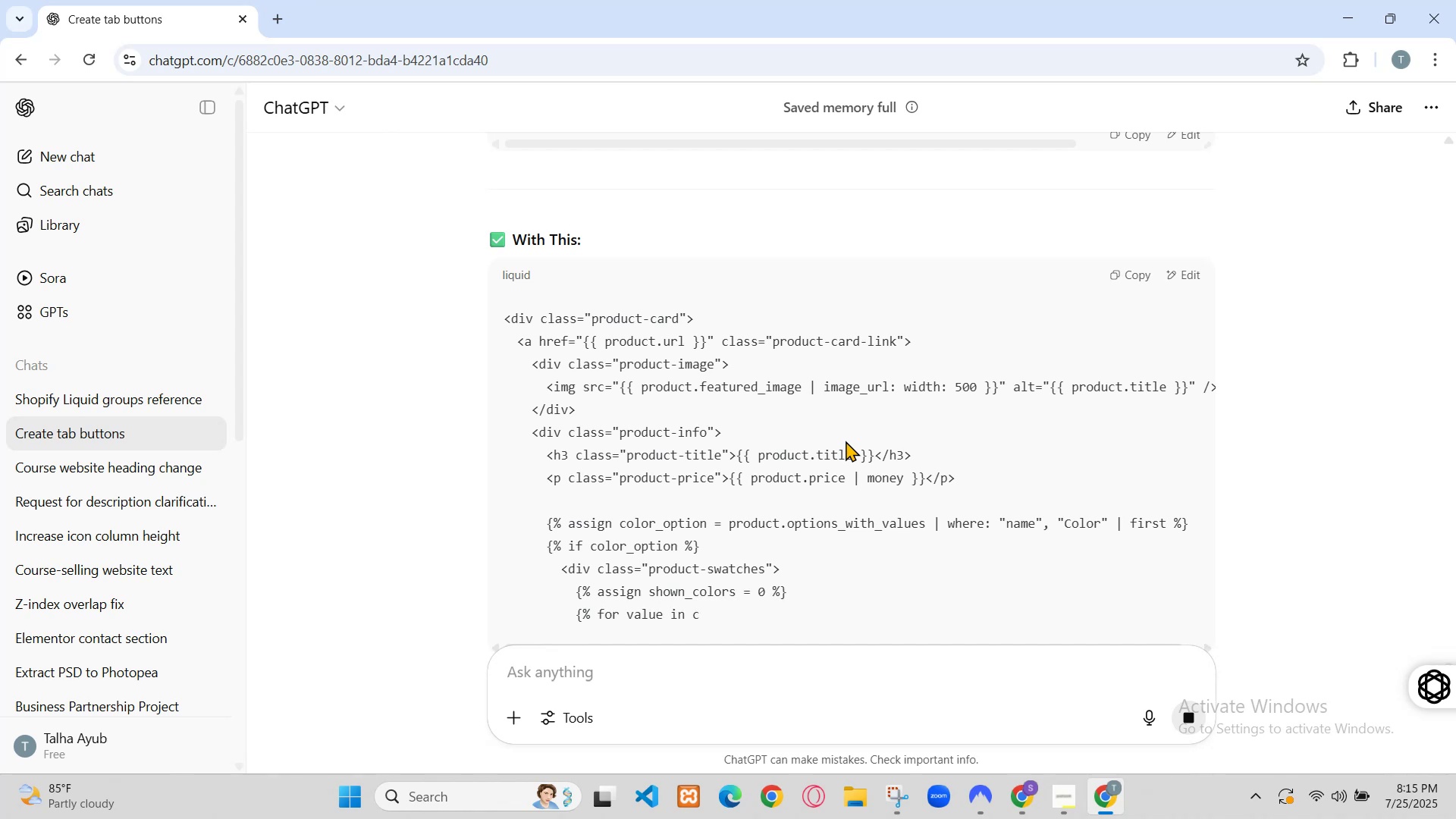 
scroll: coordinate [846, 441], scroll_direction: down, amount: 5.0
 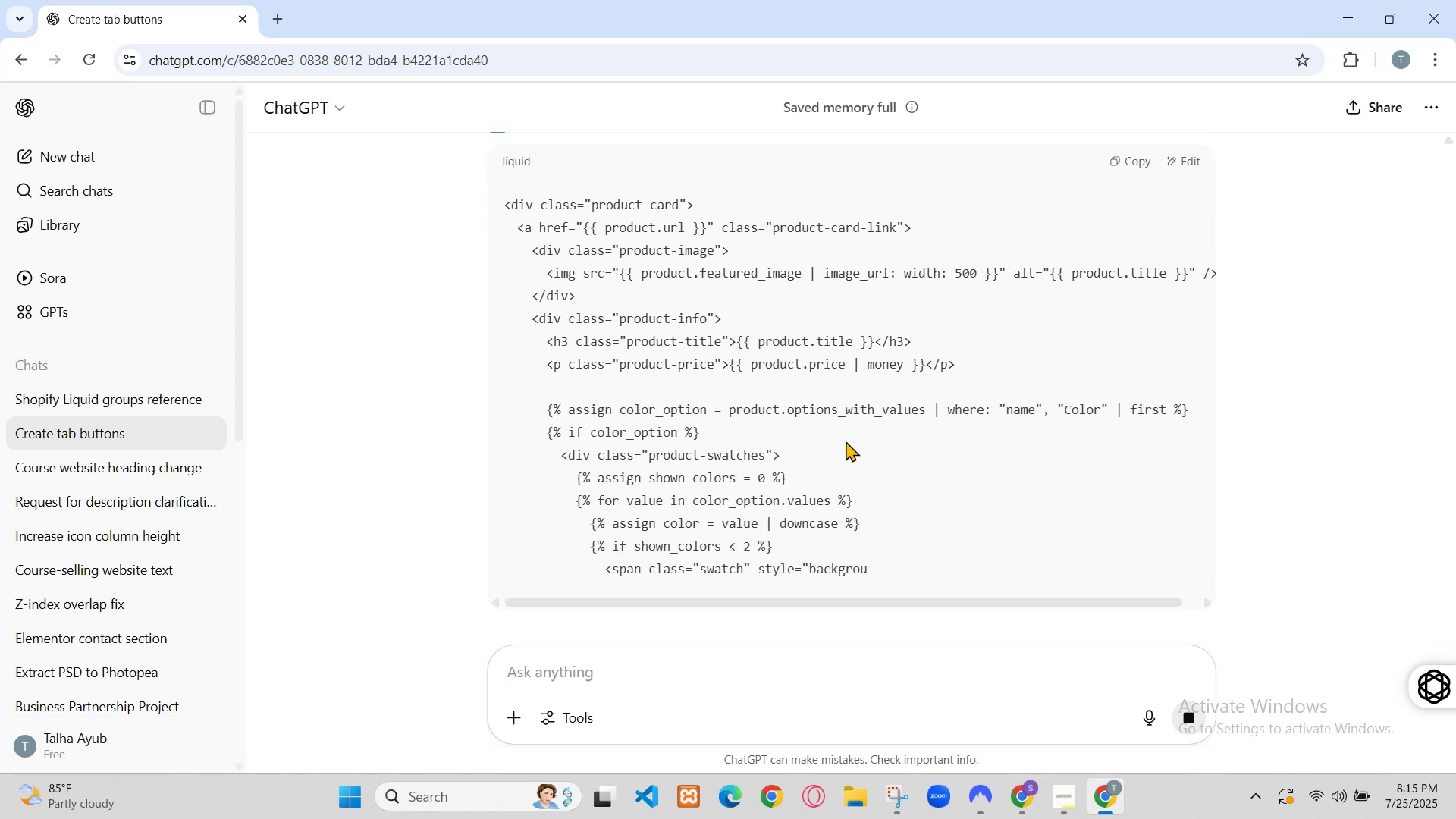 
scroll: coordinate [837, 428], scroll_direction: up, amount: 2.0
 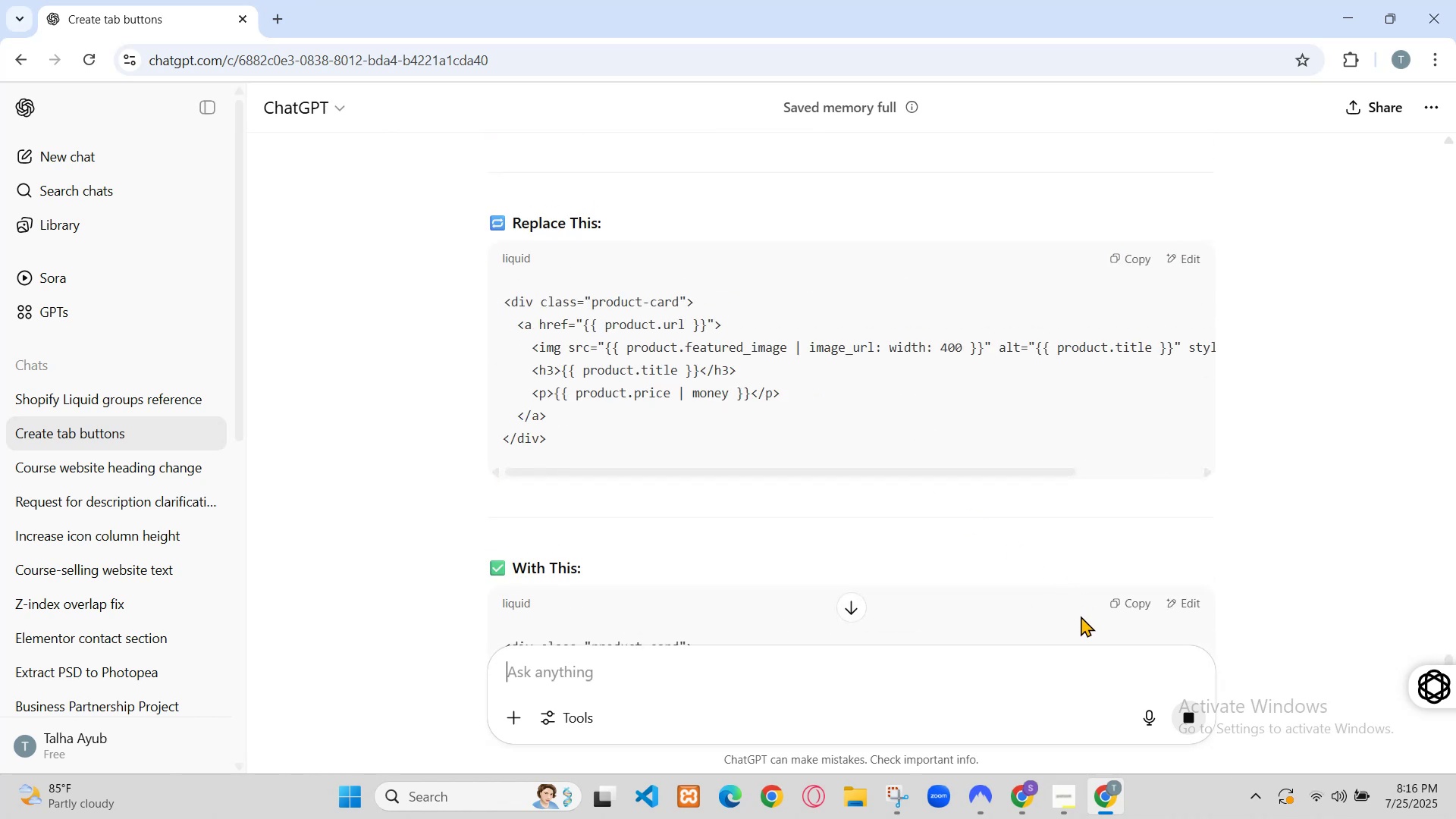 
wait(8.19)
 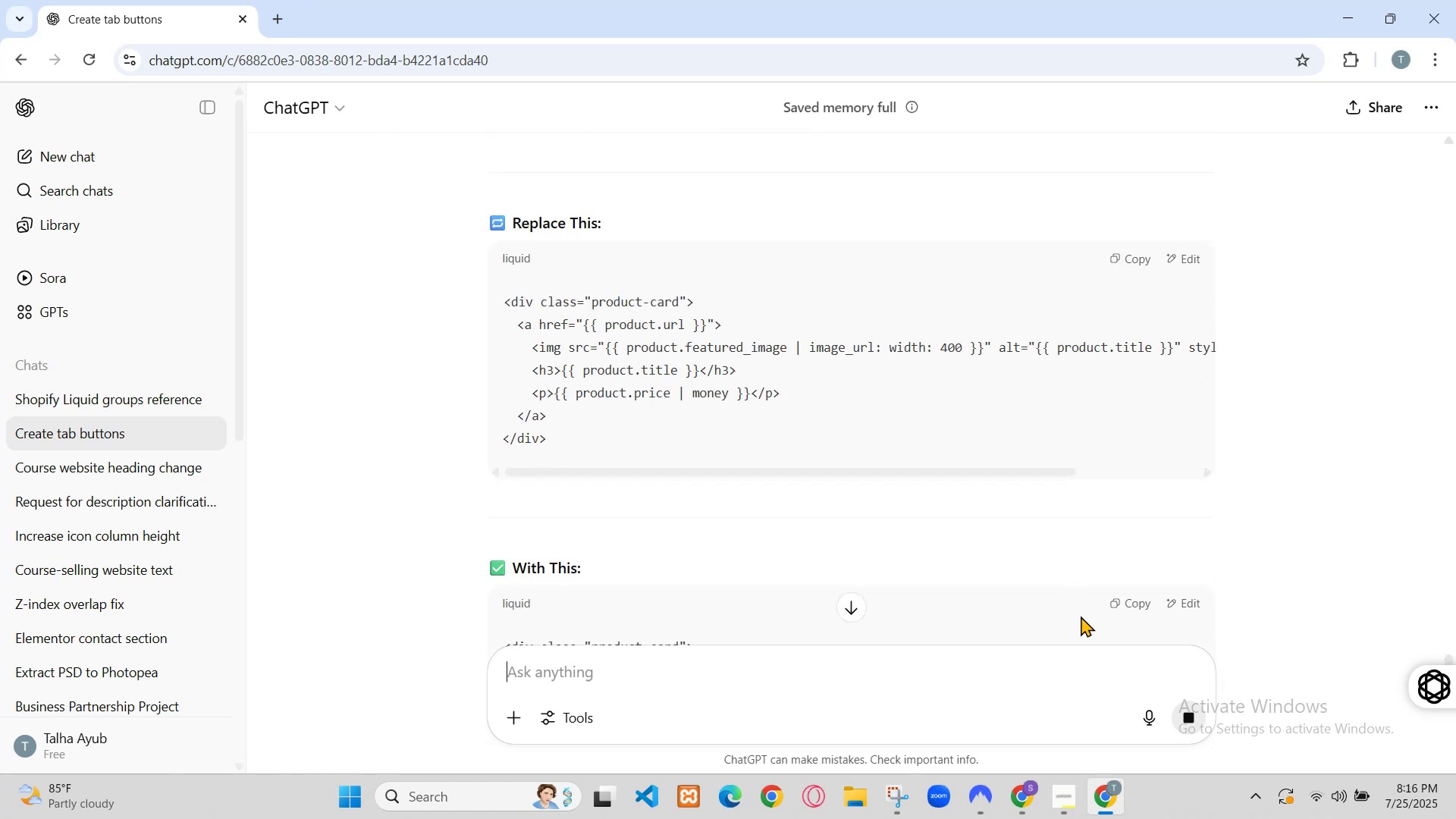 
left_click([1103, 798])
 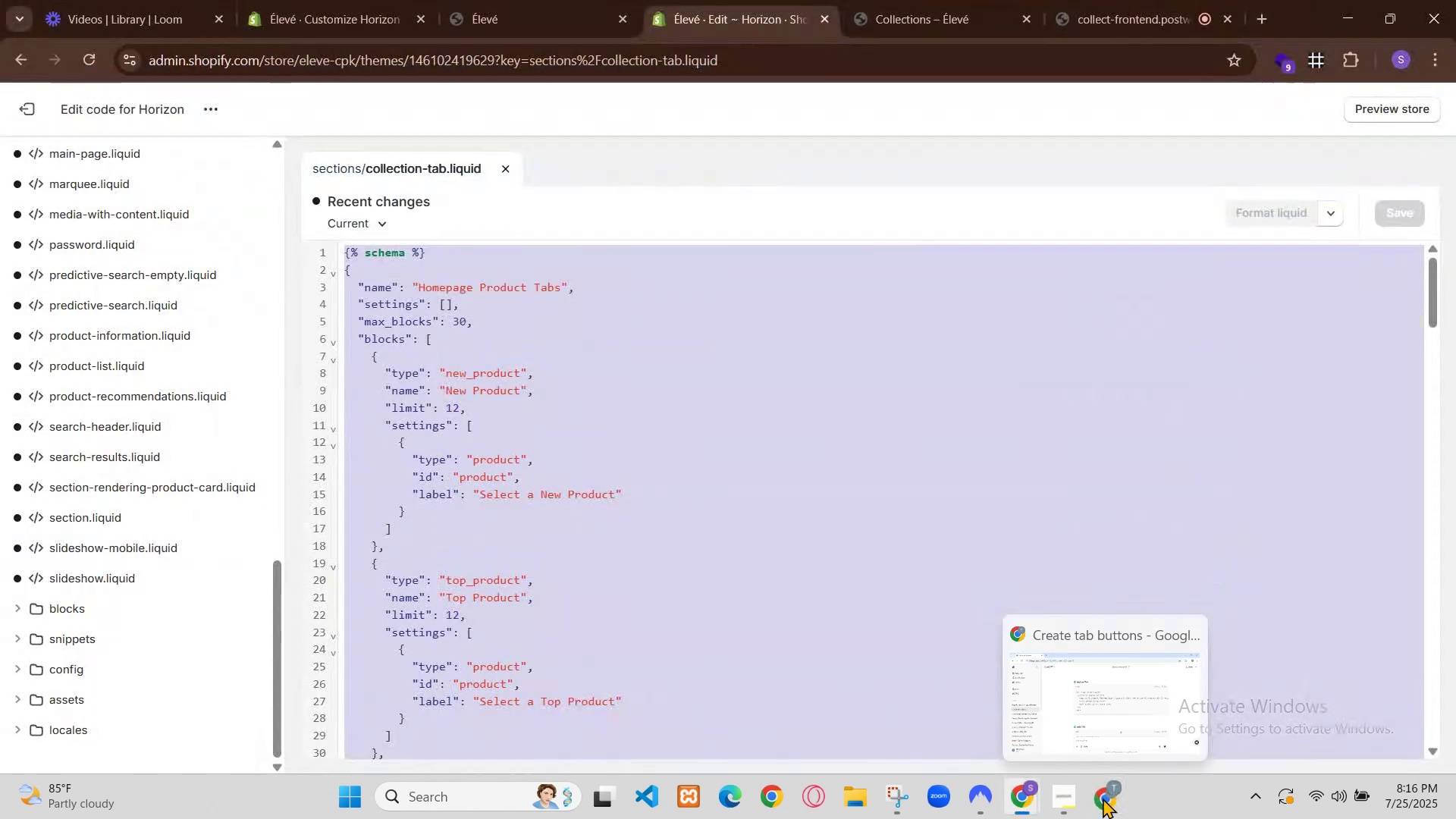 
left_click([1103, 798])
 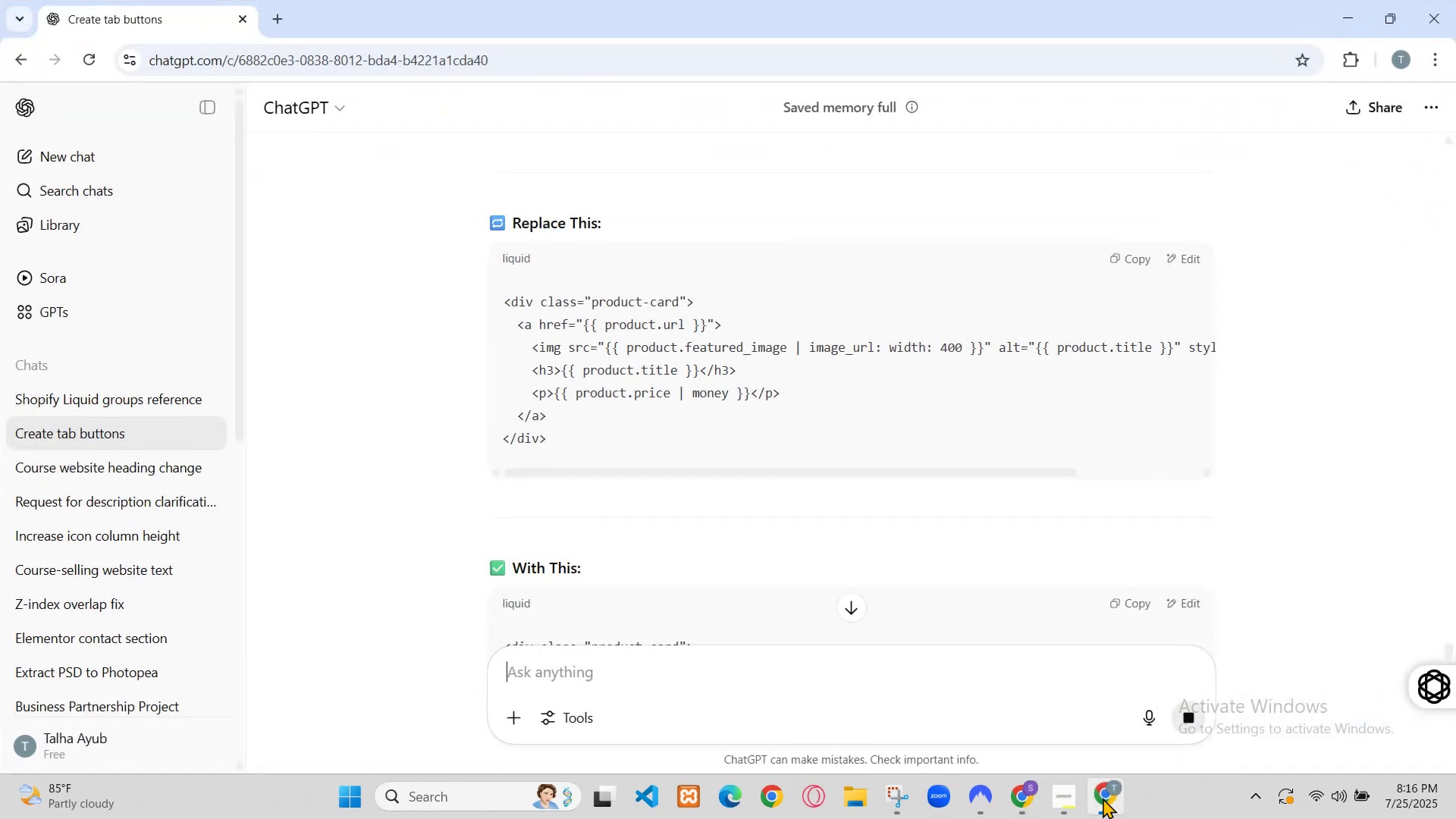 
left_click([1103, 798])
 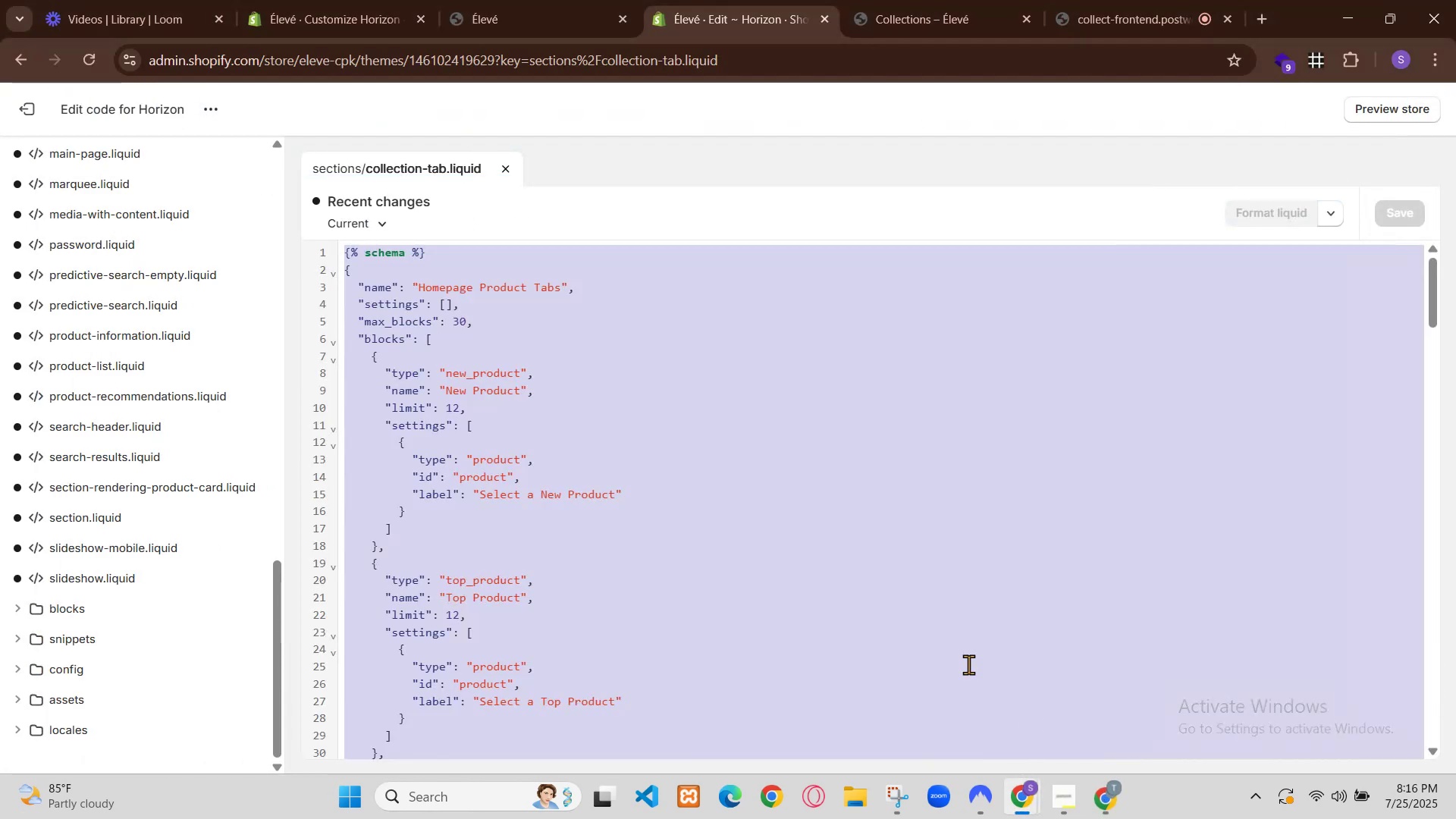 
scroll: coordinate [910, 592], scroll_direction: down, amount: 6.0
 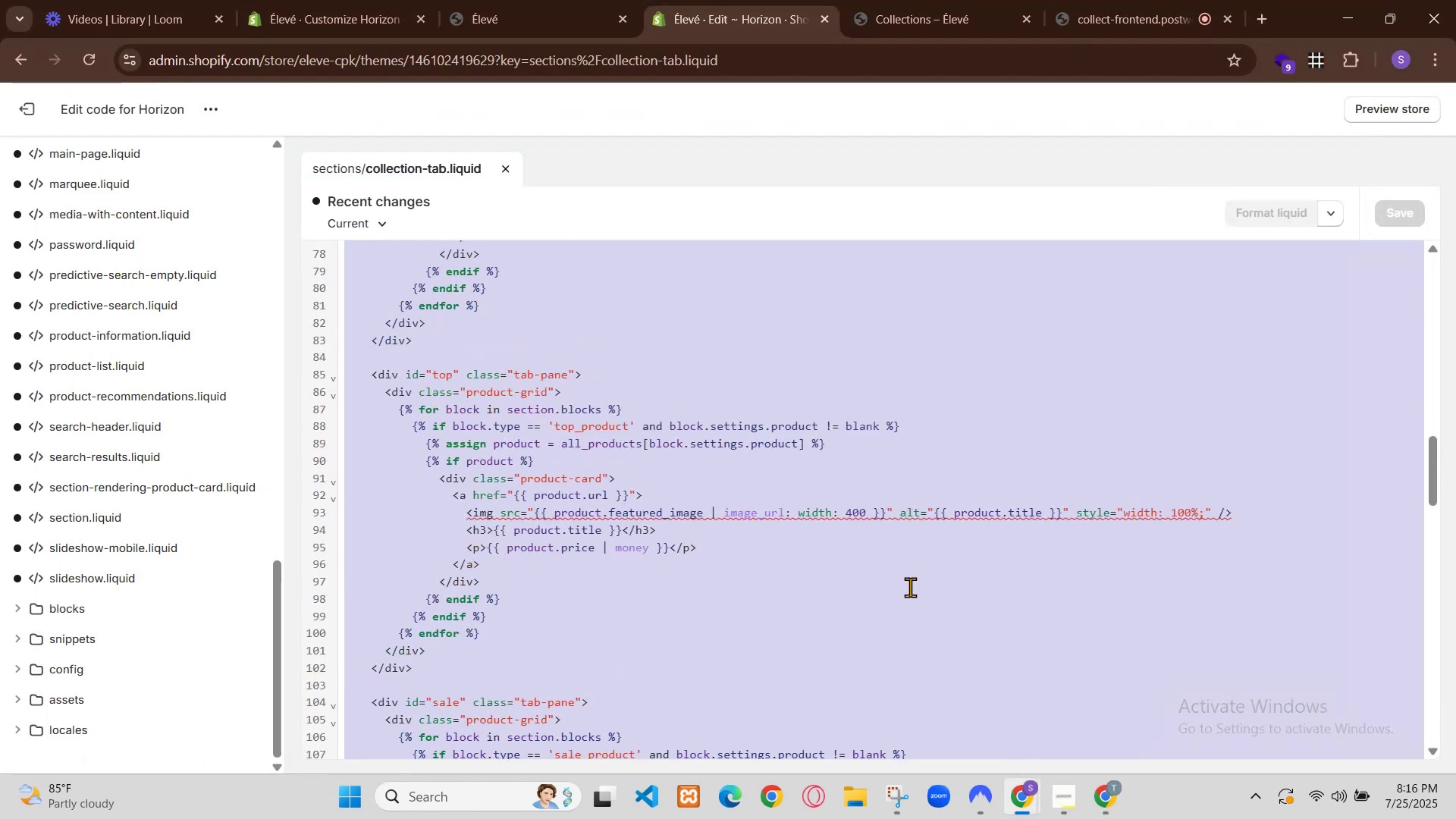 
scroll: coordinate [910, 587], scroll_direction: up, amount: 1.0
 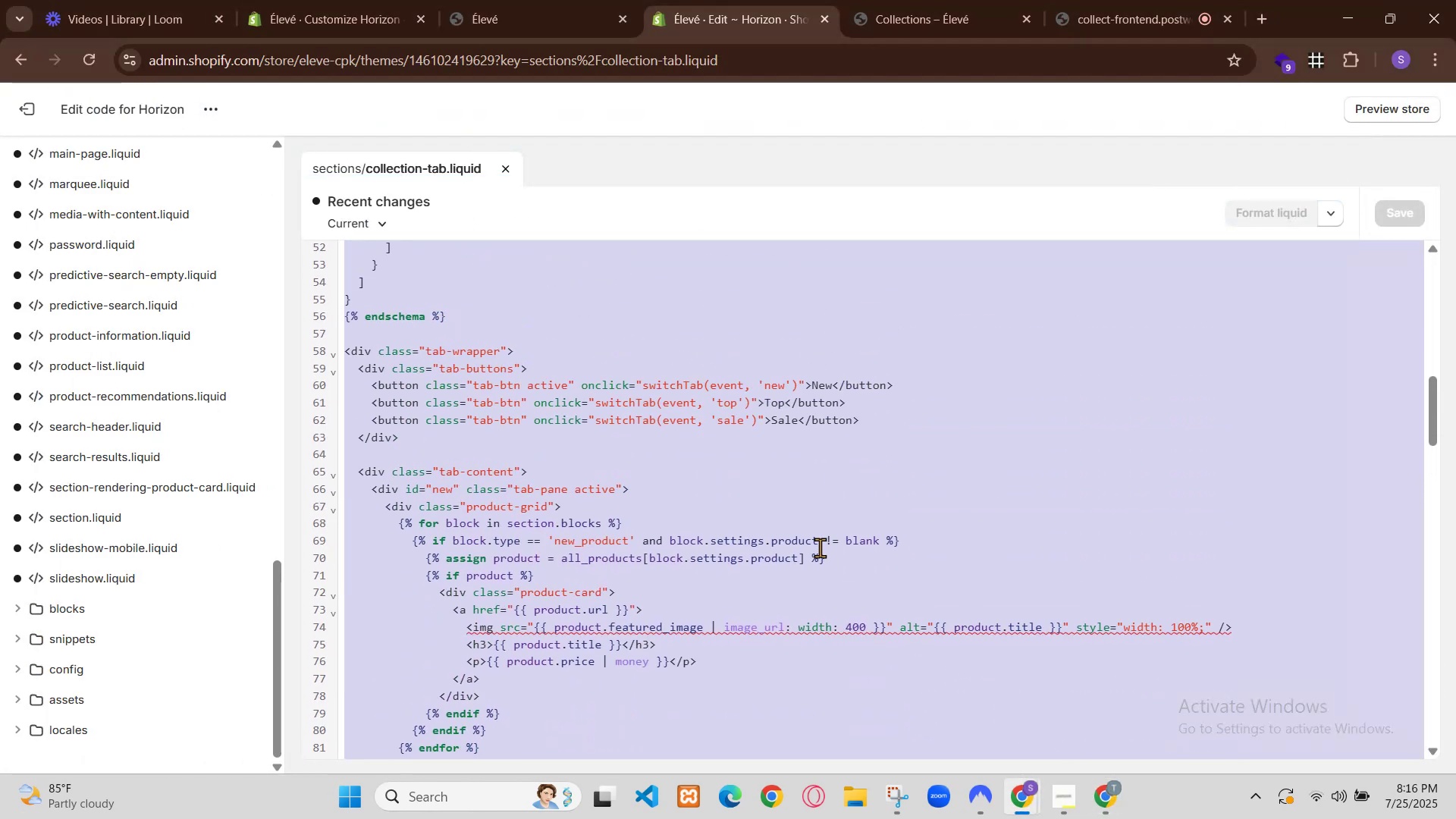 
left_click([845, 673])
 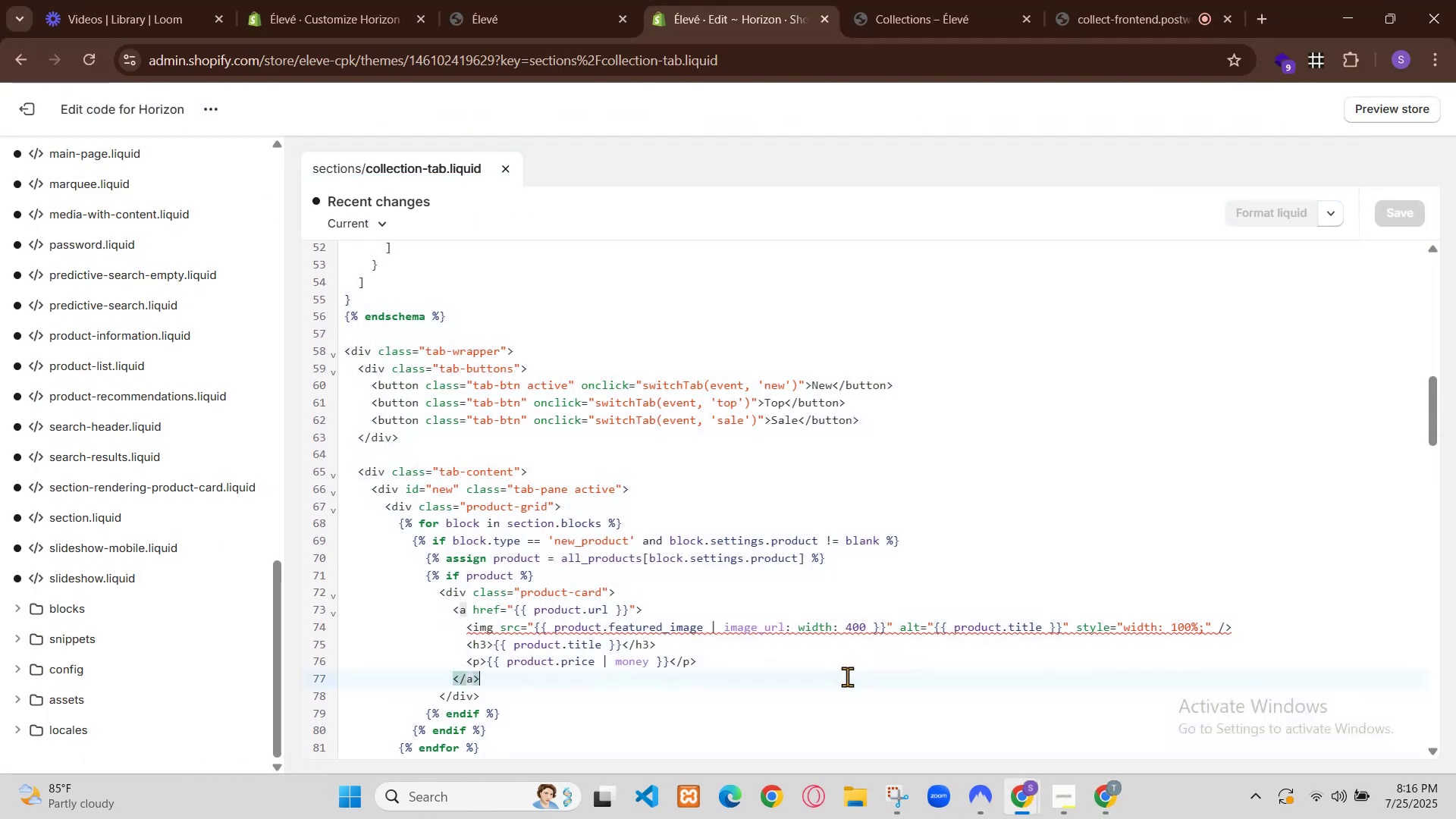 
scroll: coordinate [849, 678], scroll_direction: down, amount: 1.0
 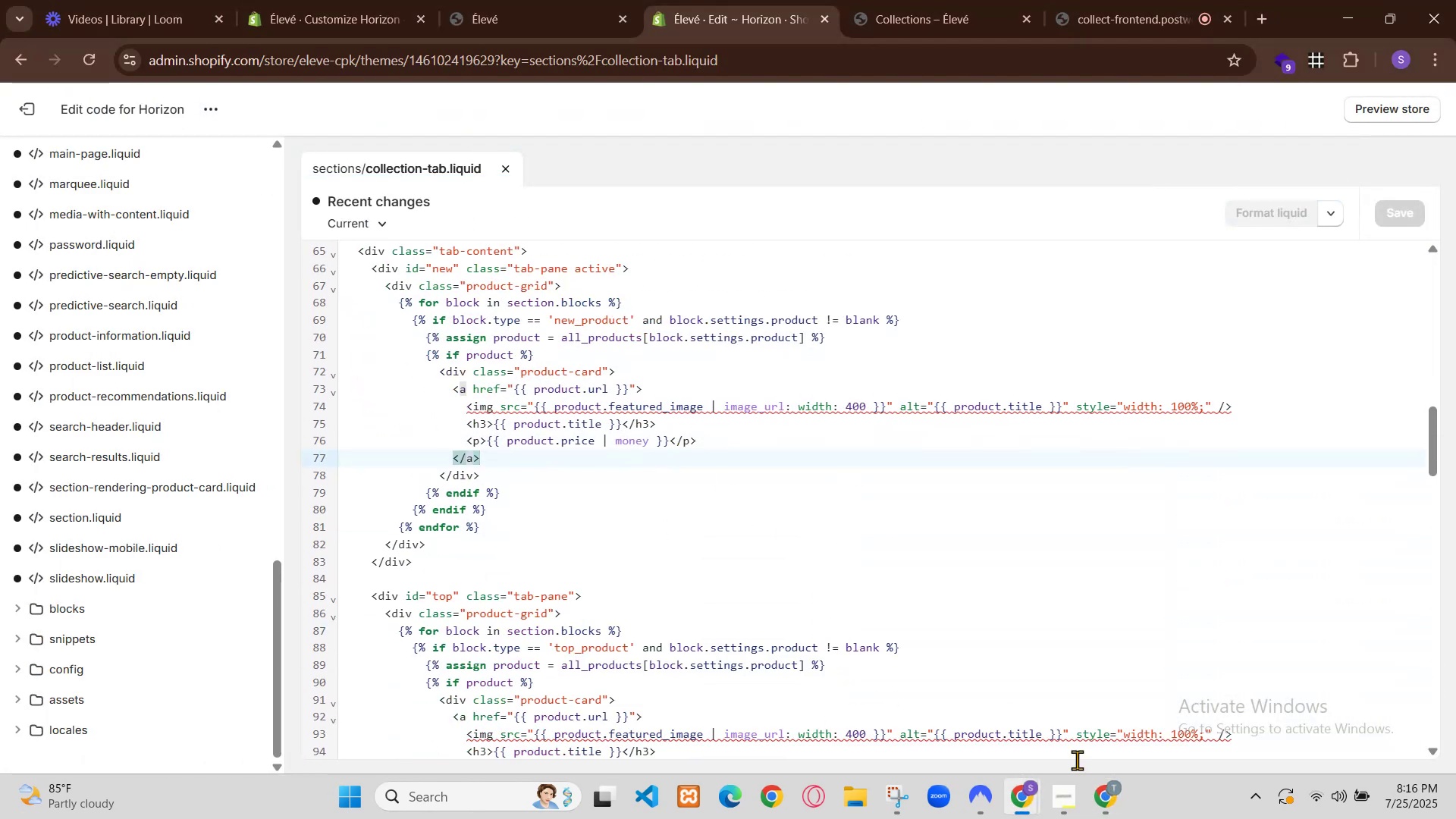 
left_click_drag(start_coordinate=[1125, 805], to_coordinate=[1120, 804])
 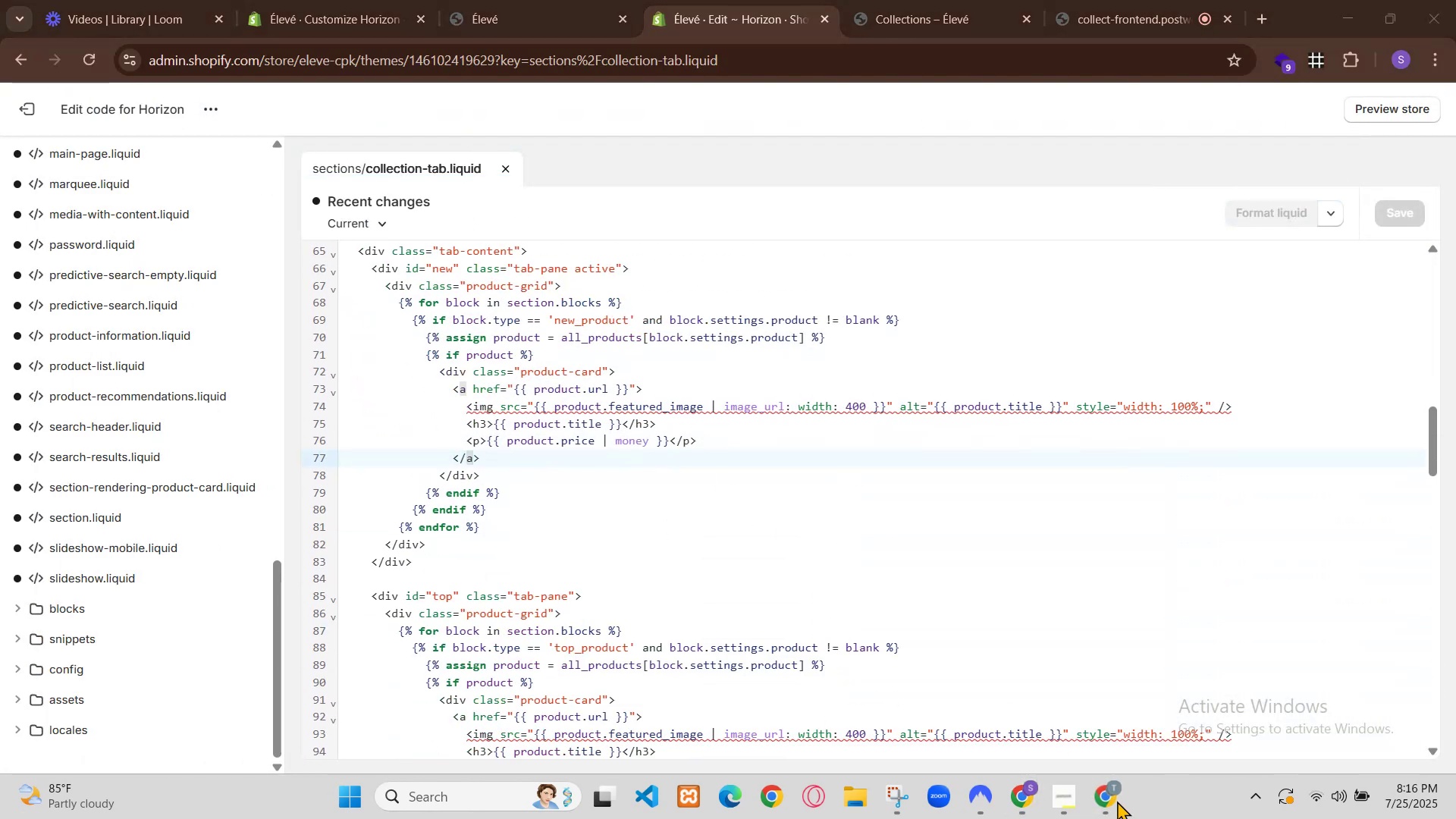 
left_click([1115, 800])
 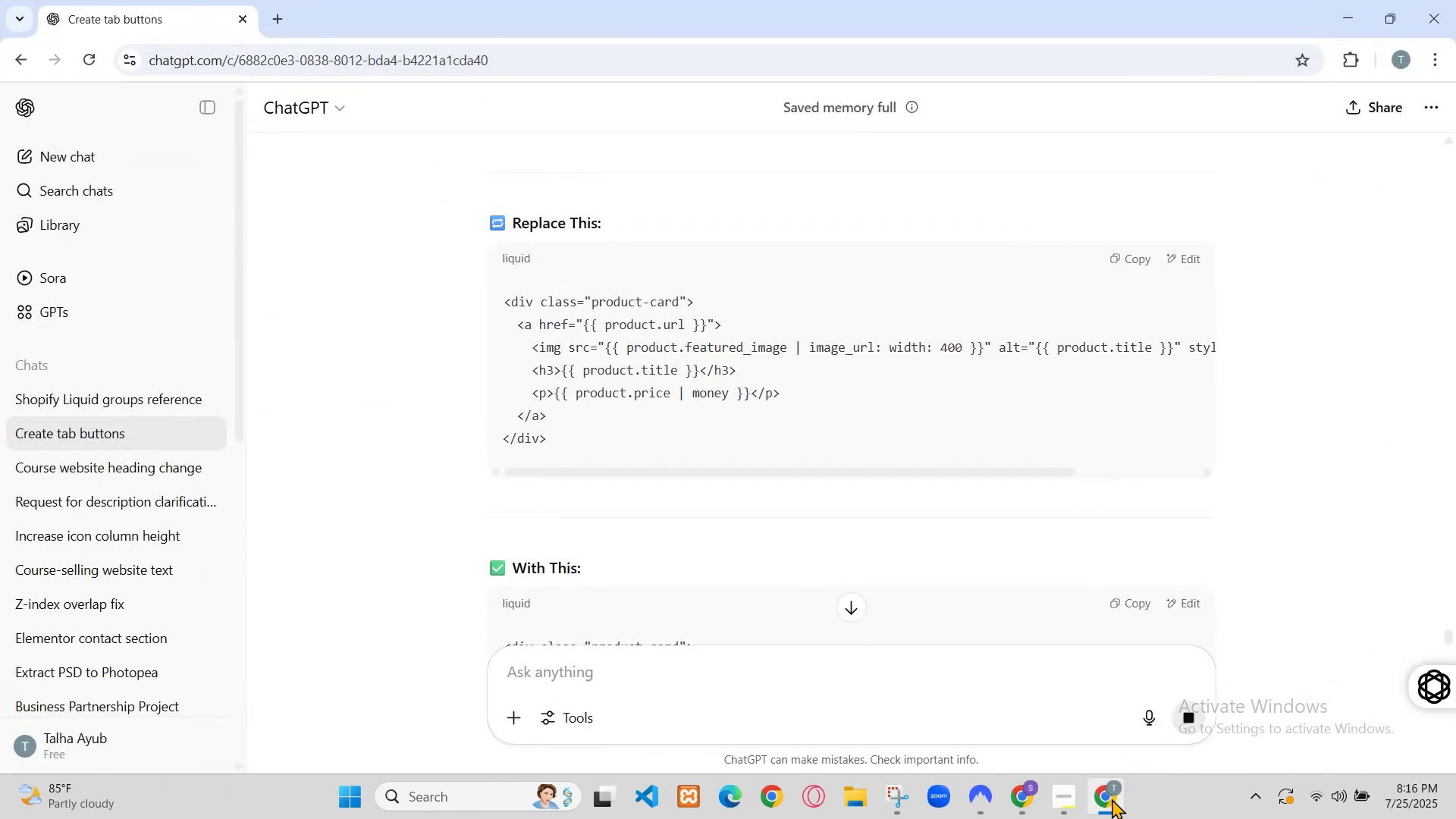 
left_click([1112, 799])
 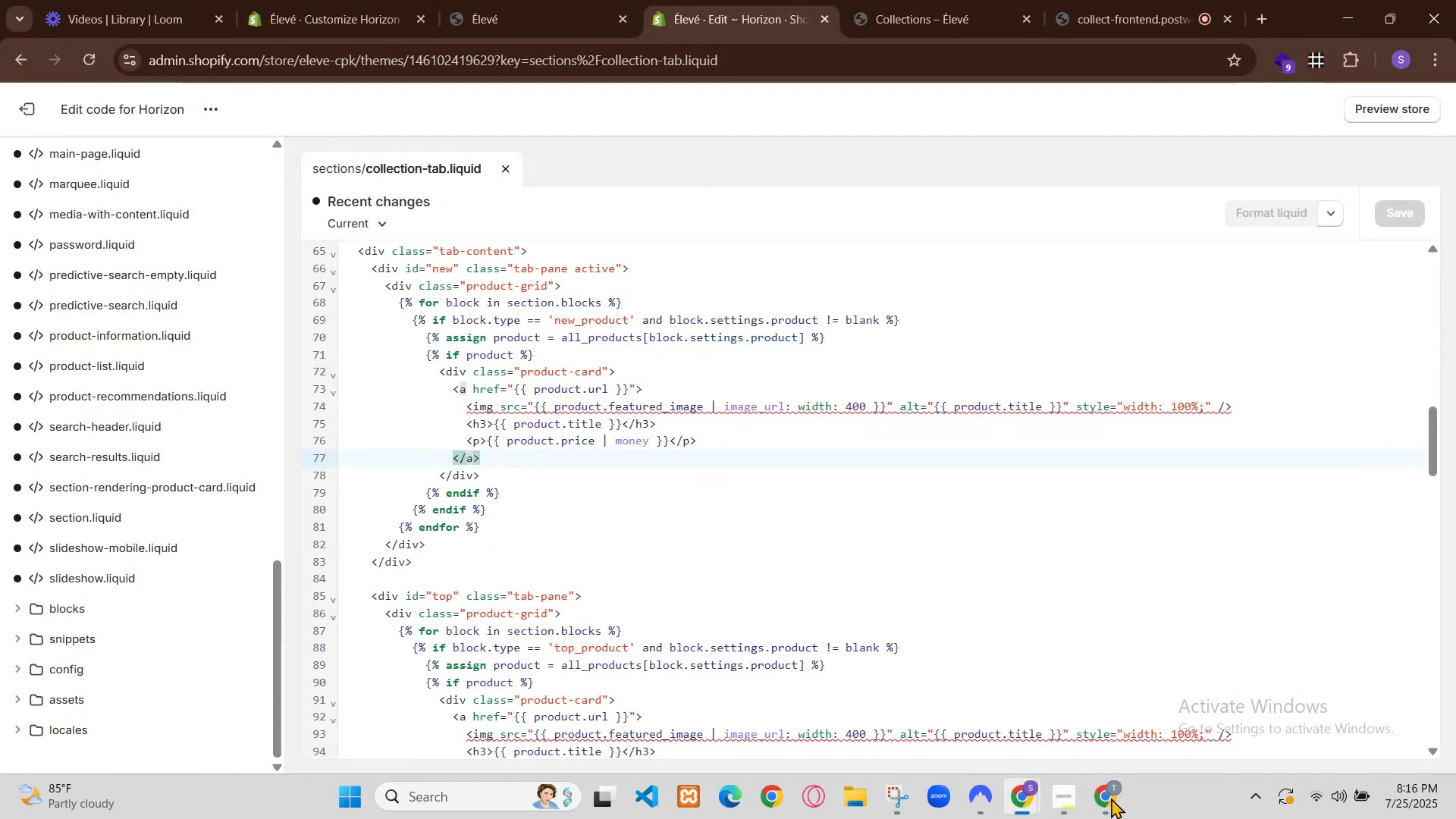 
left_click([1111, 798])
 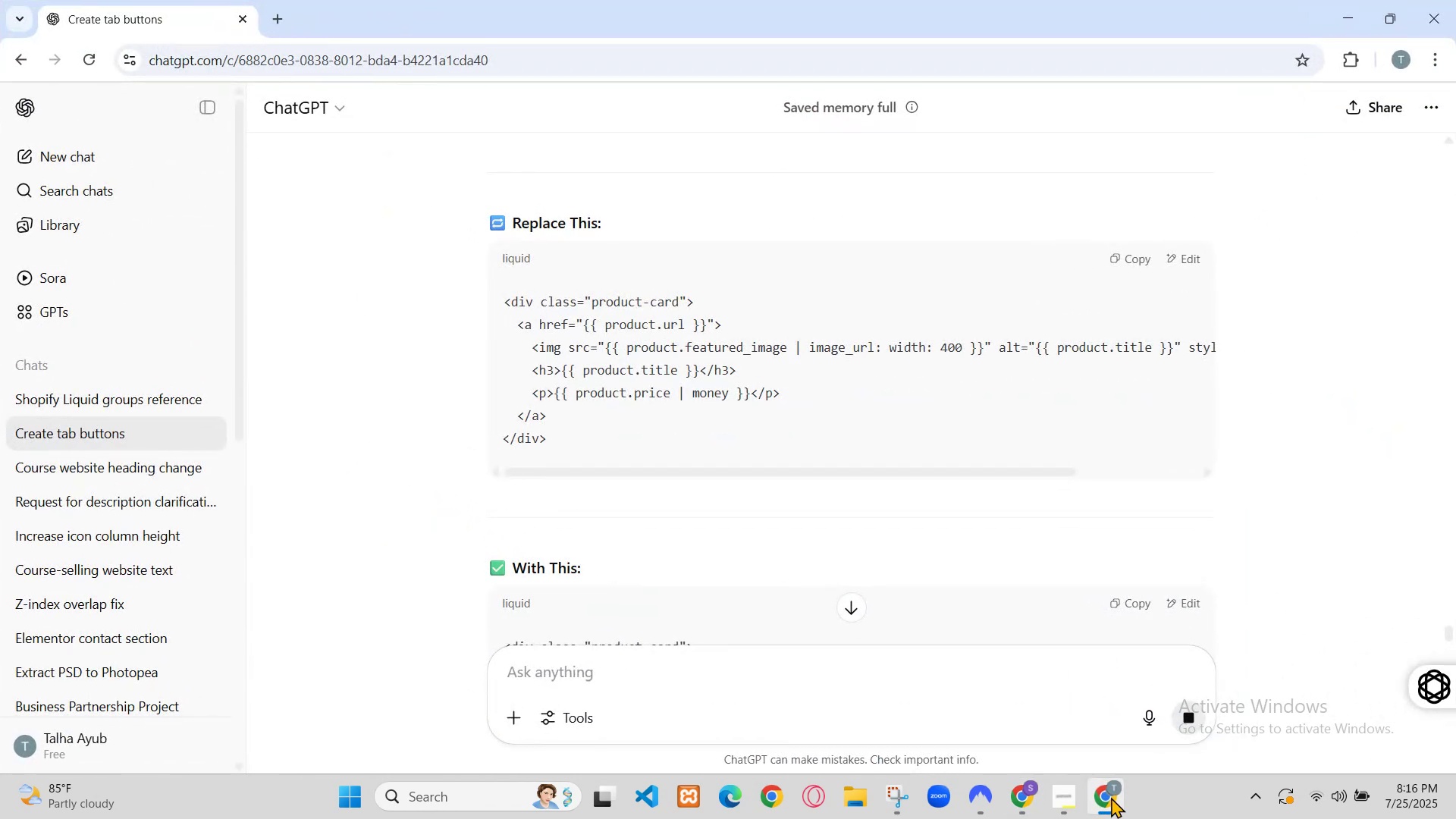 
scroll: coordinate [850, 479], scroll_direction: down, amount: 9.0
 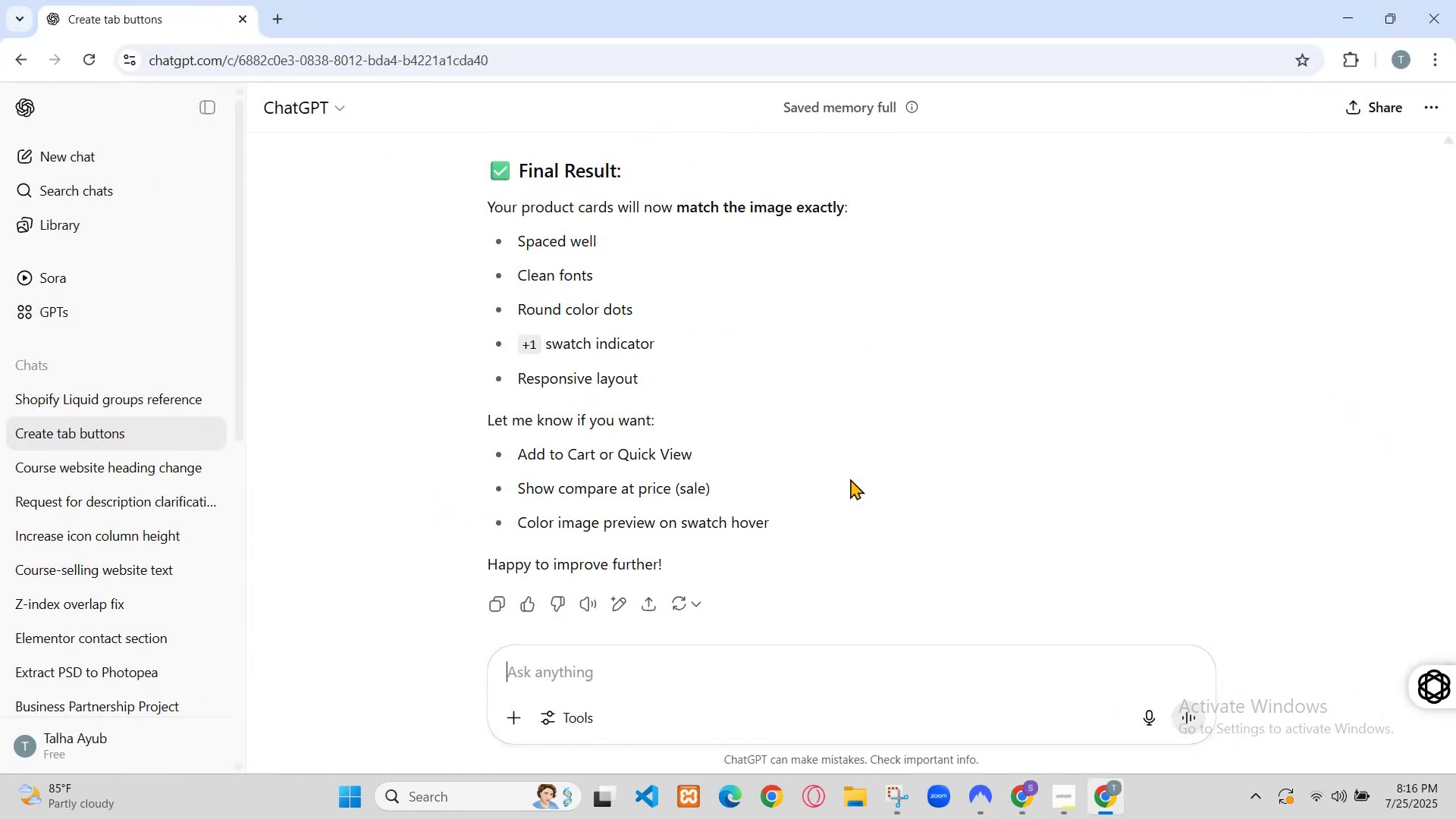 
scroll: coordinate [828, 453], scroll_direction: up, amount: 13.0
 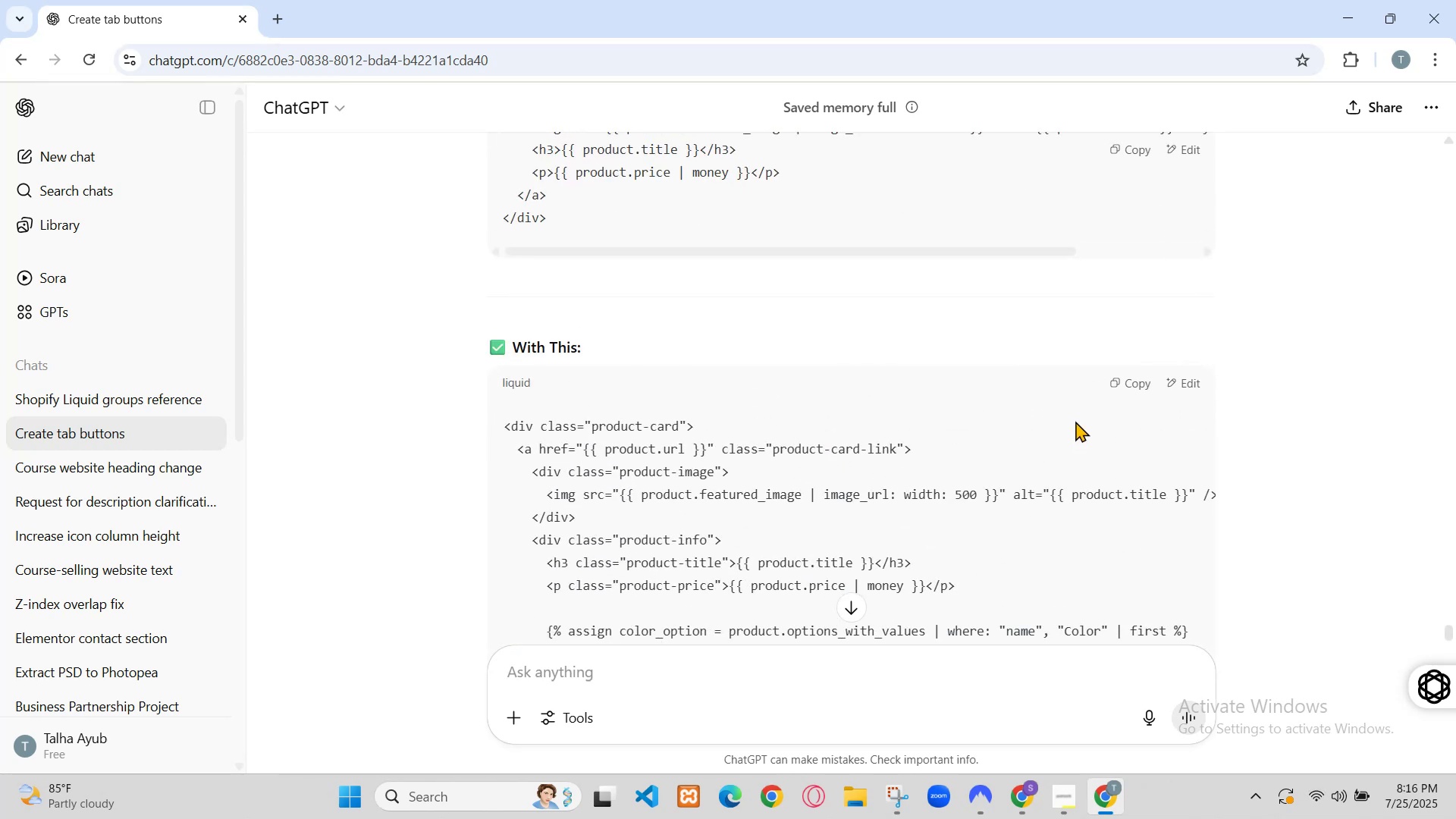 
left_click([1130, 377])
 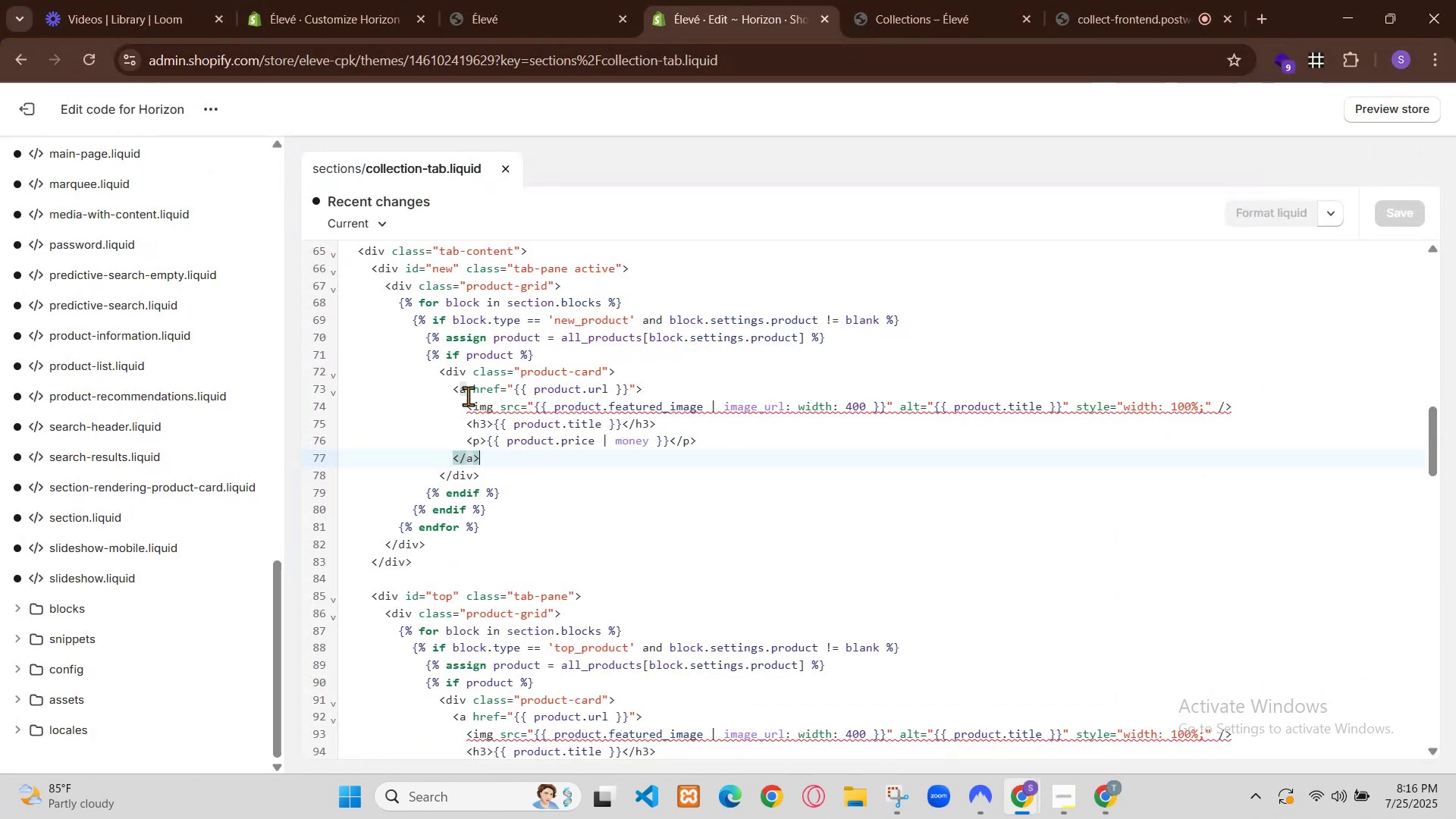 
left_click_drag(start_coordinate=[431, 373], to_coordinate=[526, 480])
 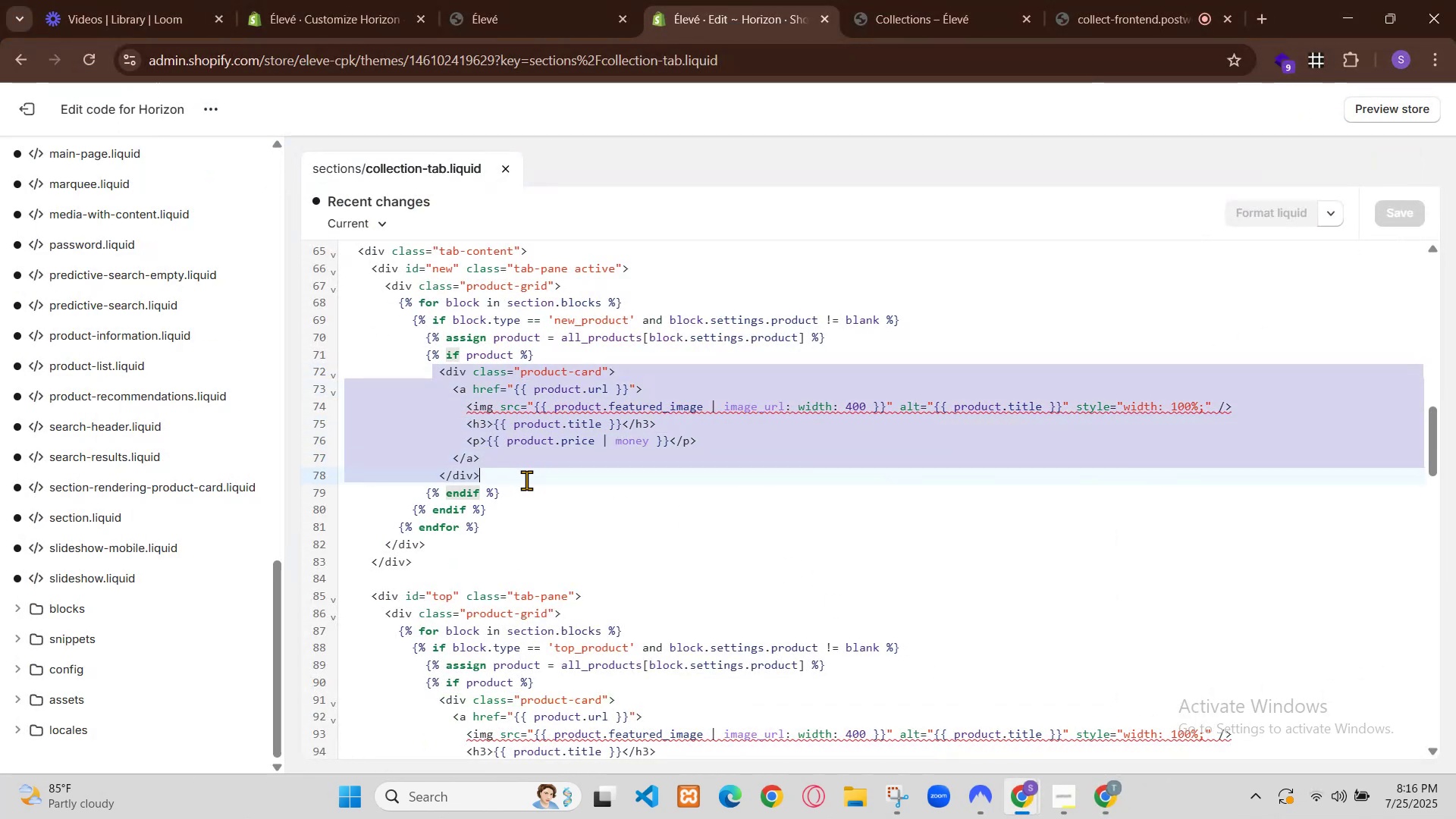 
key(Control+V)
 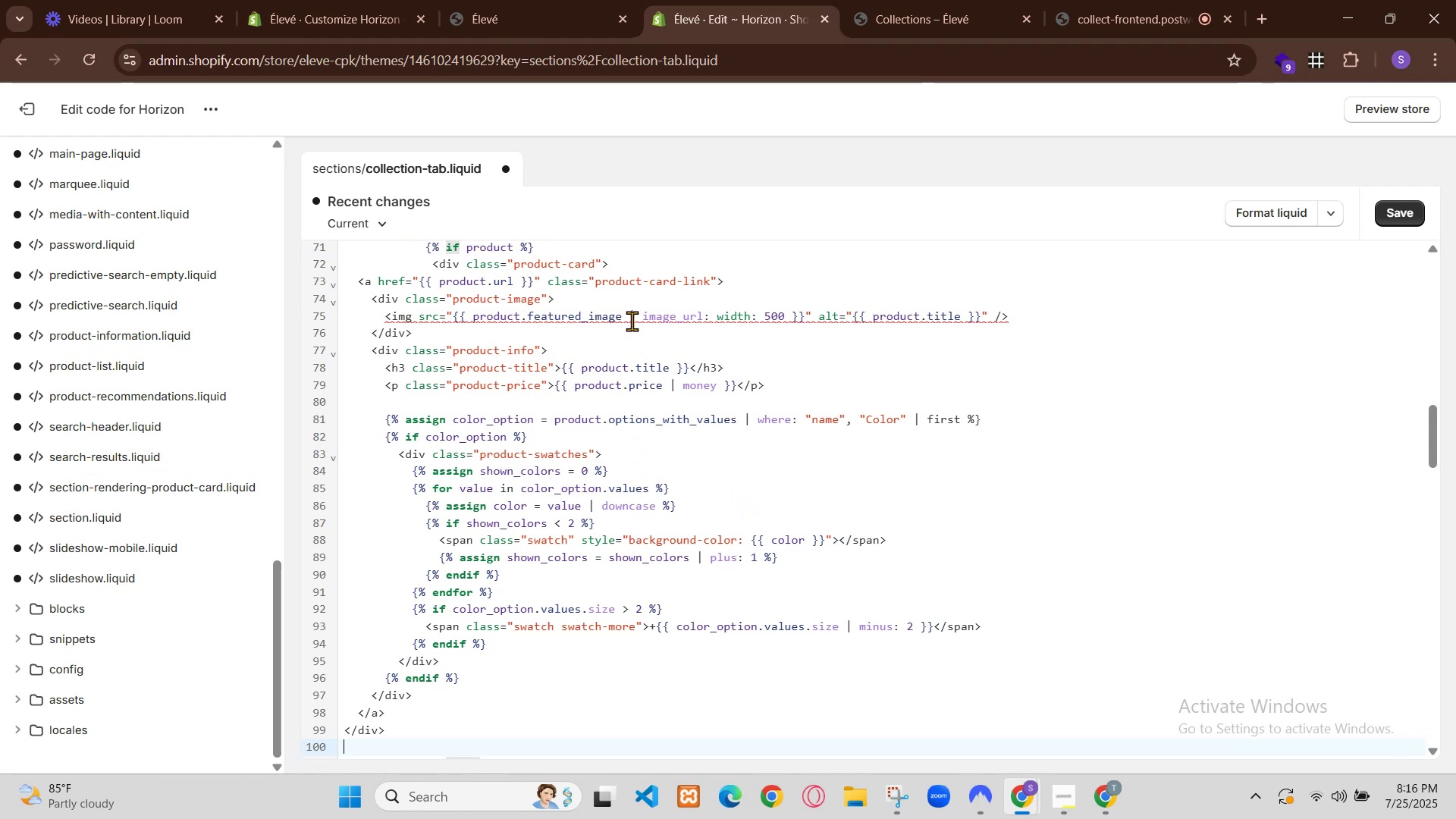 
wait(6.56)
 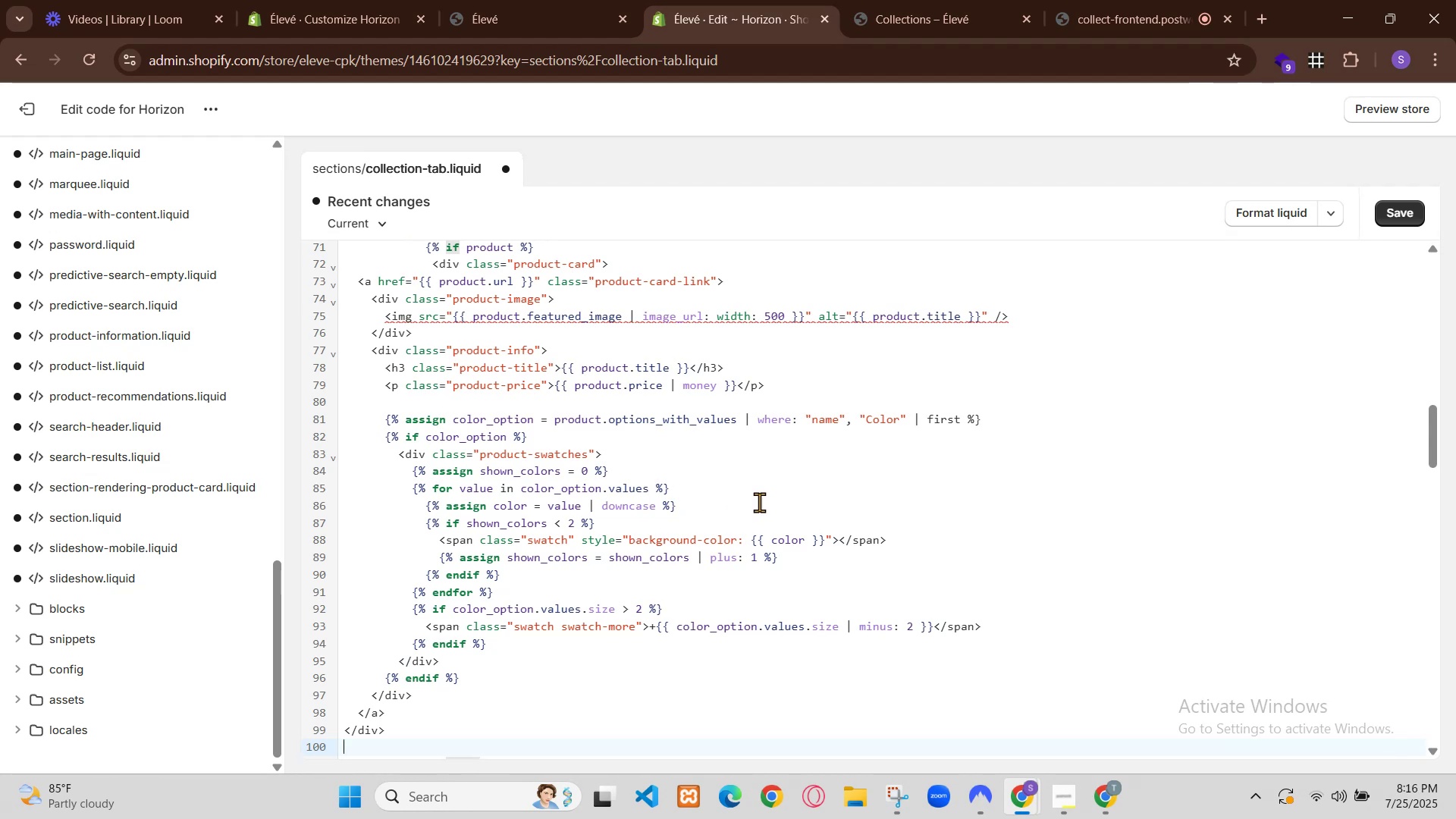 
key(Control+Z)
 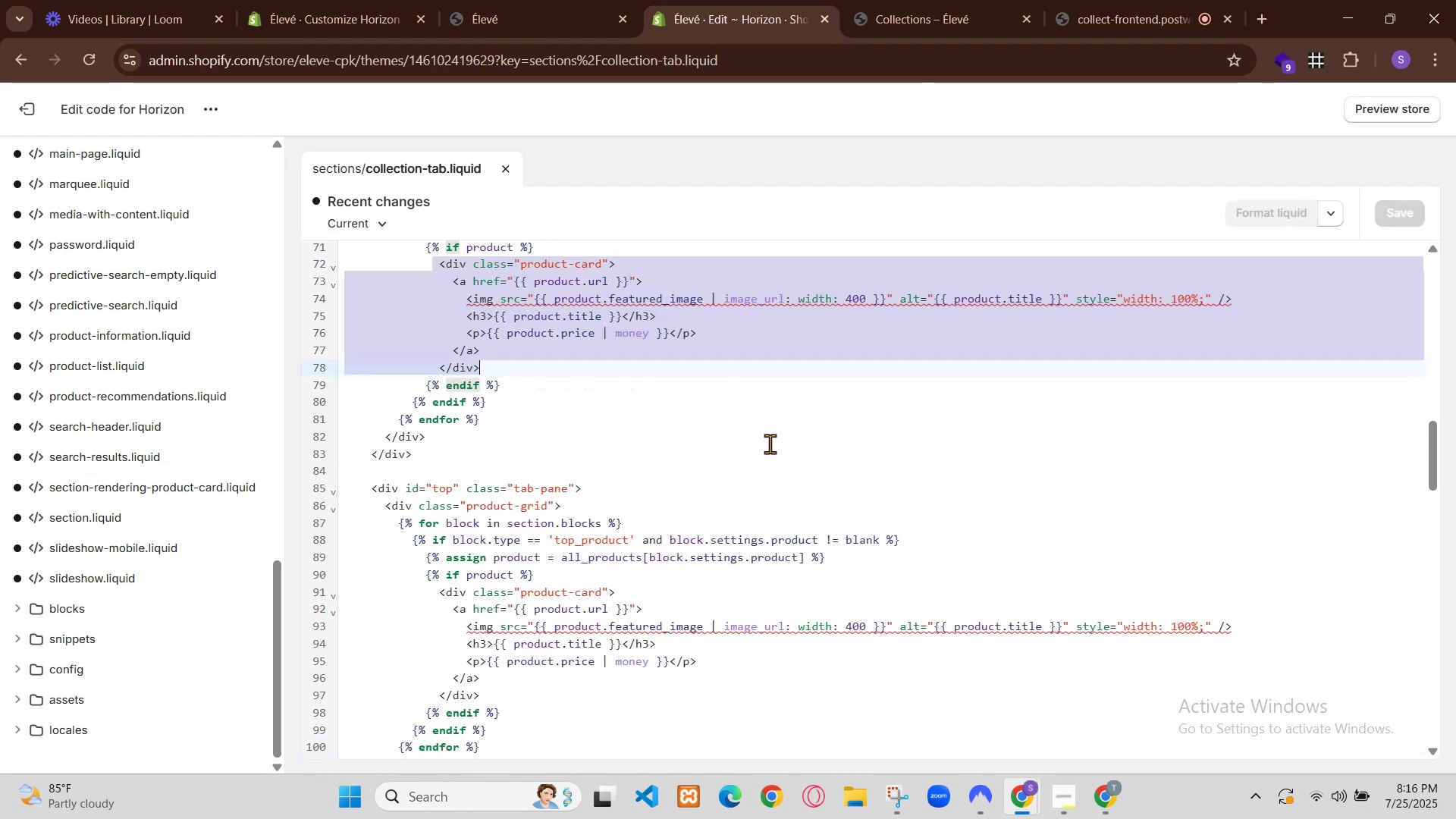 
left_click([770, 444])
 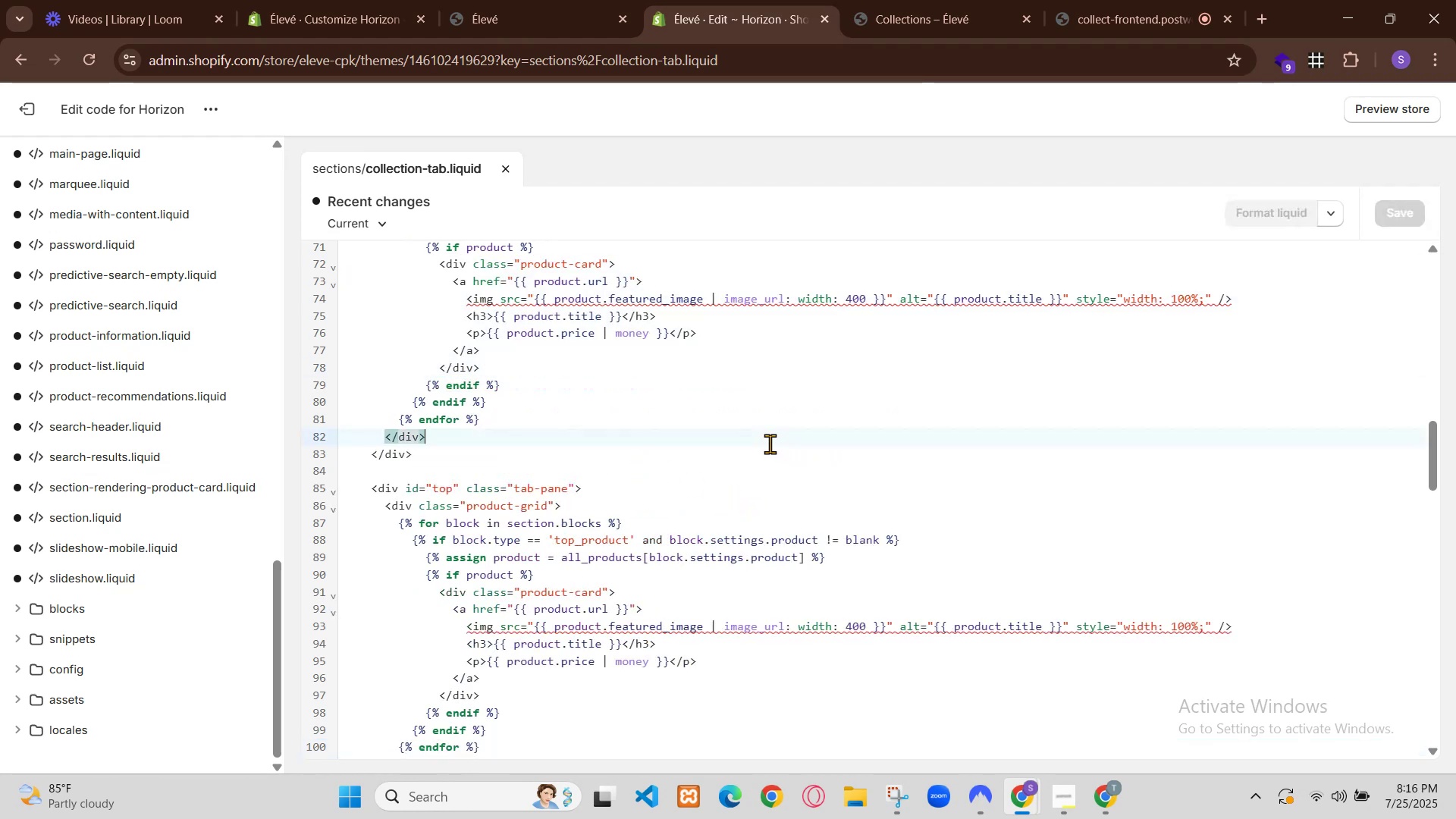 
key(Control+A)
 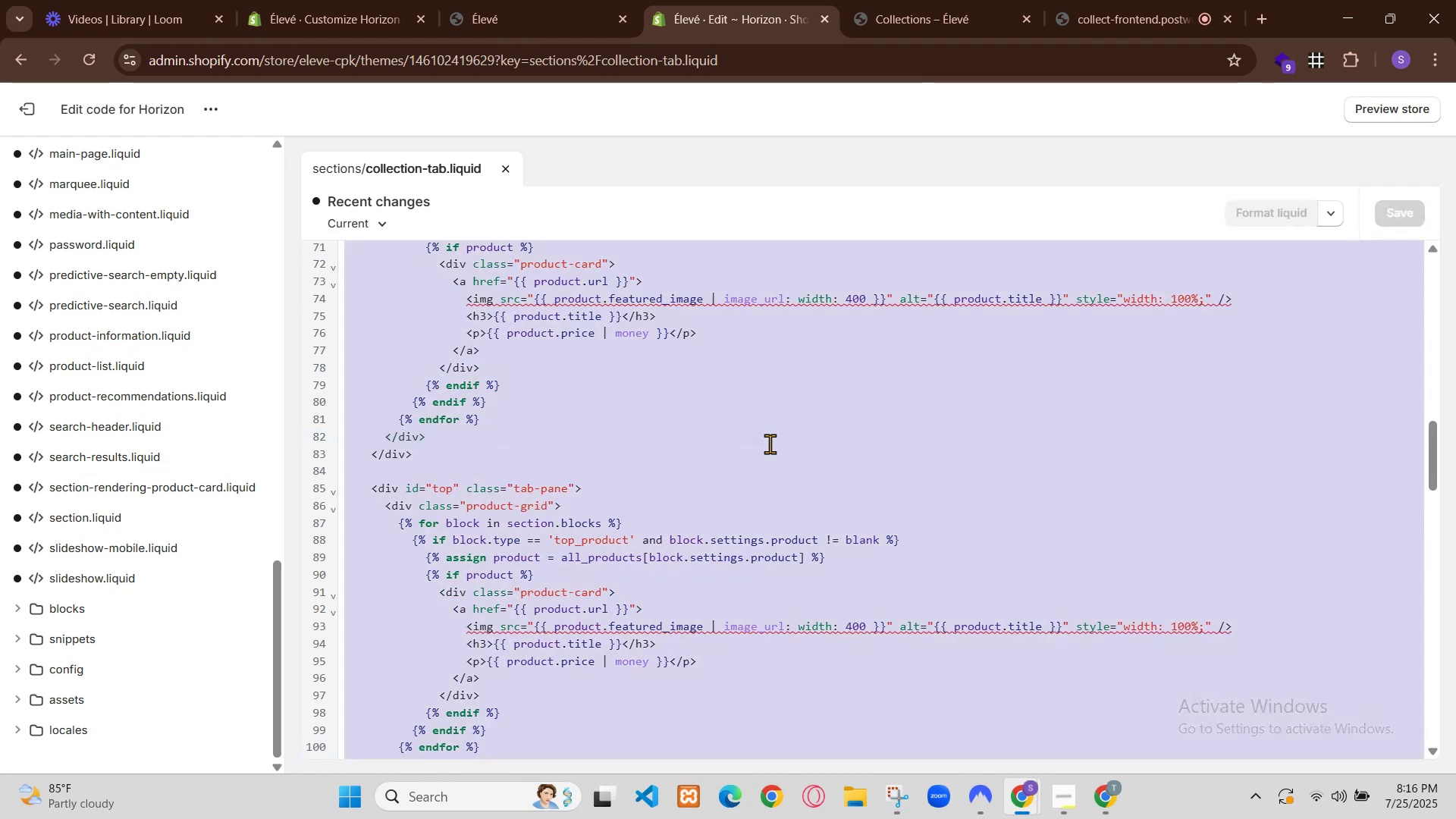 
key(Control+C)
 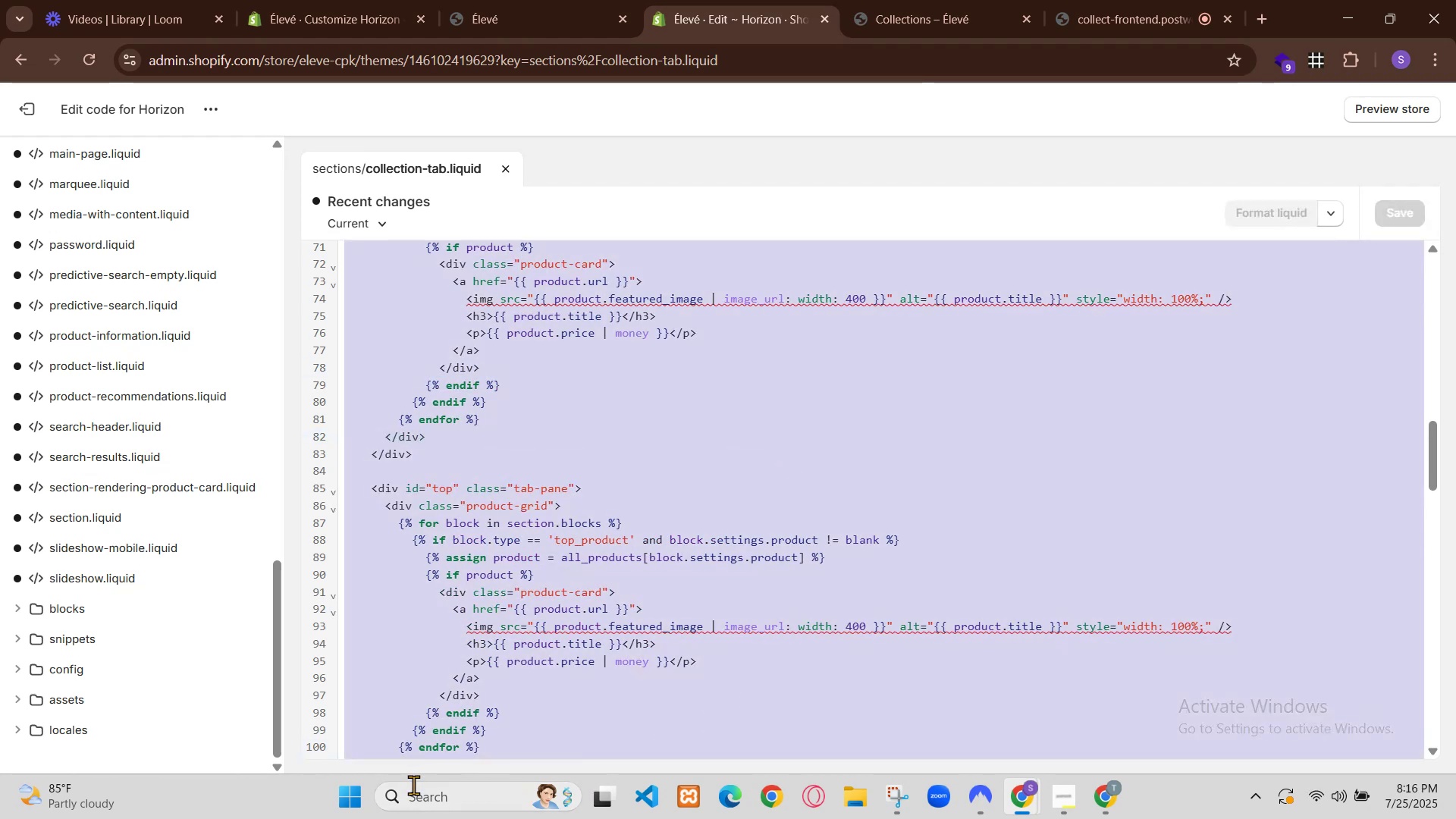 
left_click([432, 805])
 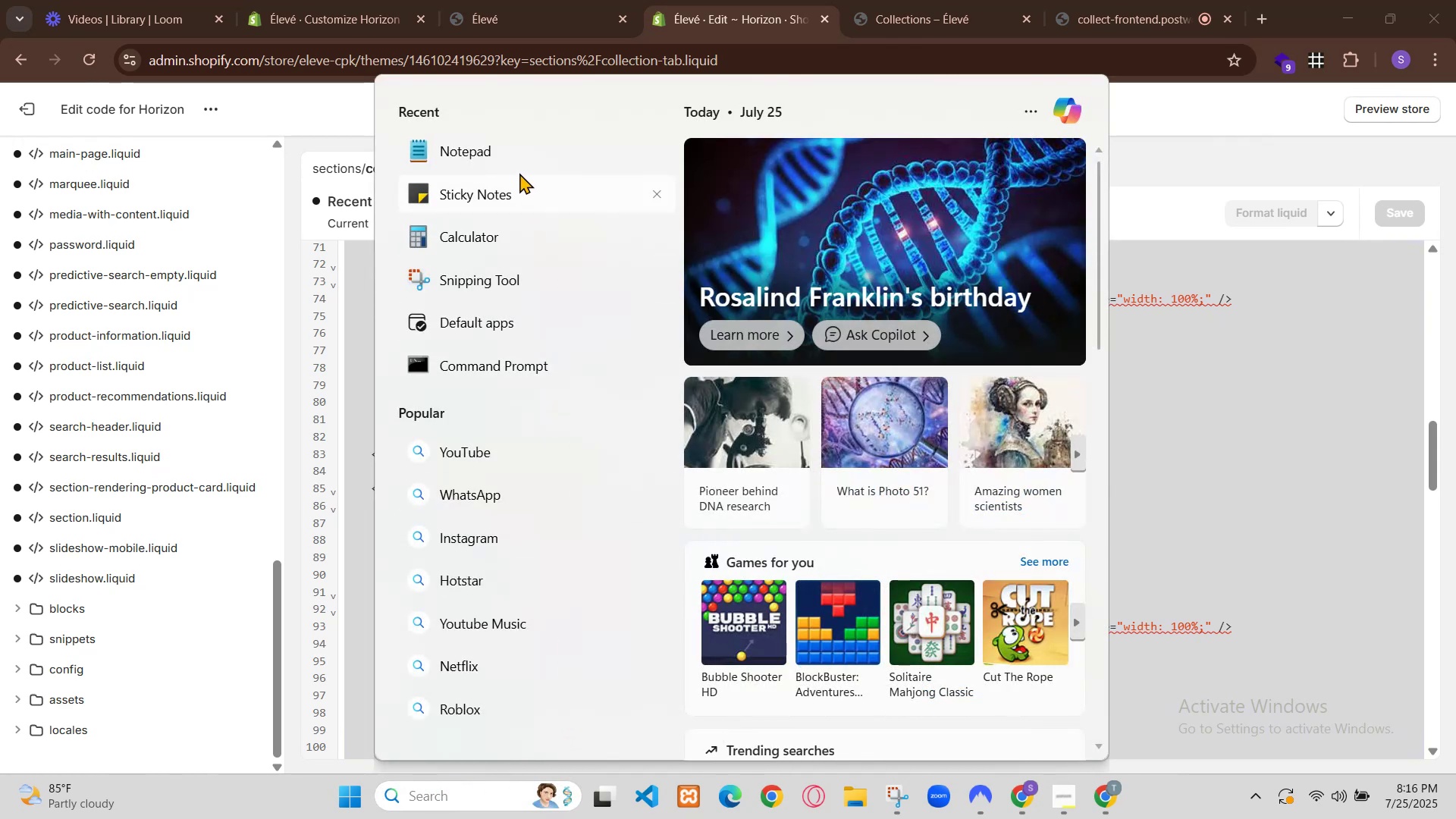 
double_click([517, 164])
 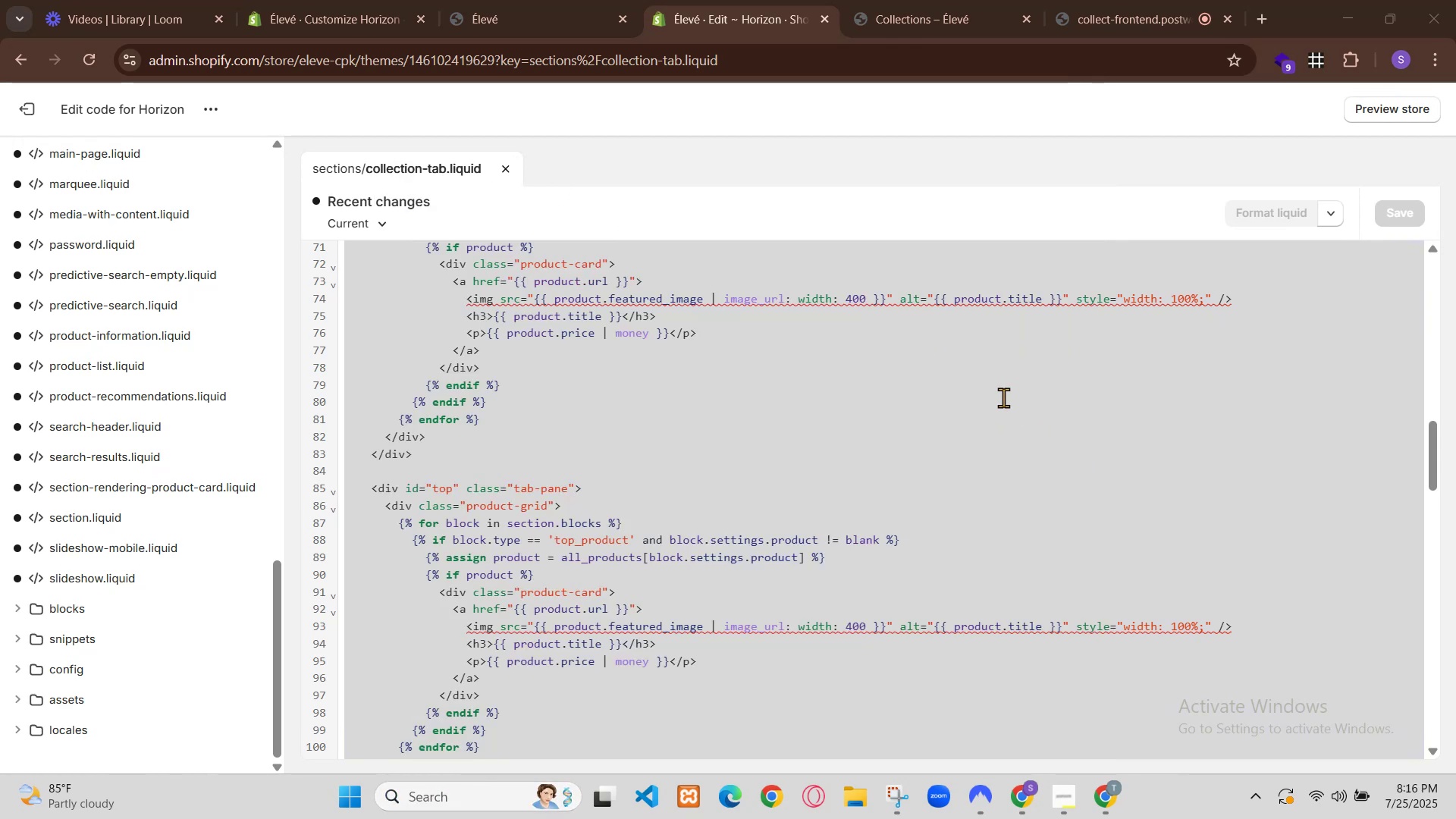 
hold_key(key=ControlLeft, duration=0.96)
 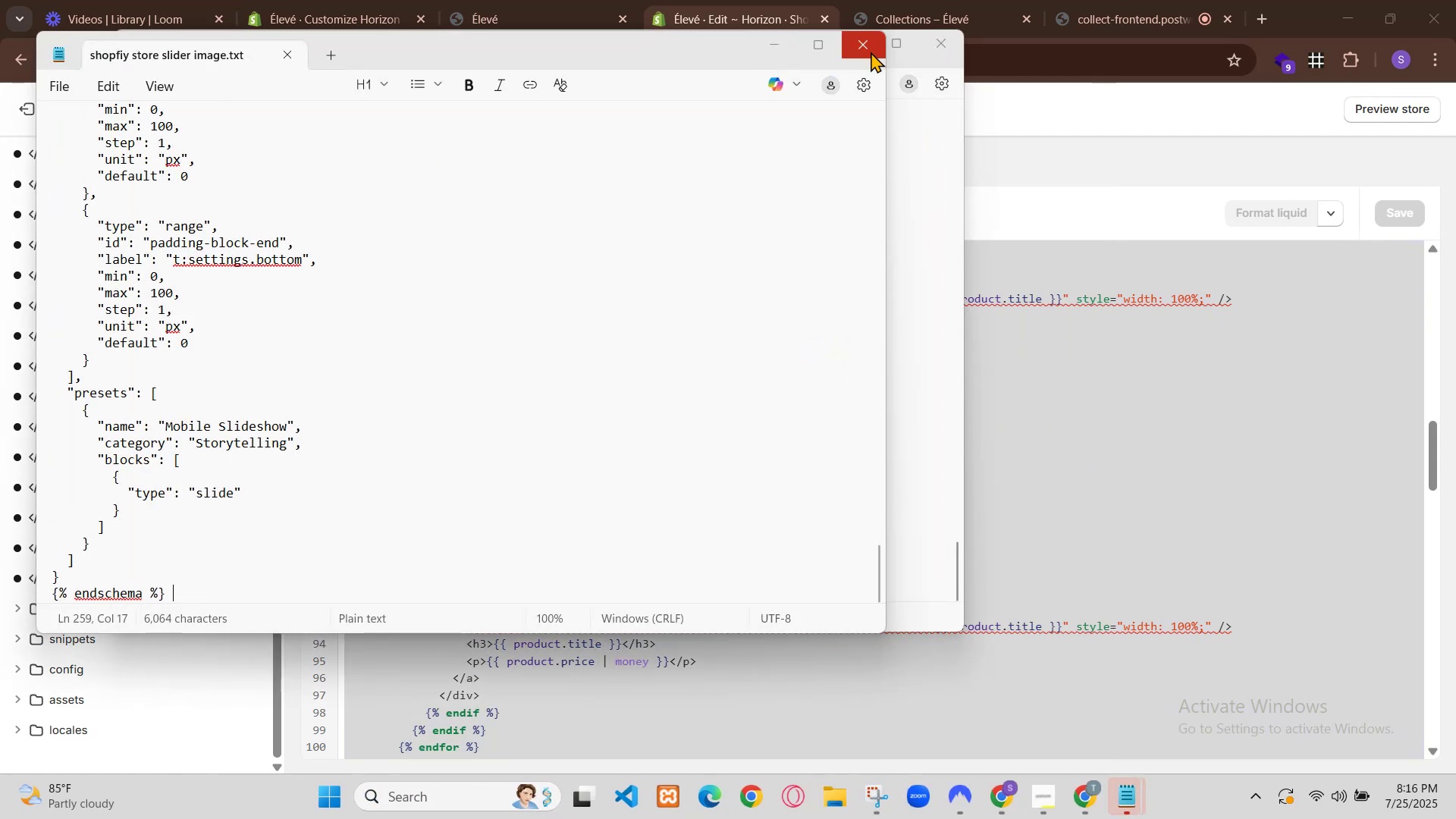 
left_click([860, 52])
 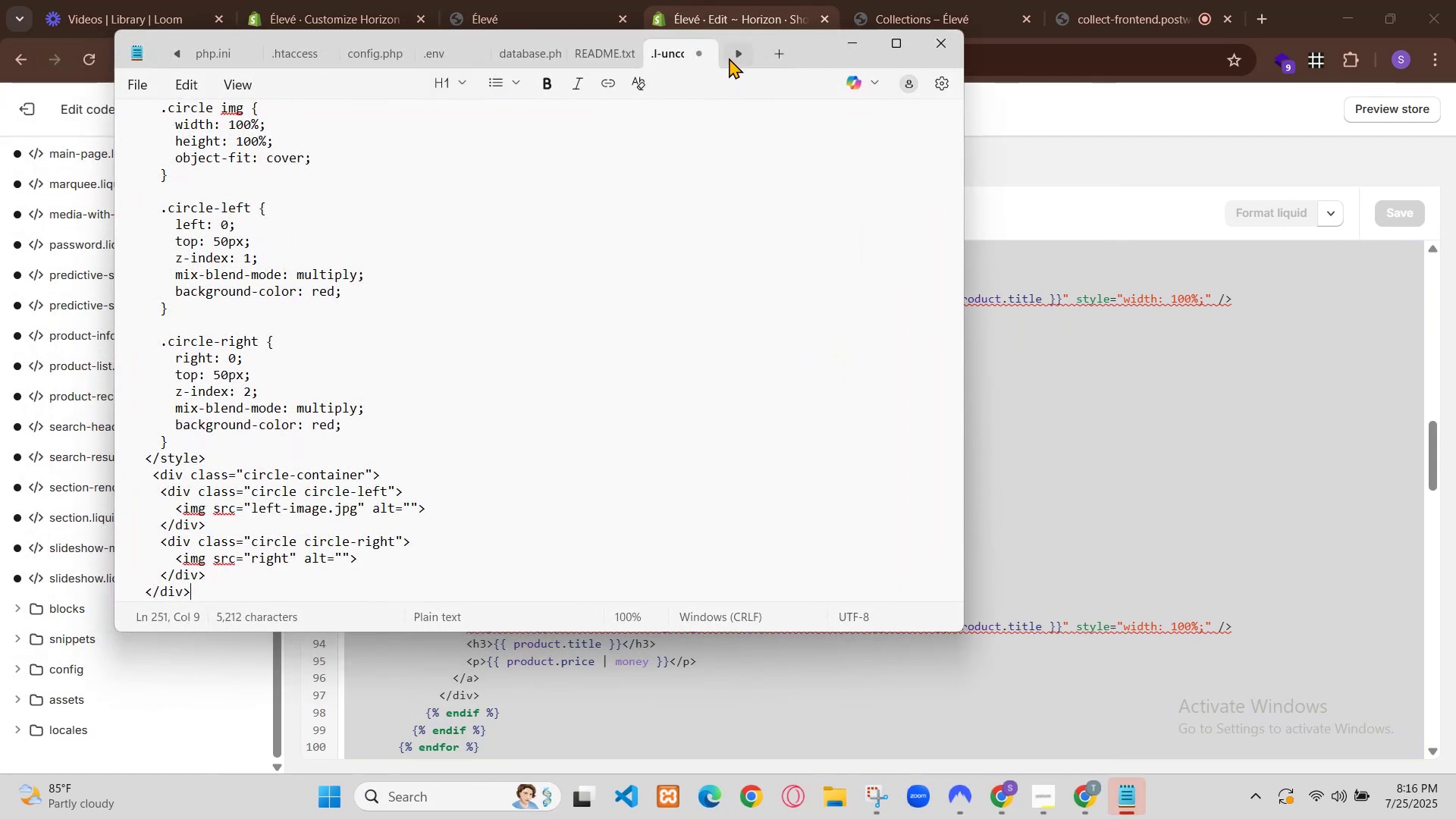 
left_click([785, 54])
 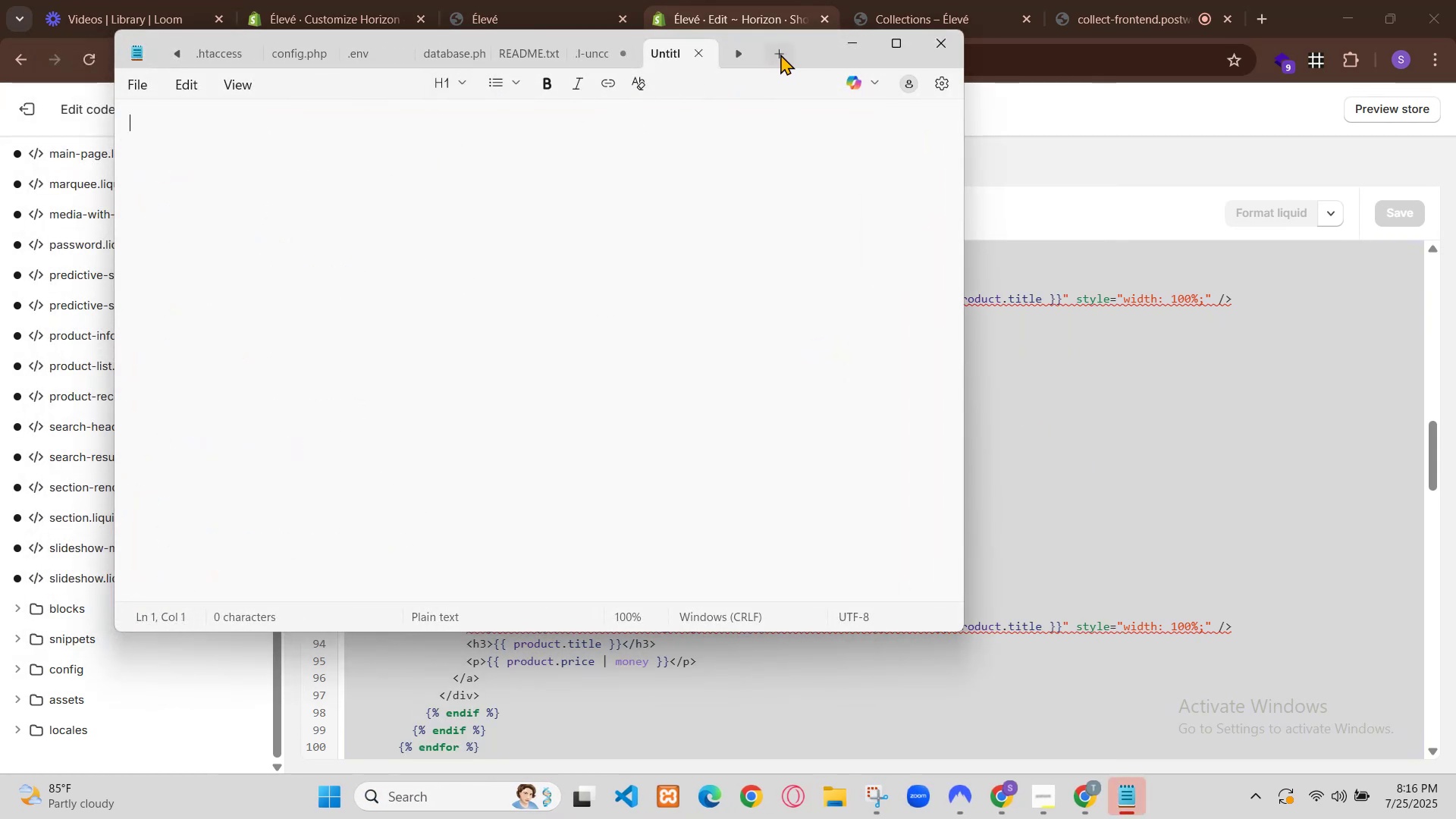 
key(Control+V)
 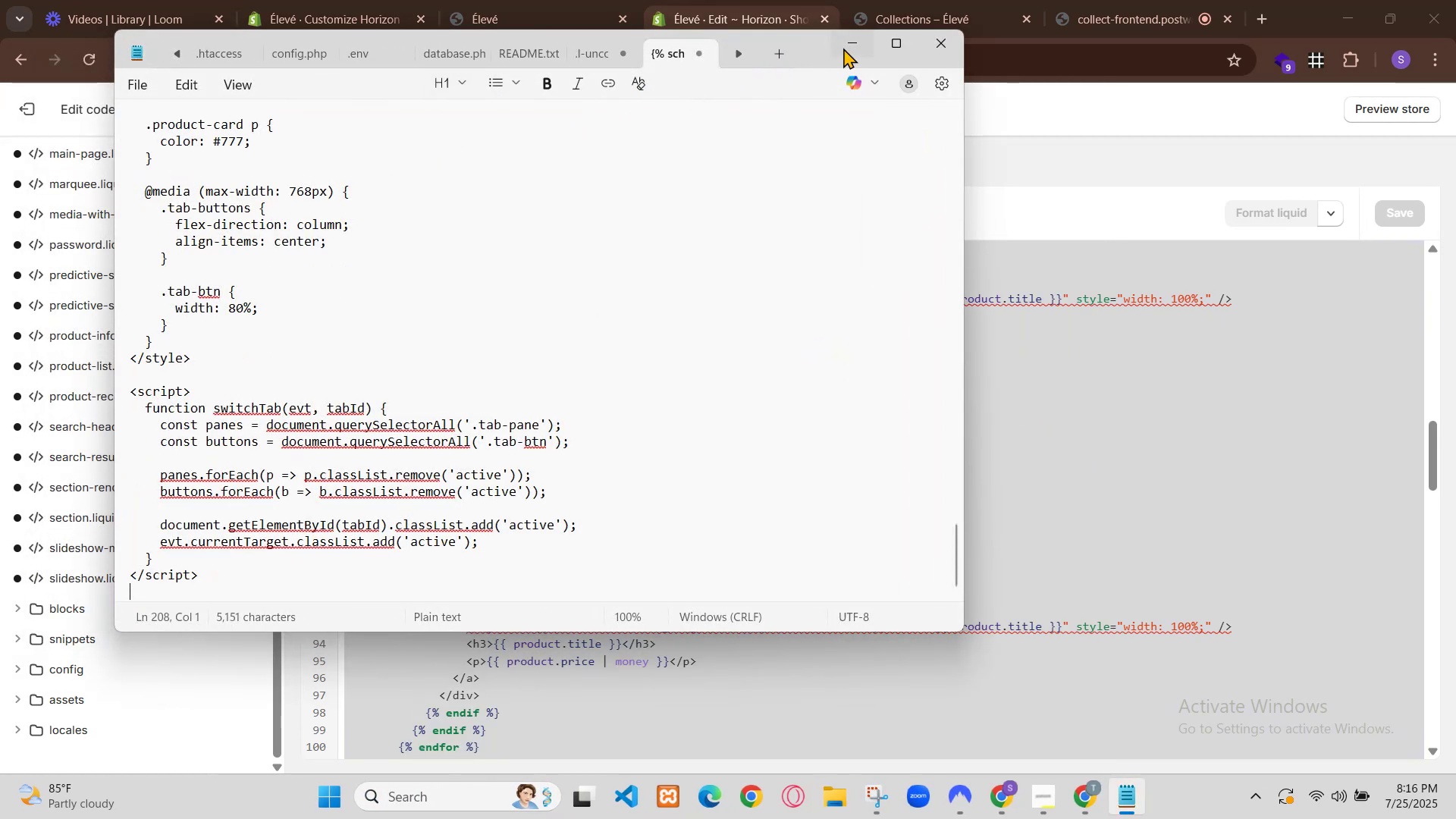 
left_click([869, 50])
 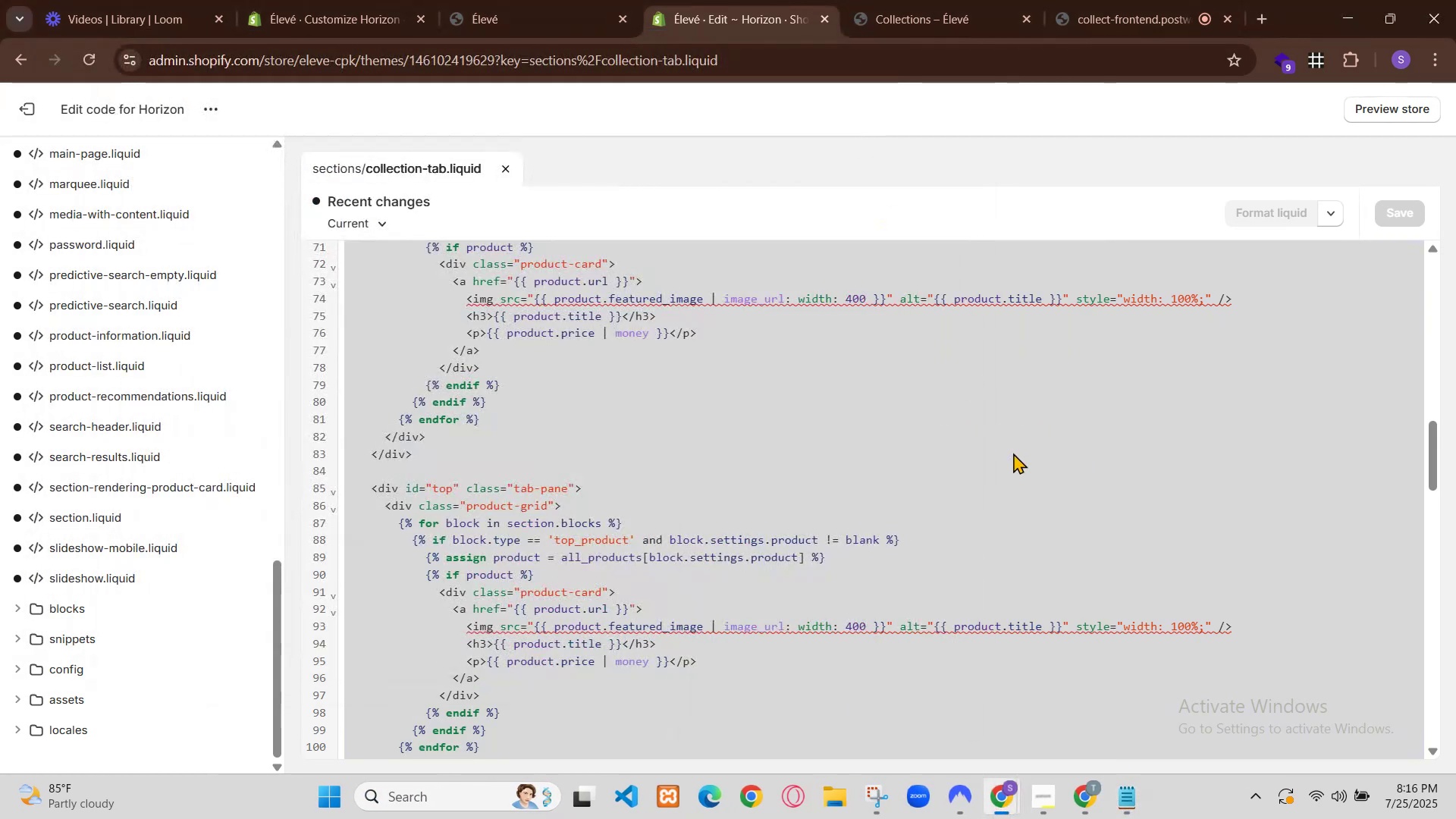 
left_click([1016, 450])
 